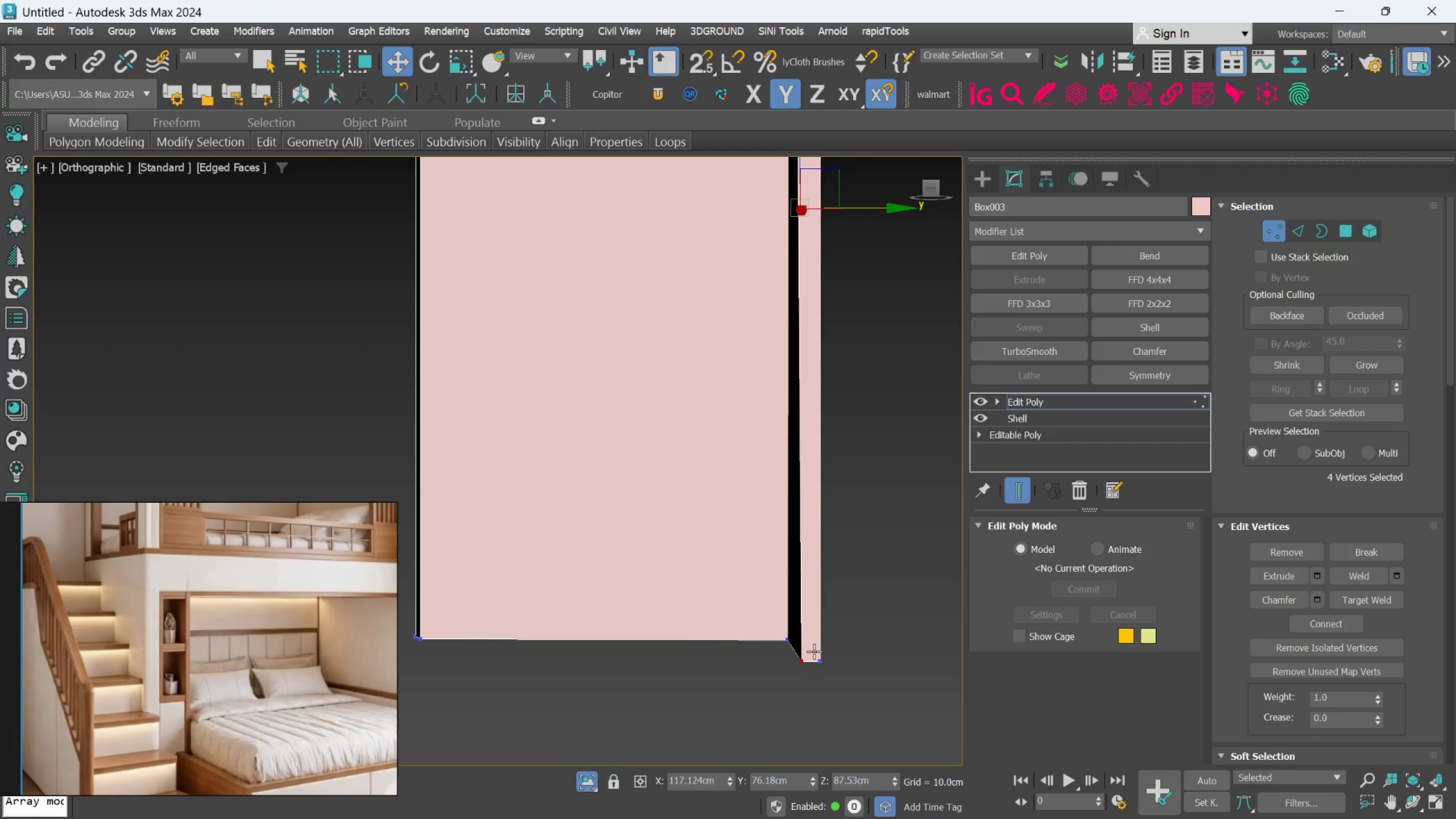 
scroll: coordinate [814, 631], scroll_direction: down, amount: 1.0
 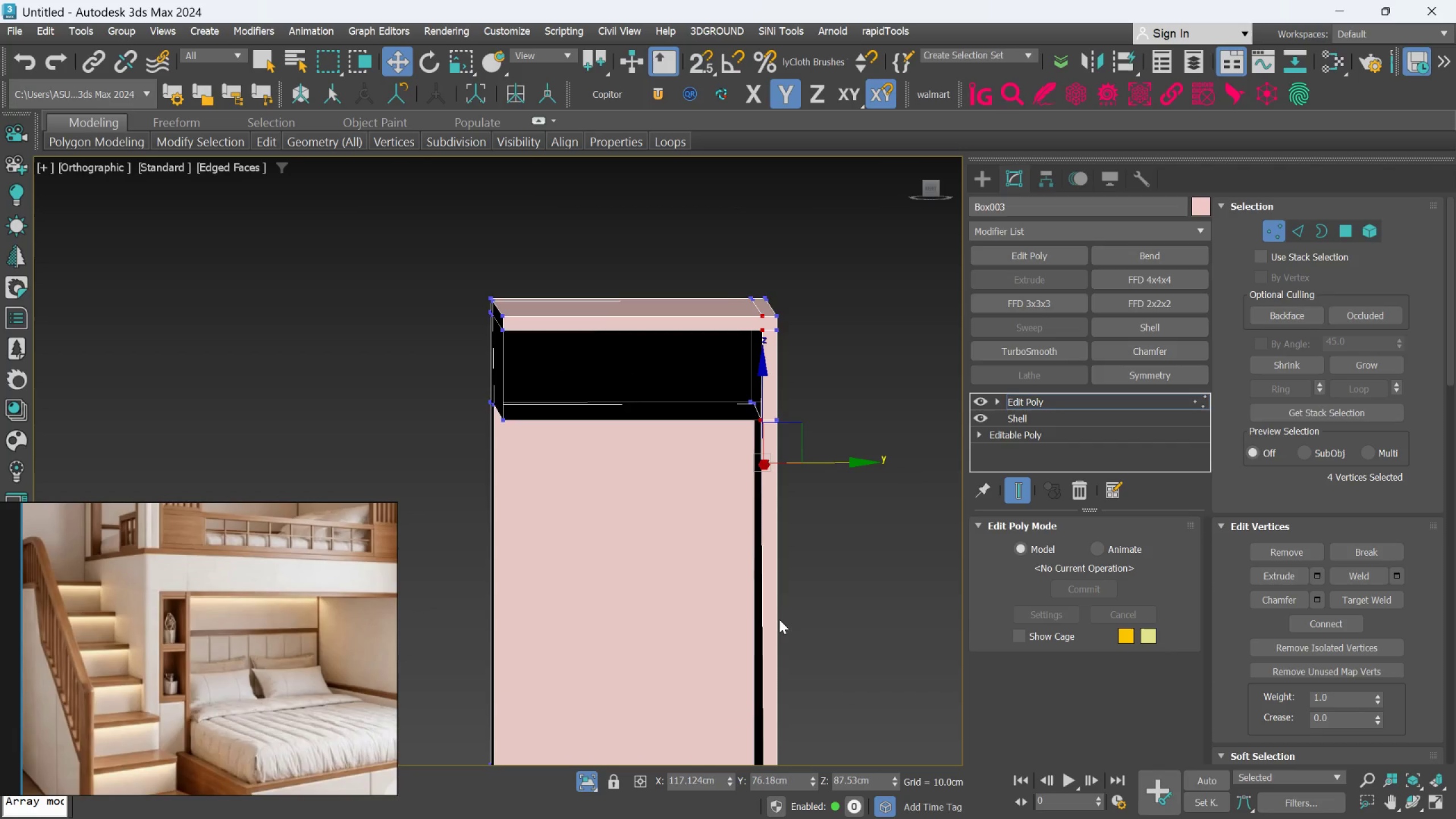 
key(R)
 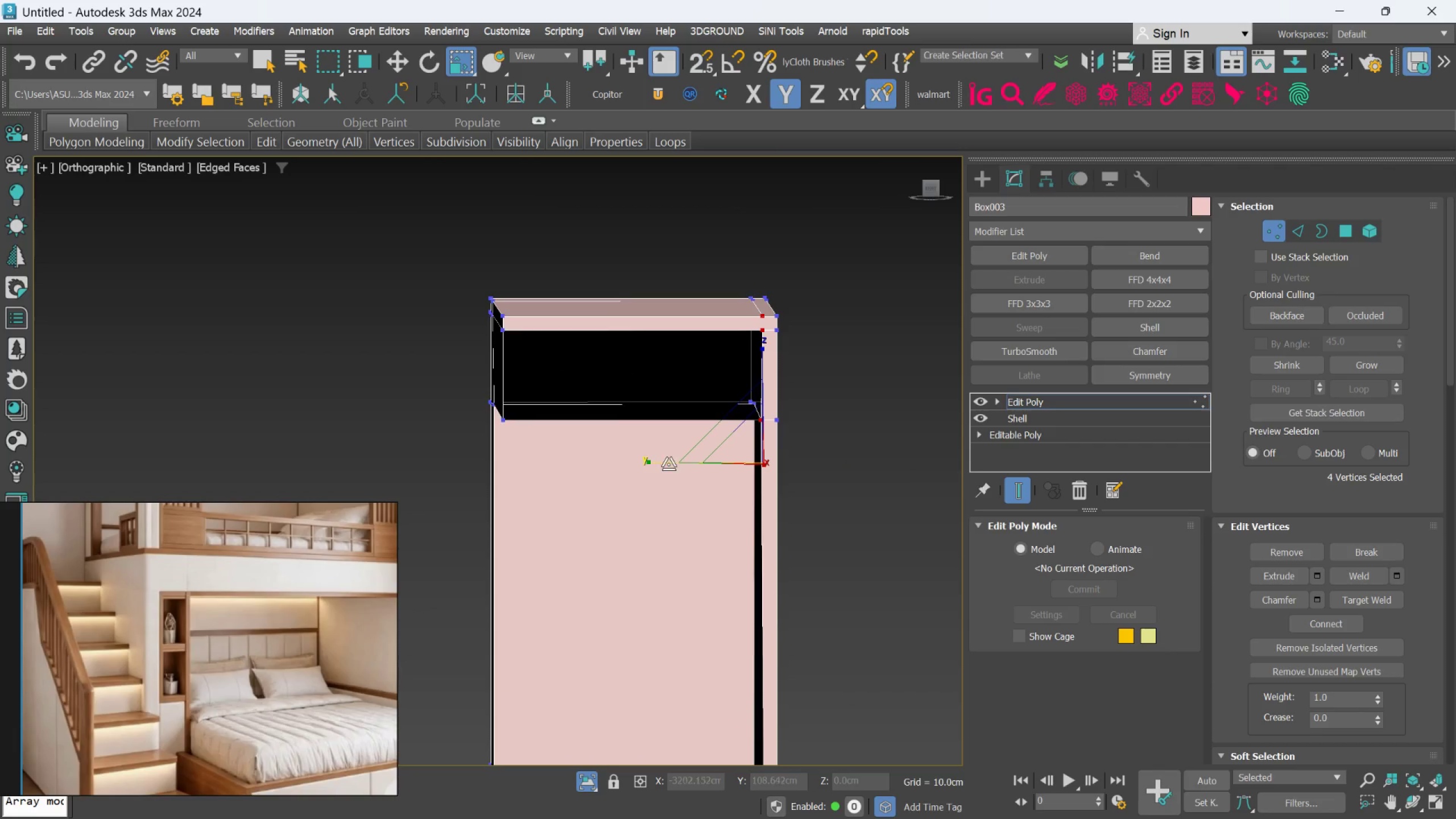 
left_click_drag(start_coordinate=[668, 461], to_coordinate=[959, 515])
 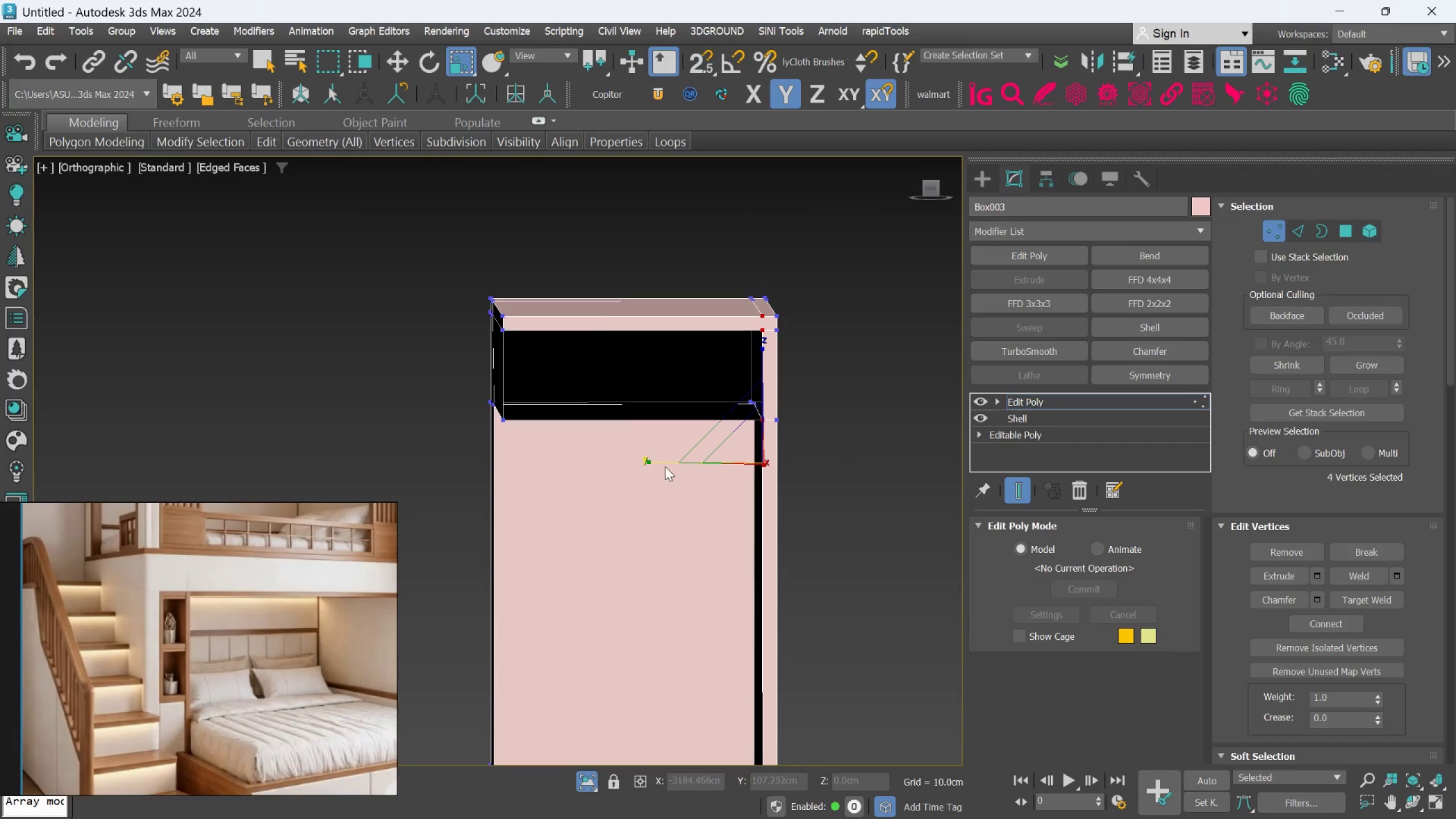 
left_click_drag(start_coordinate=[664, 465], to_coordinate=[907, 496])
 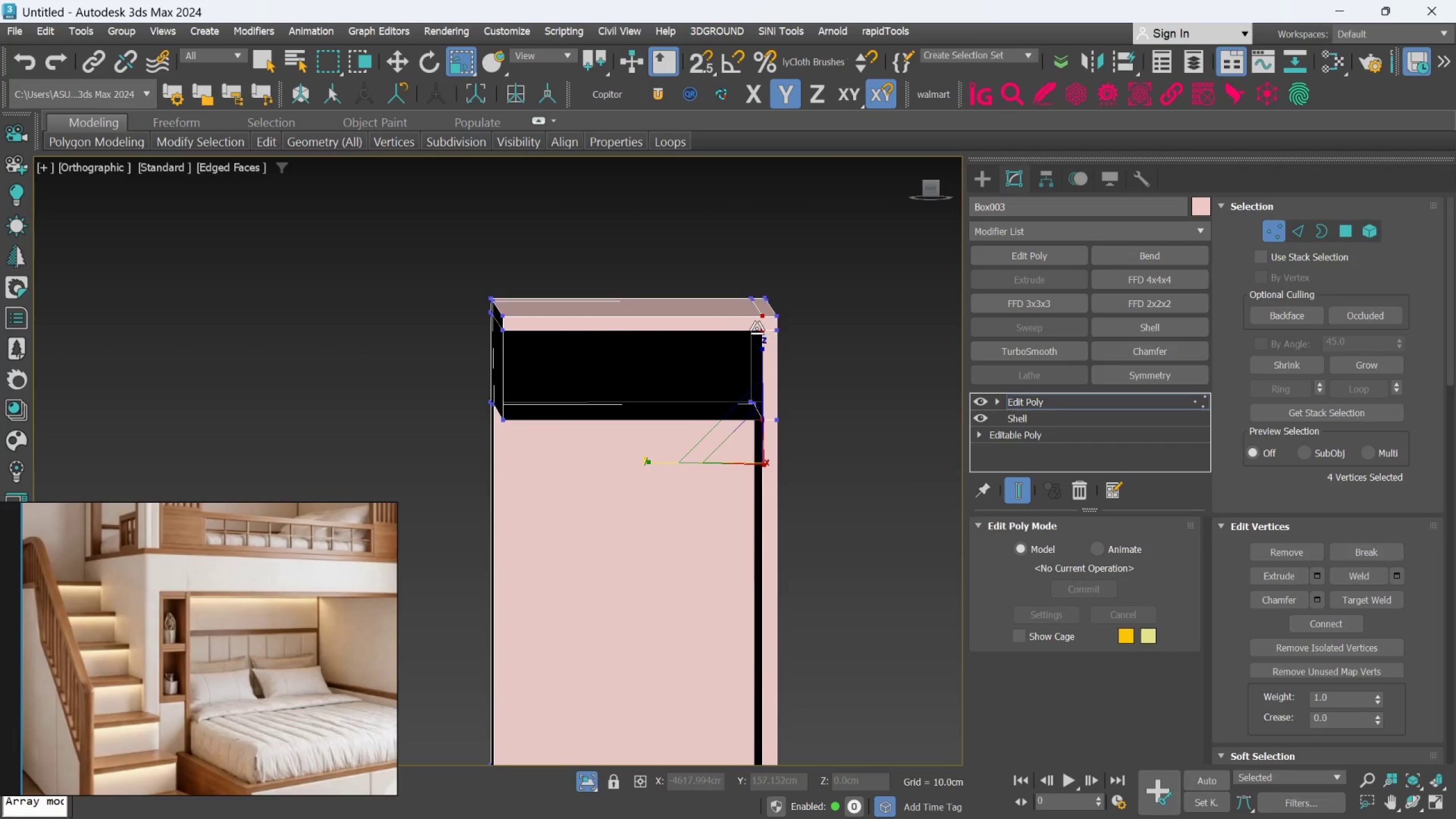 
scroll: coordinate [822, 317], scroll_direction: up, amount: 3.0
 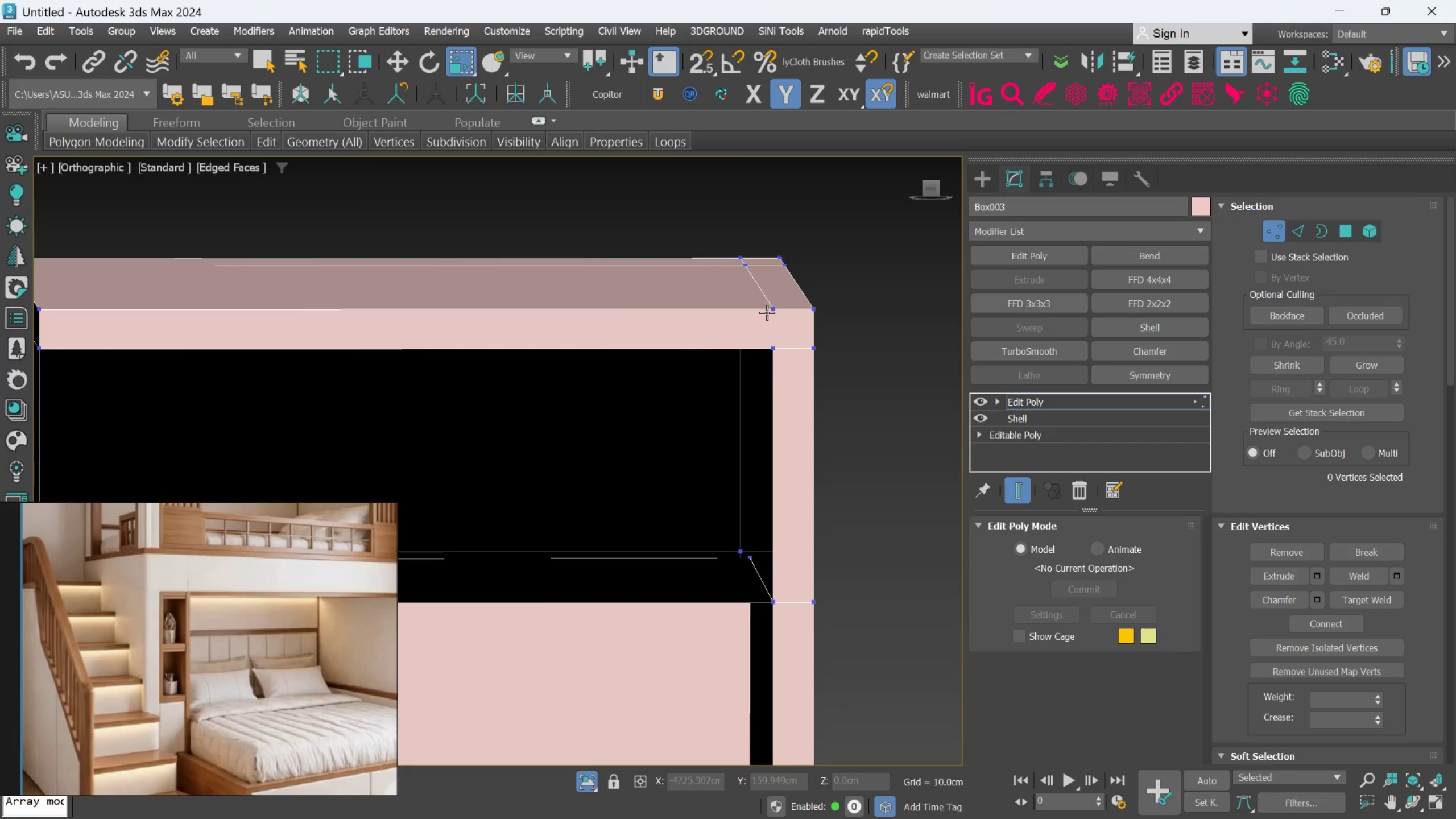 
left_click([773, 348])
 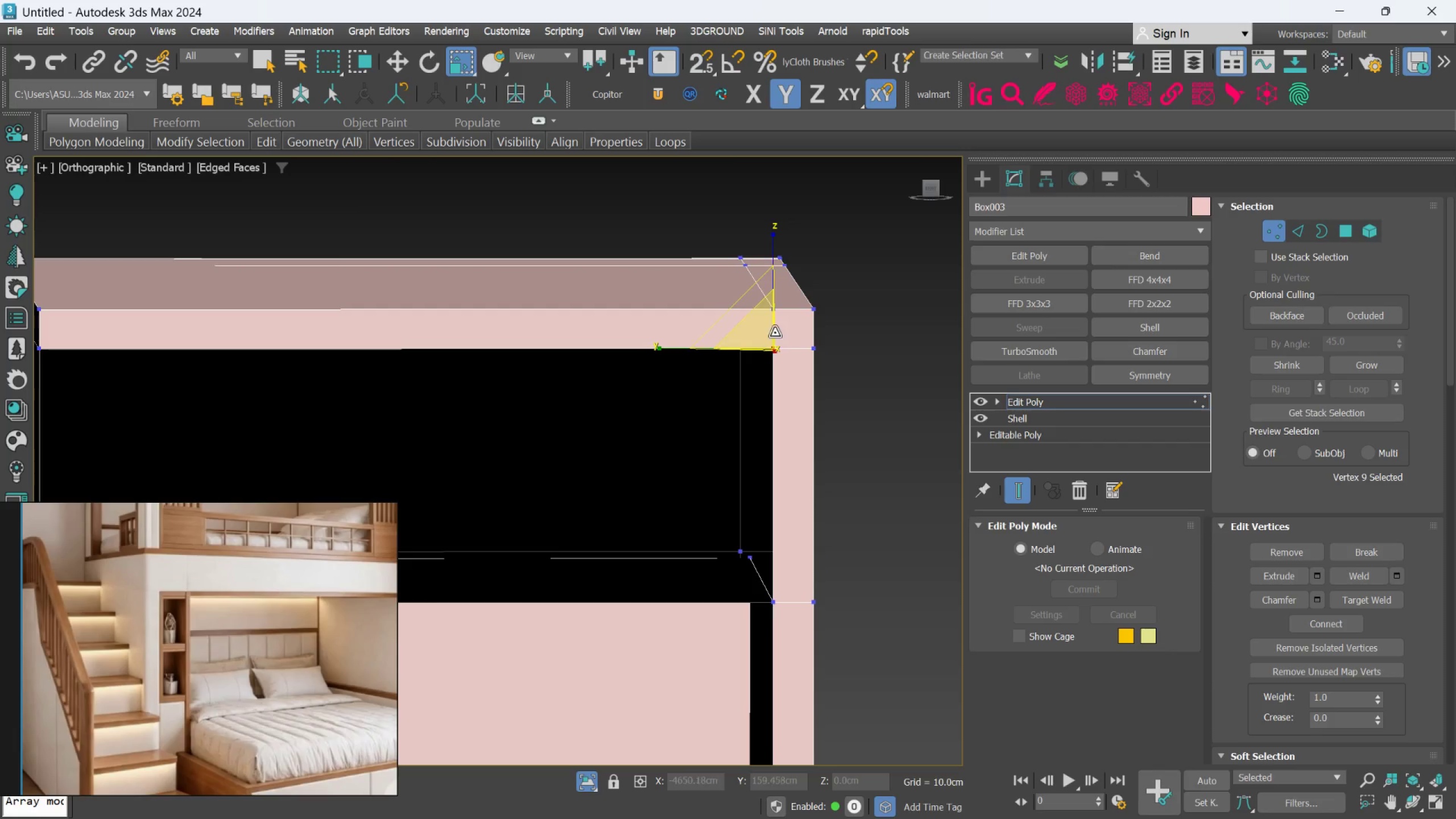 
hold_key(key=ControlLeft, duration=0.75)
left_click([775, 312])
 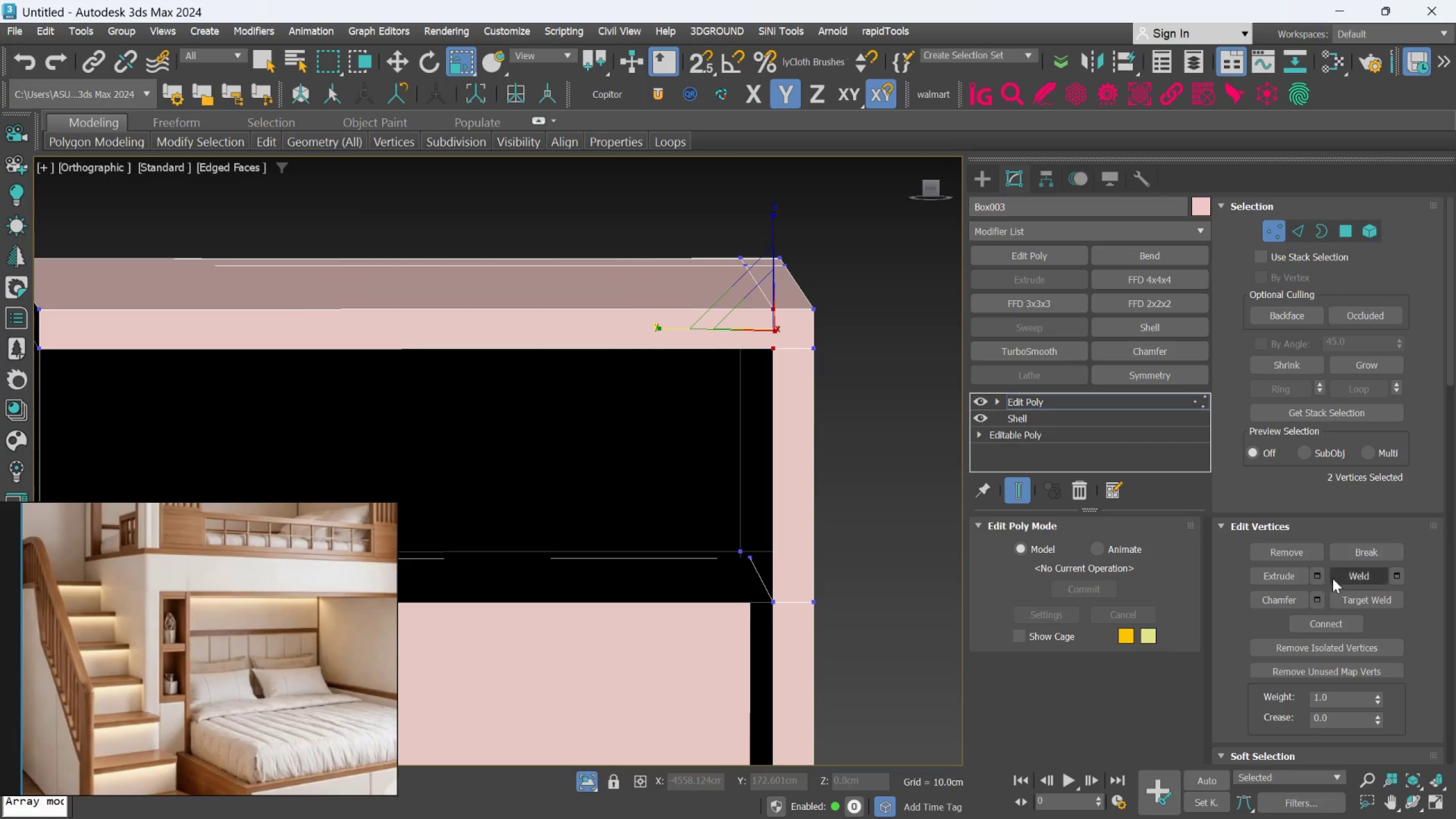 
left_click([1331, 620])
 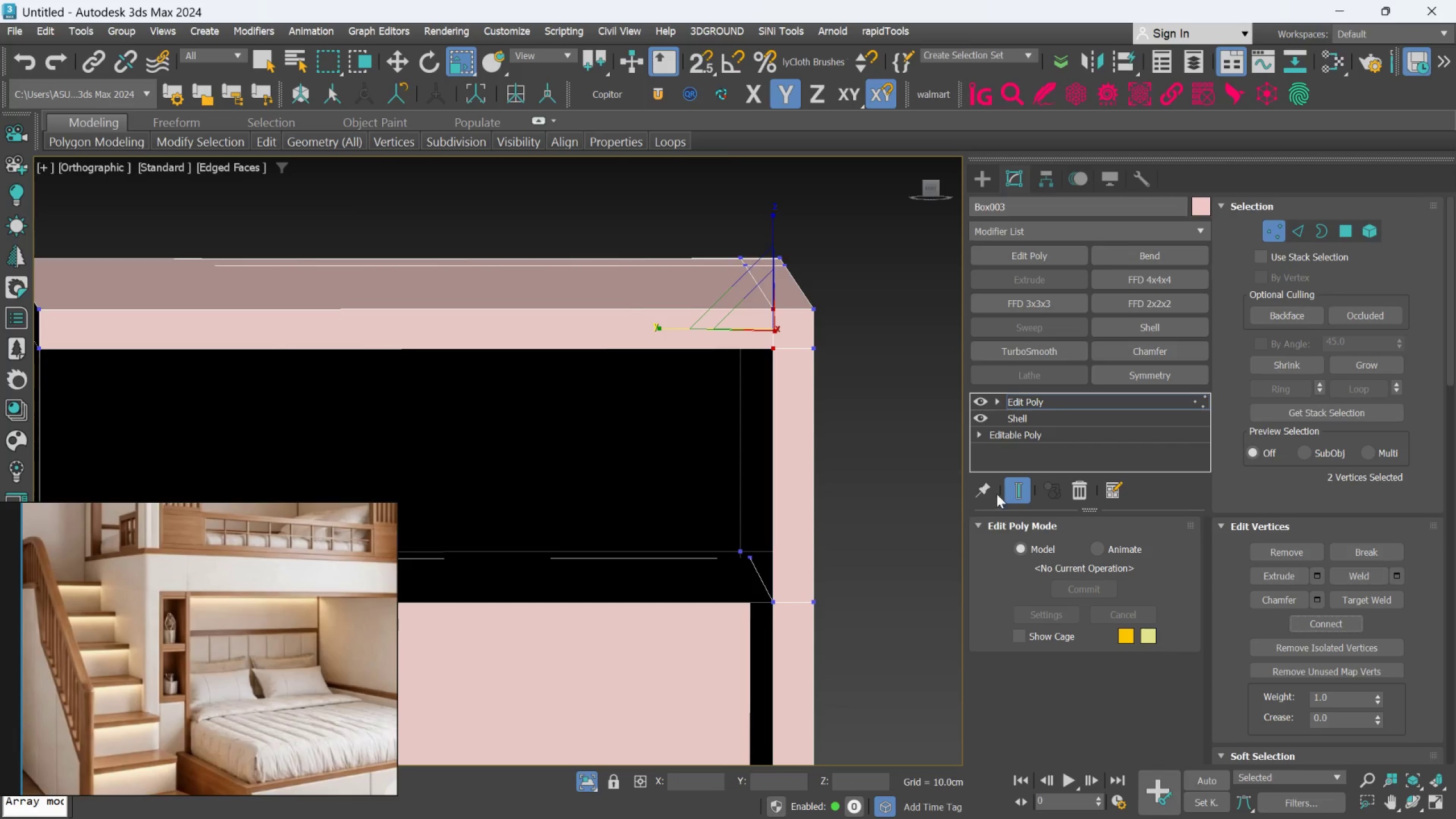 
left_click([918, 455])
 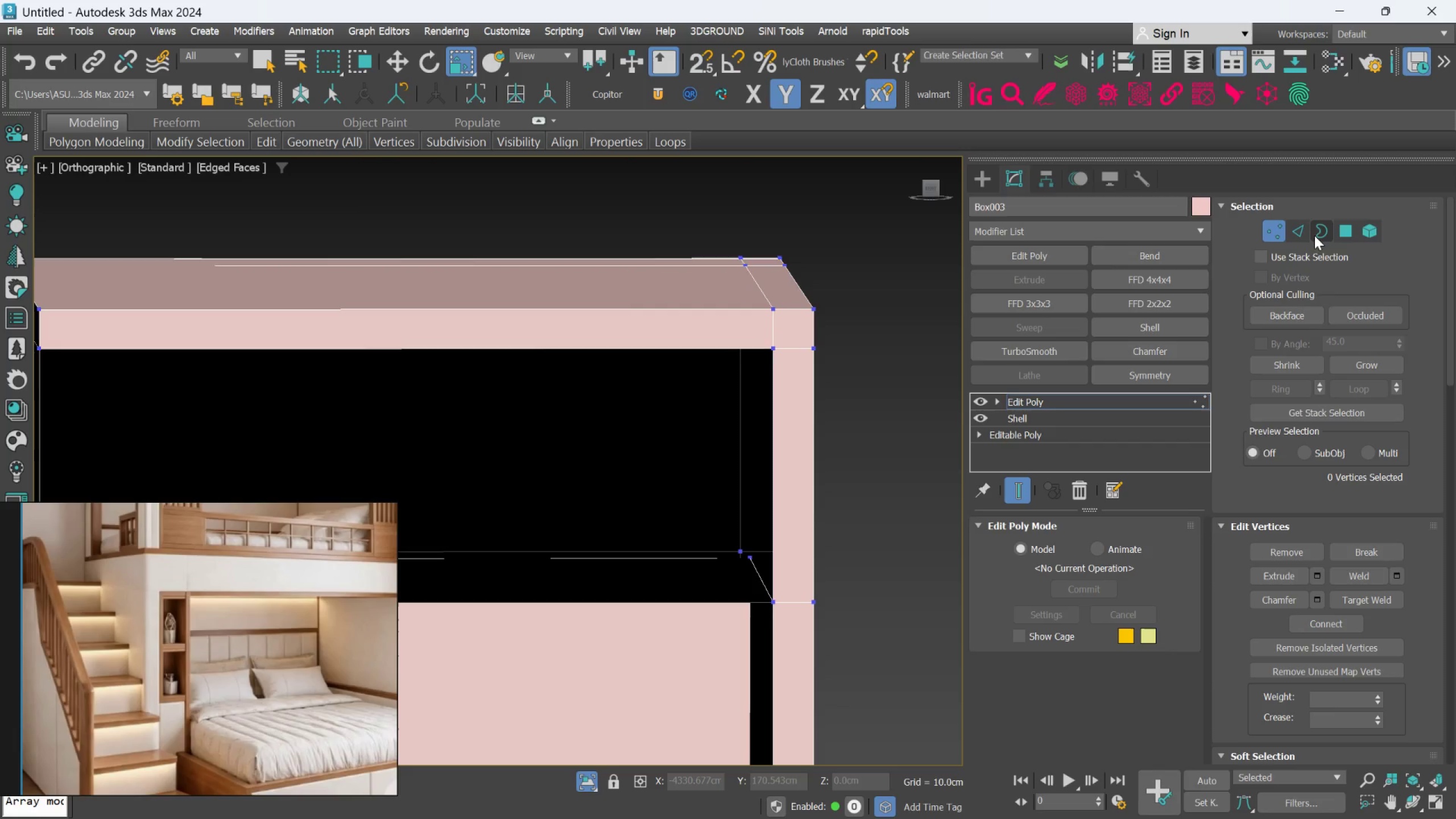 
left_click([1301, 234])
 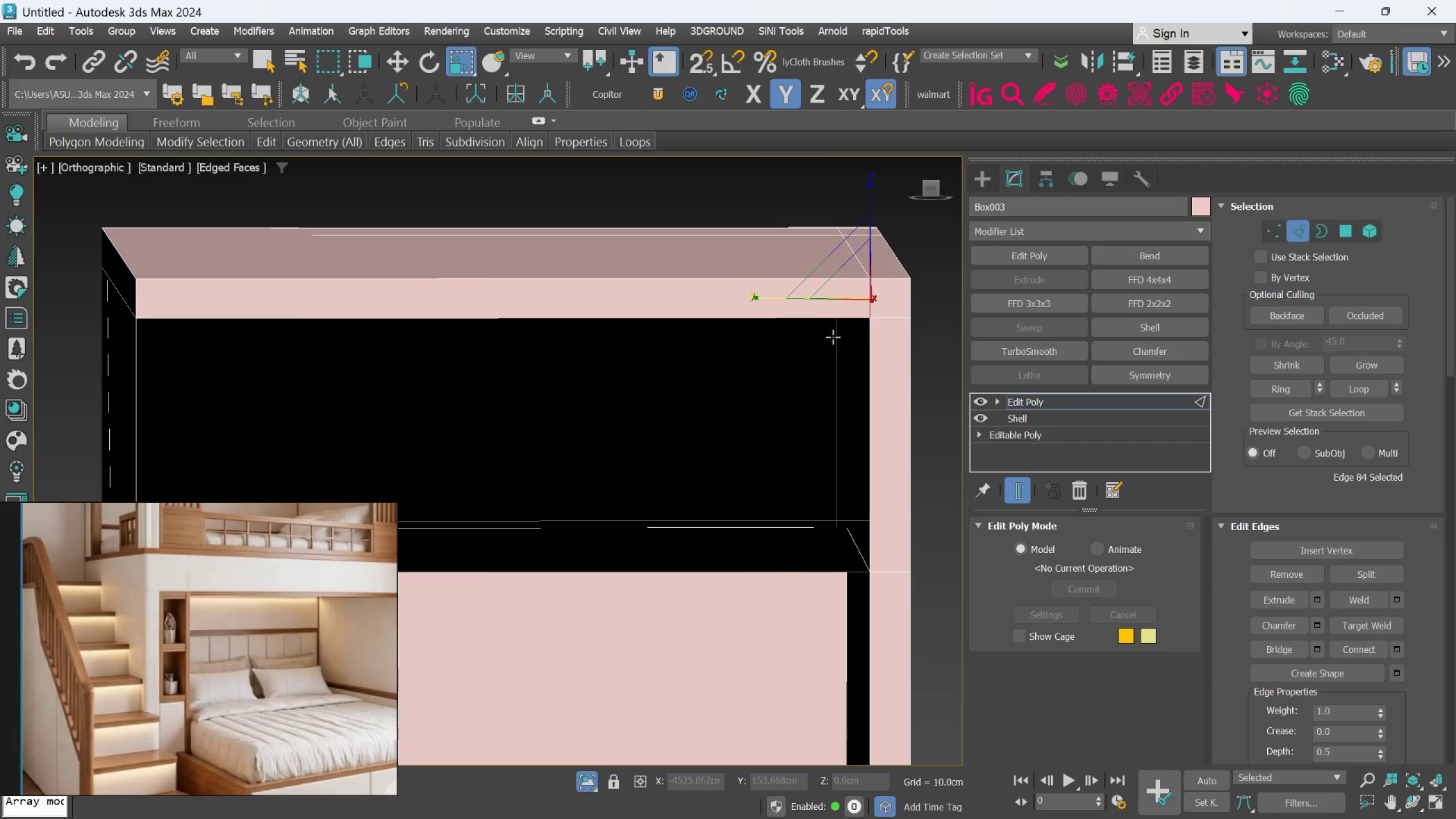 
left_click([830, 324])
 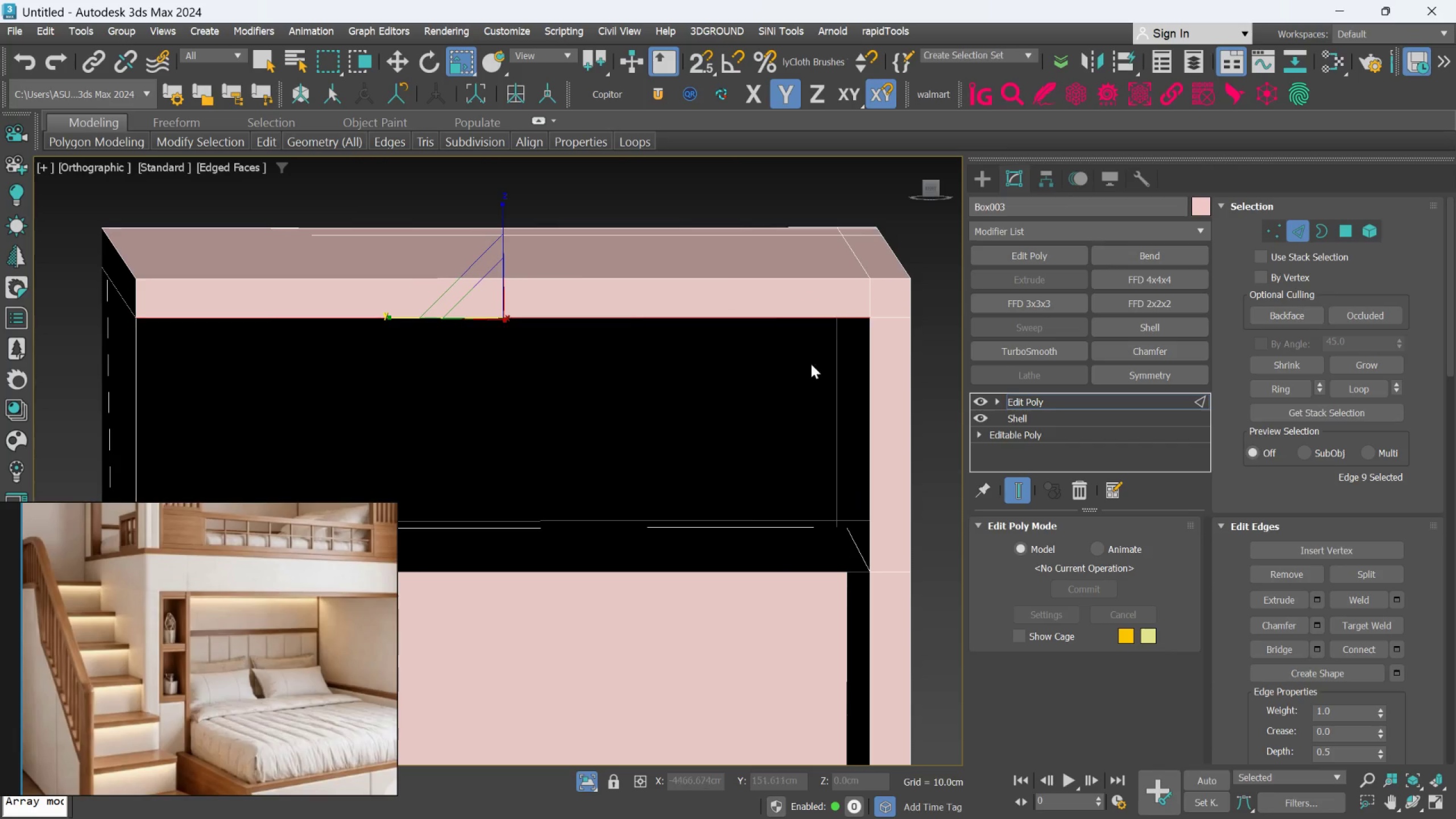 
hold_key(key=ControlLeft, duration=1.36)
left_click([727, 566])
 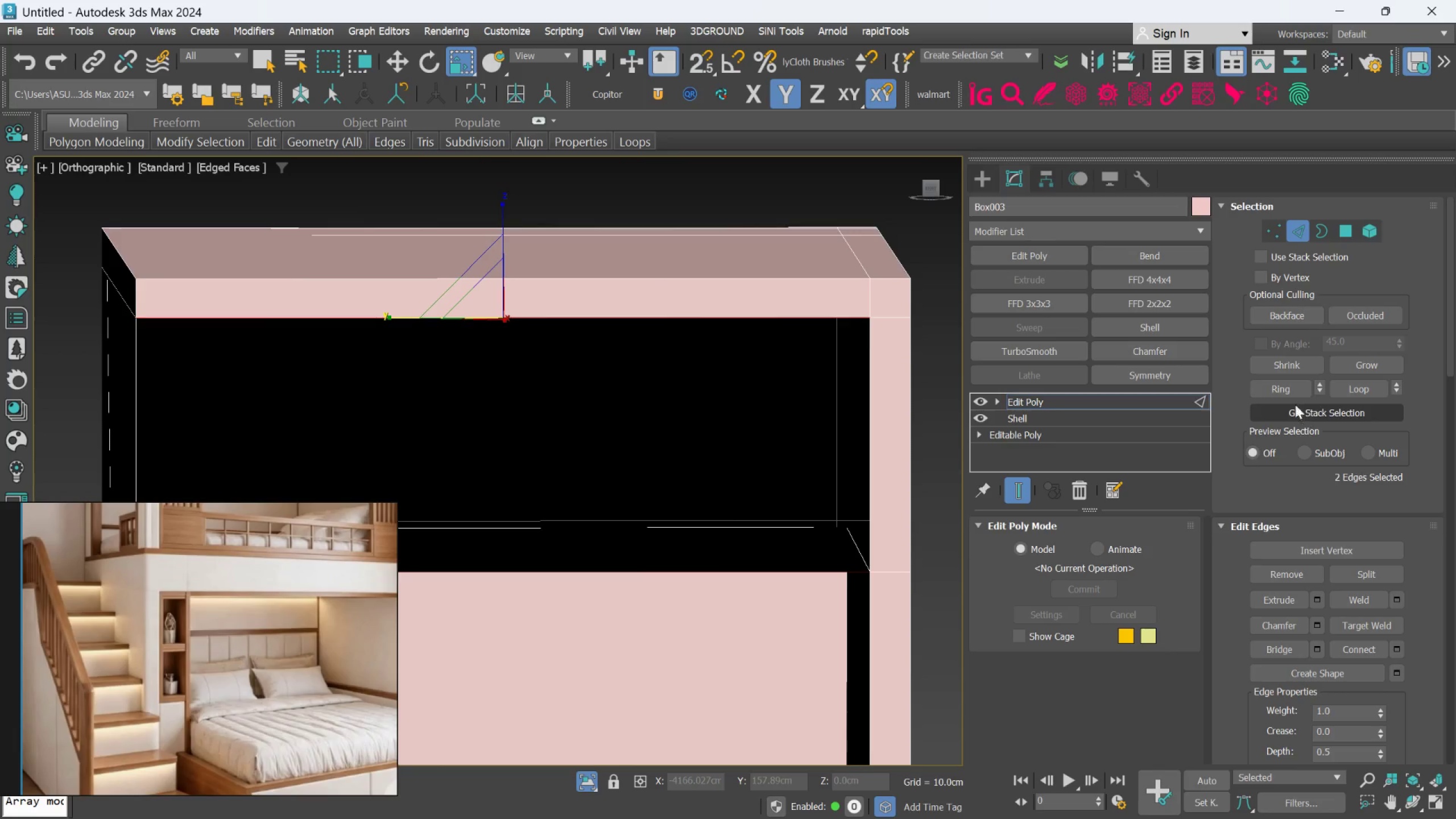 
scroll: coordinate [1290, 594], scroll_direction: down, amount: 3.0
 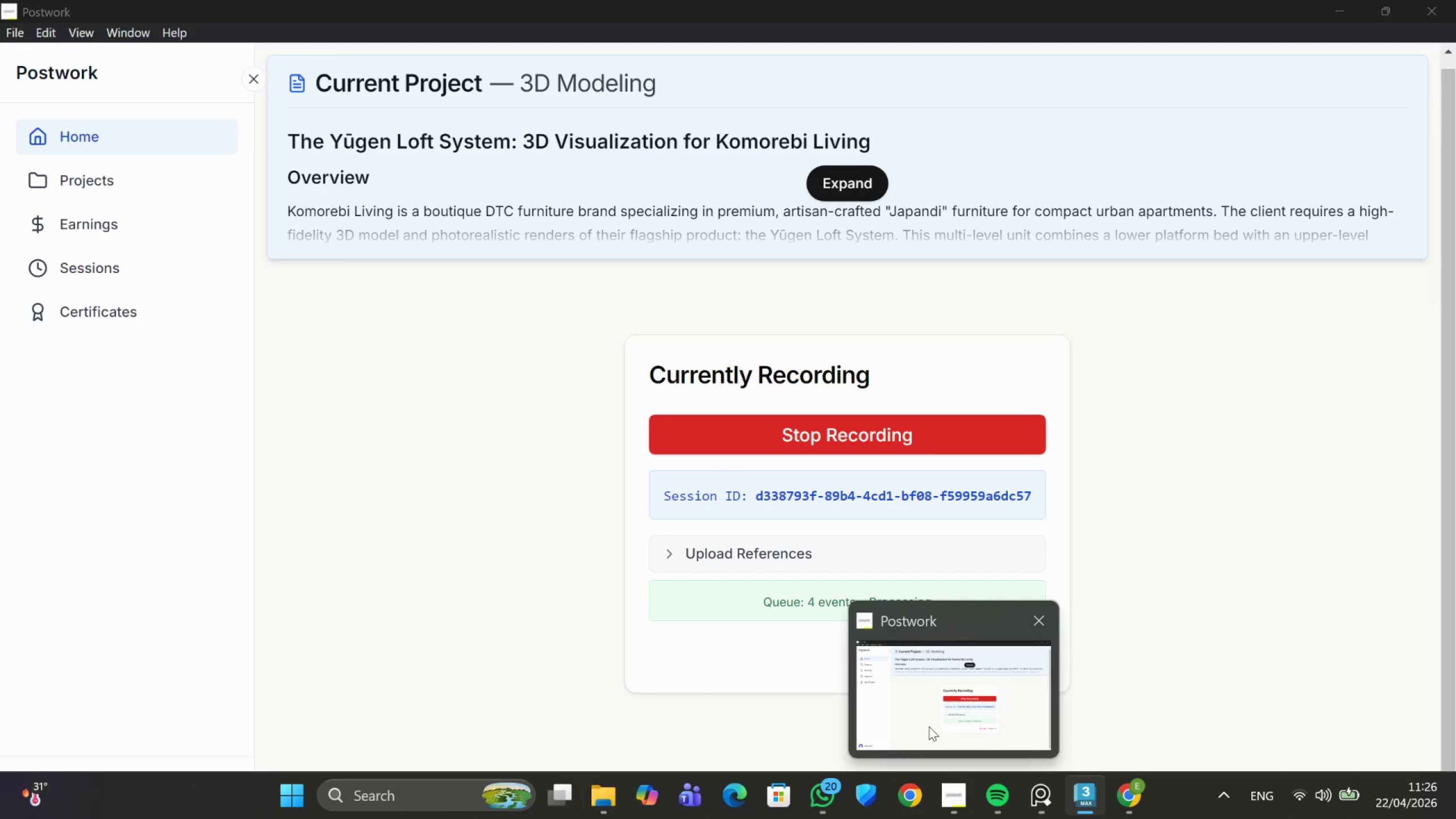 
left_click([921, 701])
 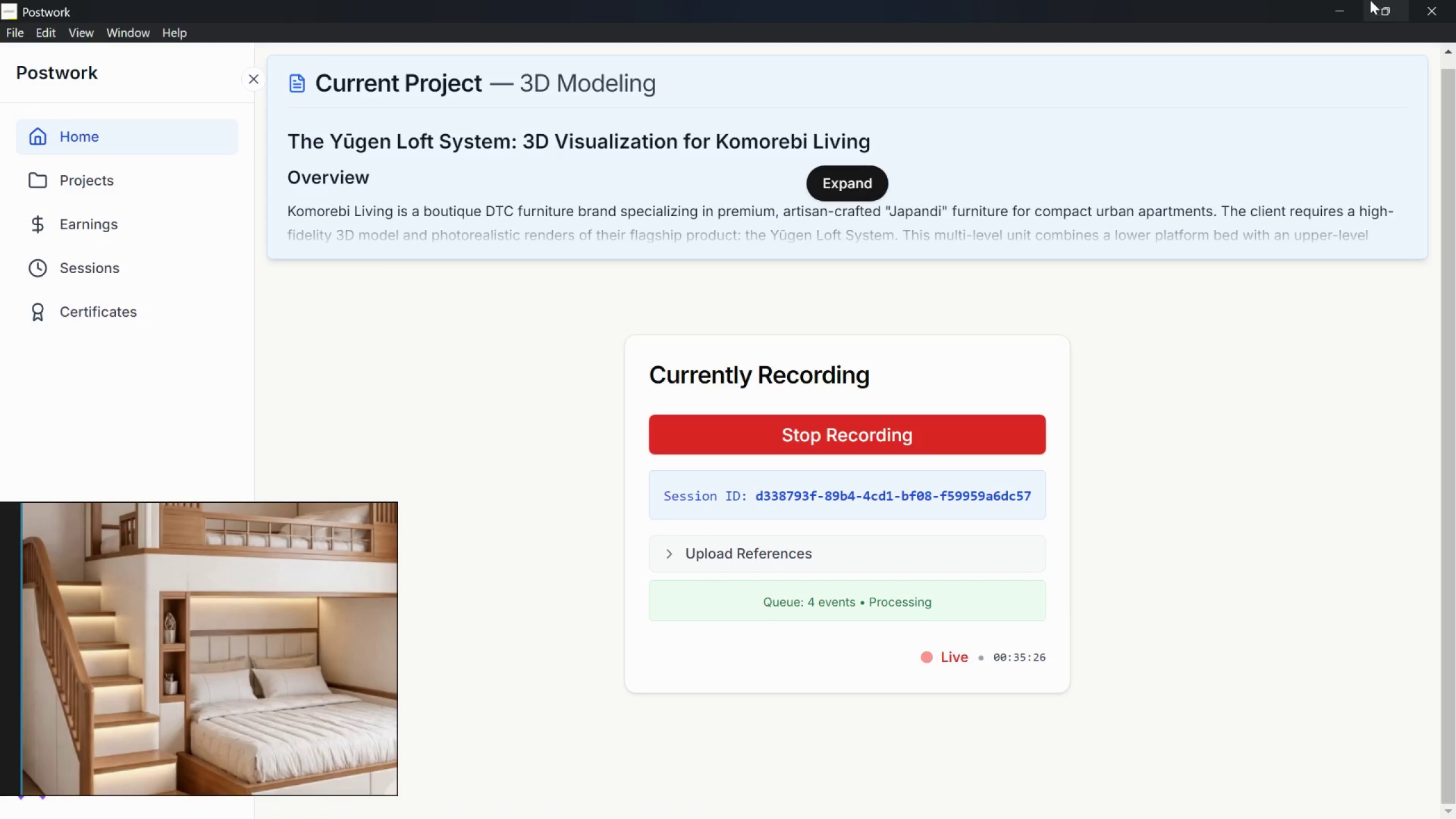 
left_click([1344, 4])
 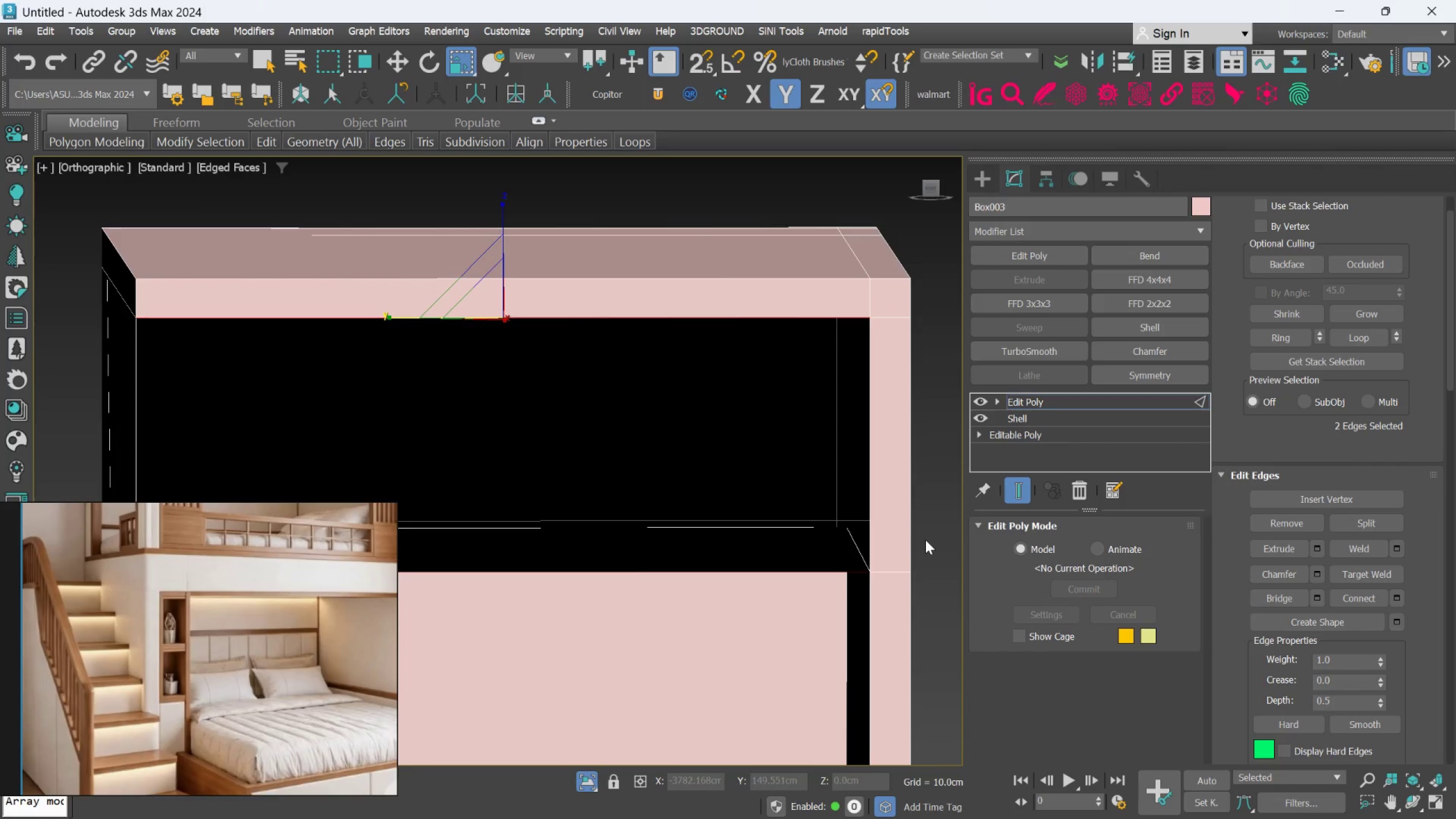 
scroll: coordinate [905, 520], scroll_direction: down, amount: 2.0
 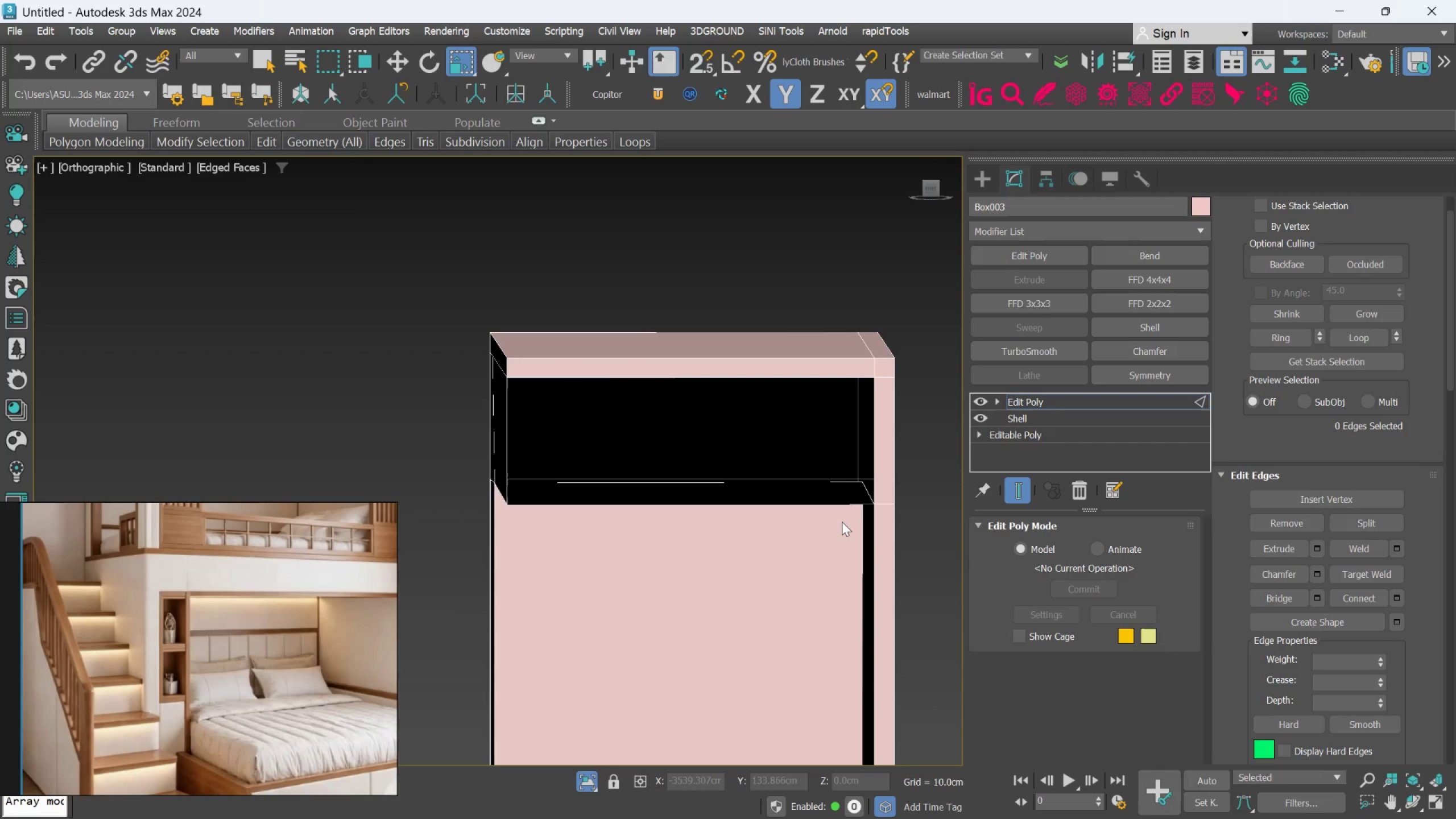 
left_click([841, 505])
 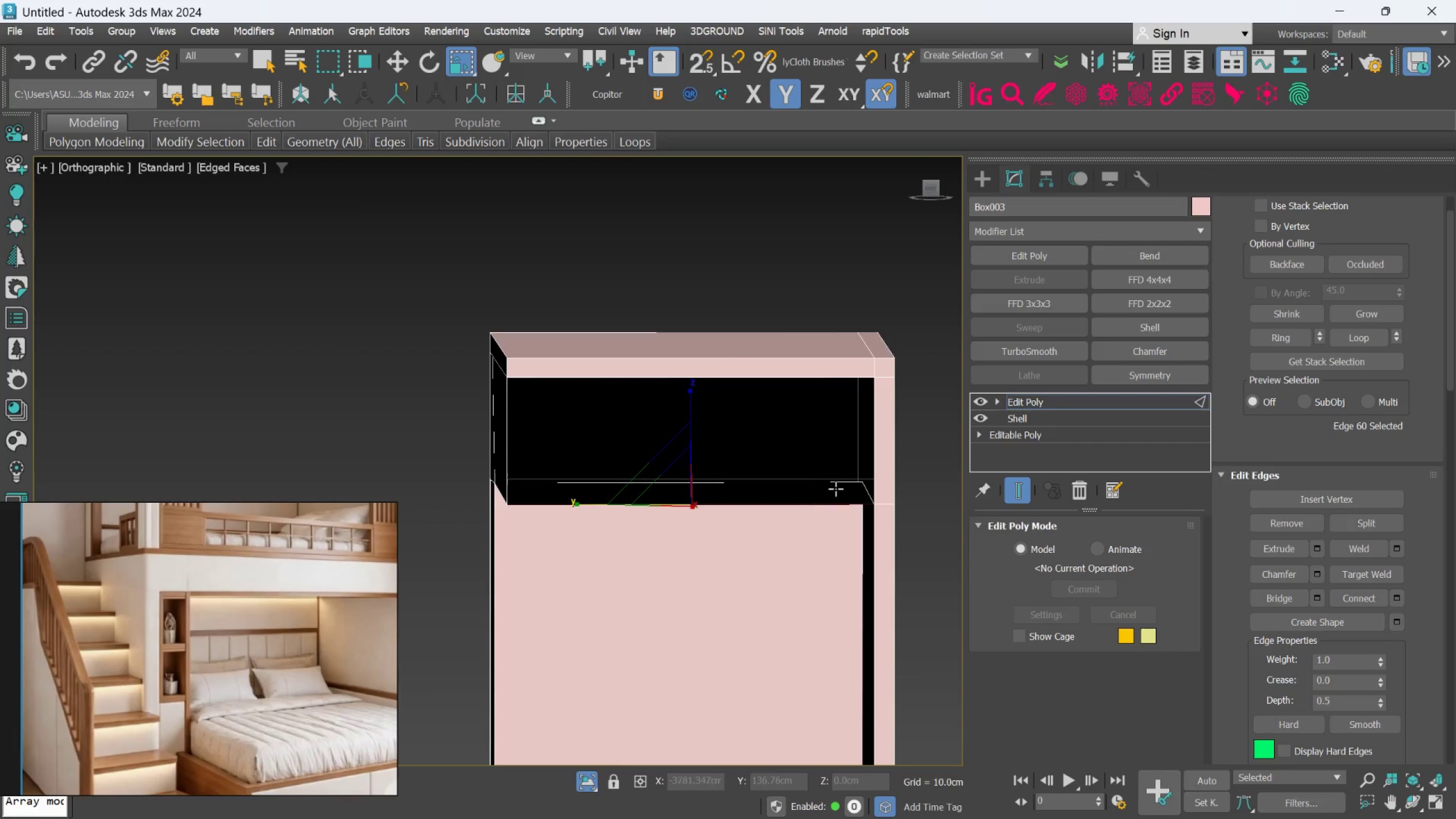 
hold_key(key=ControlLeft, duration=1.28)
left_click([805, 375])
 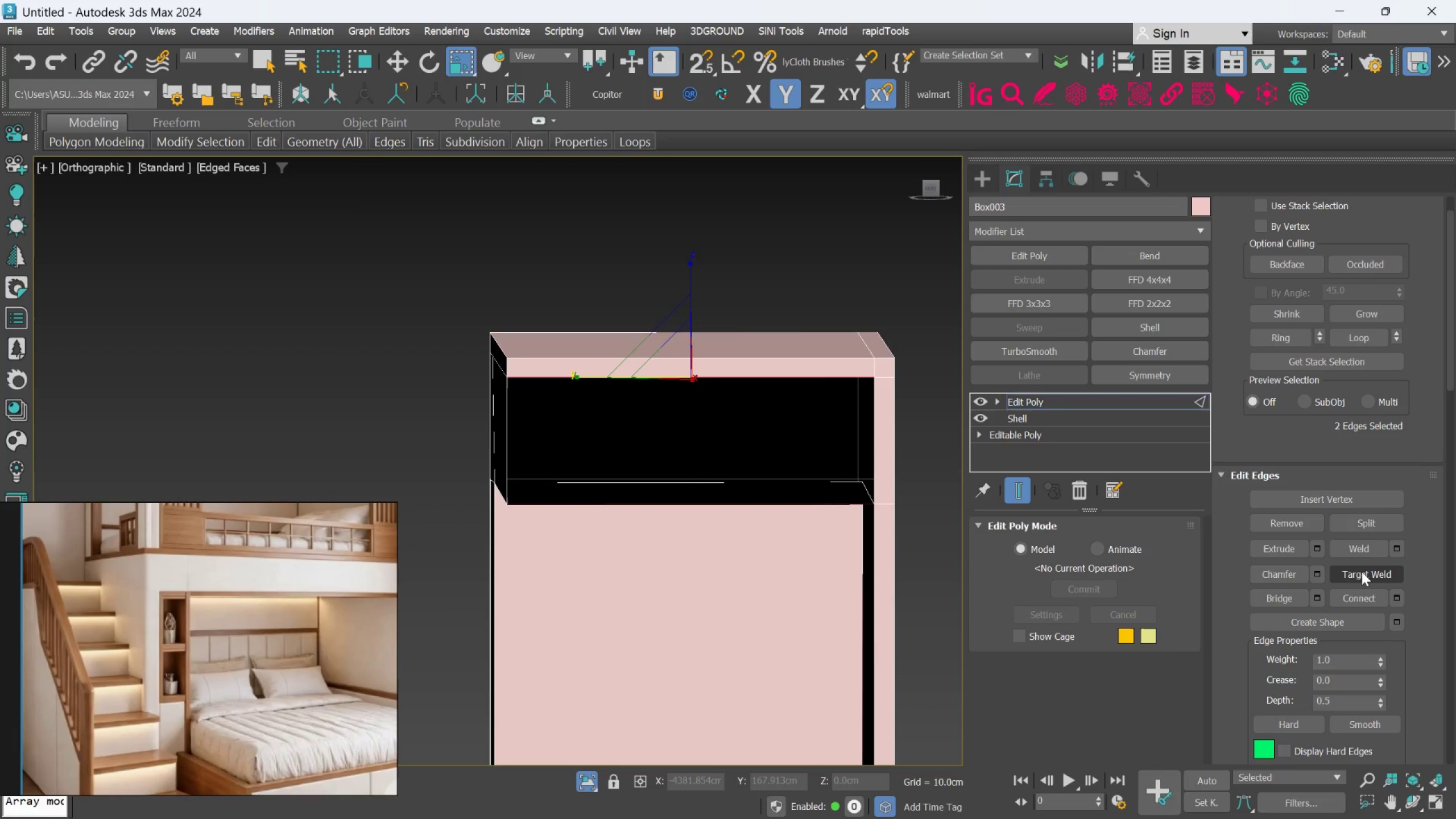 
scroll: coordinate [1354, 585], scroll_direction: down, amount: 14.0
 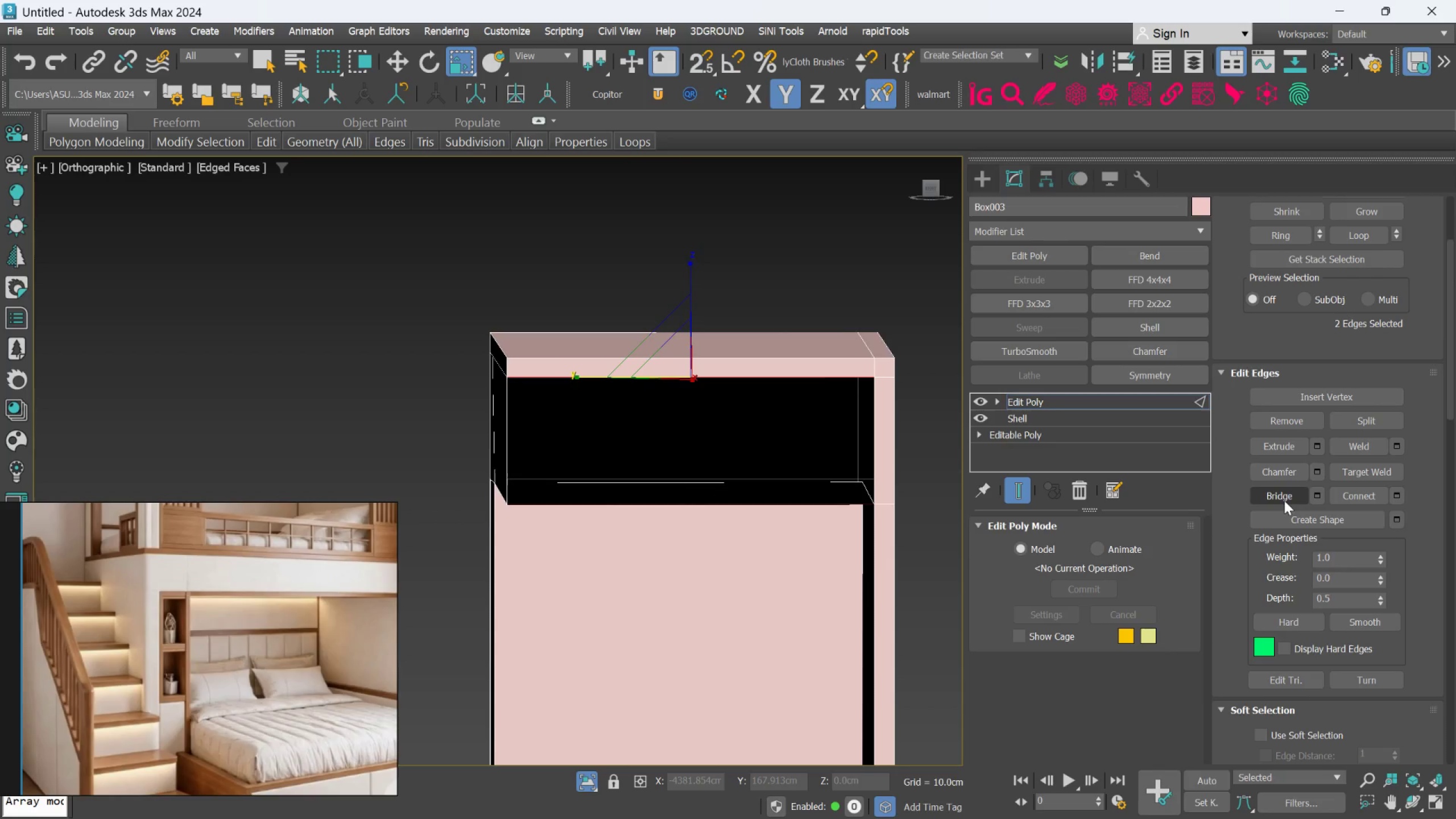 
left_click([1284, 498])
 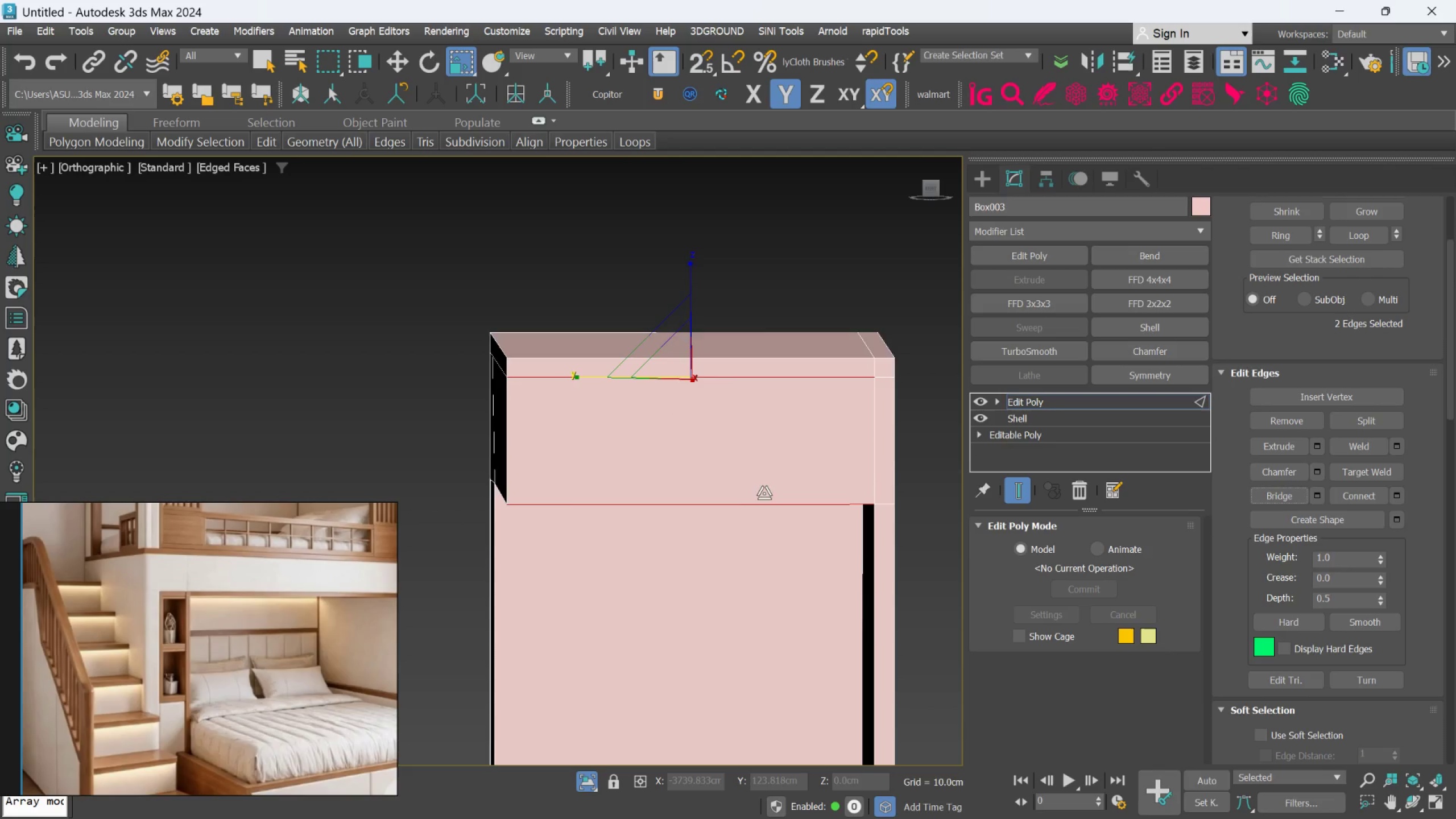 
scroll: coordinate [743, 493], scroll_direction: down, amount: 1.0
 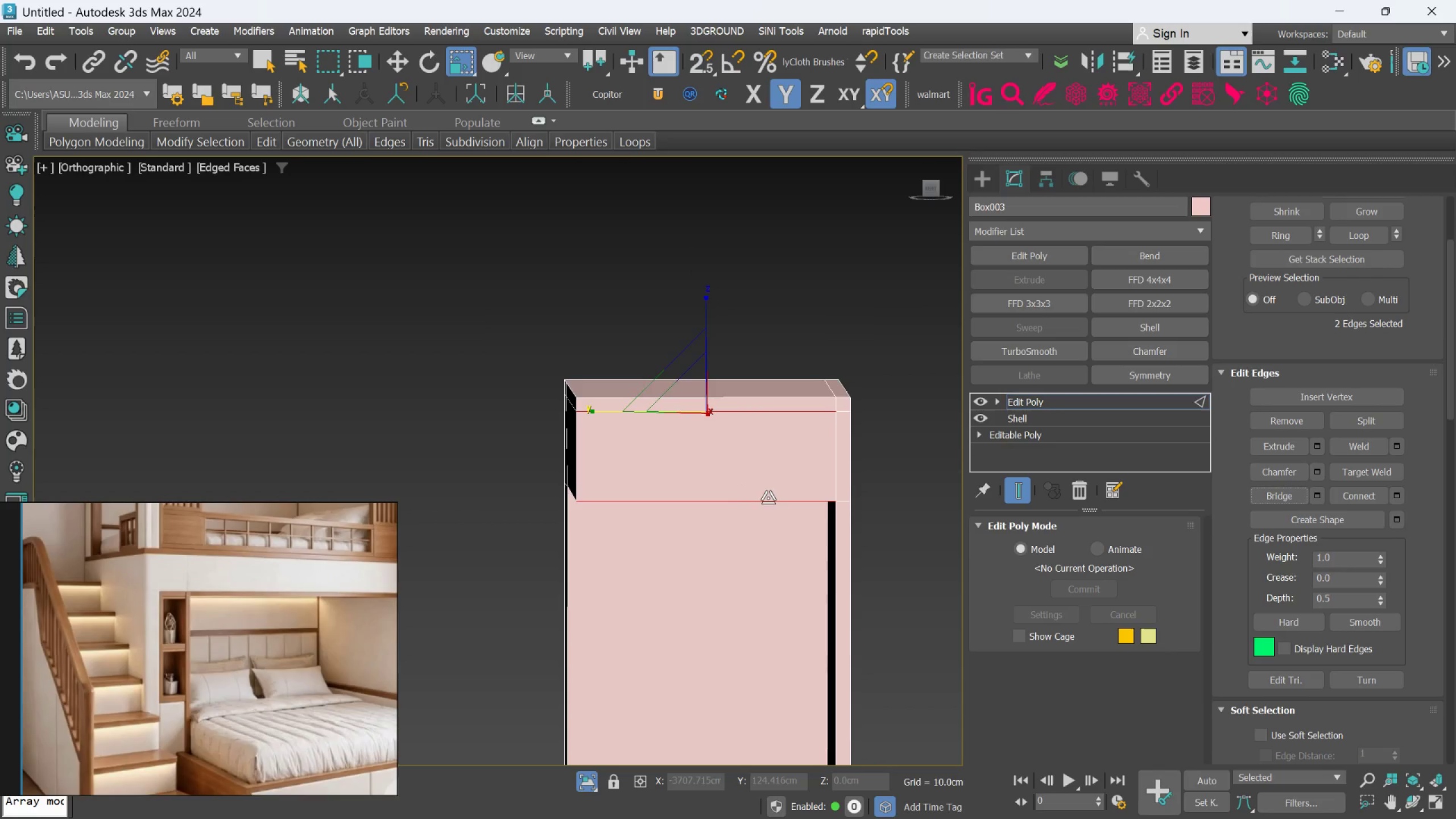 
hold_key(key=AltLeft, duration=0.8)
 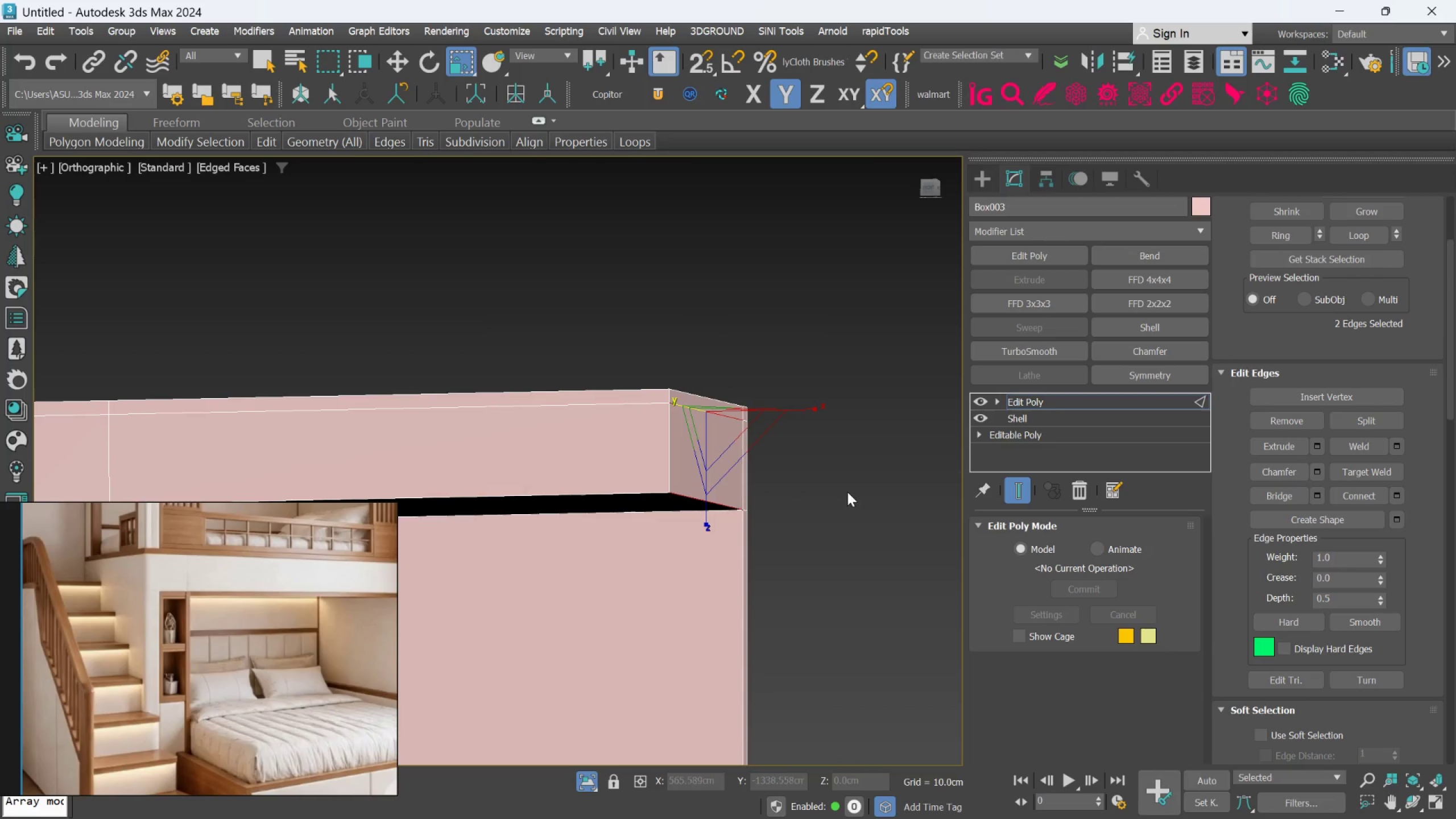 
left_click([847, 492])
 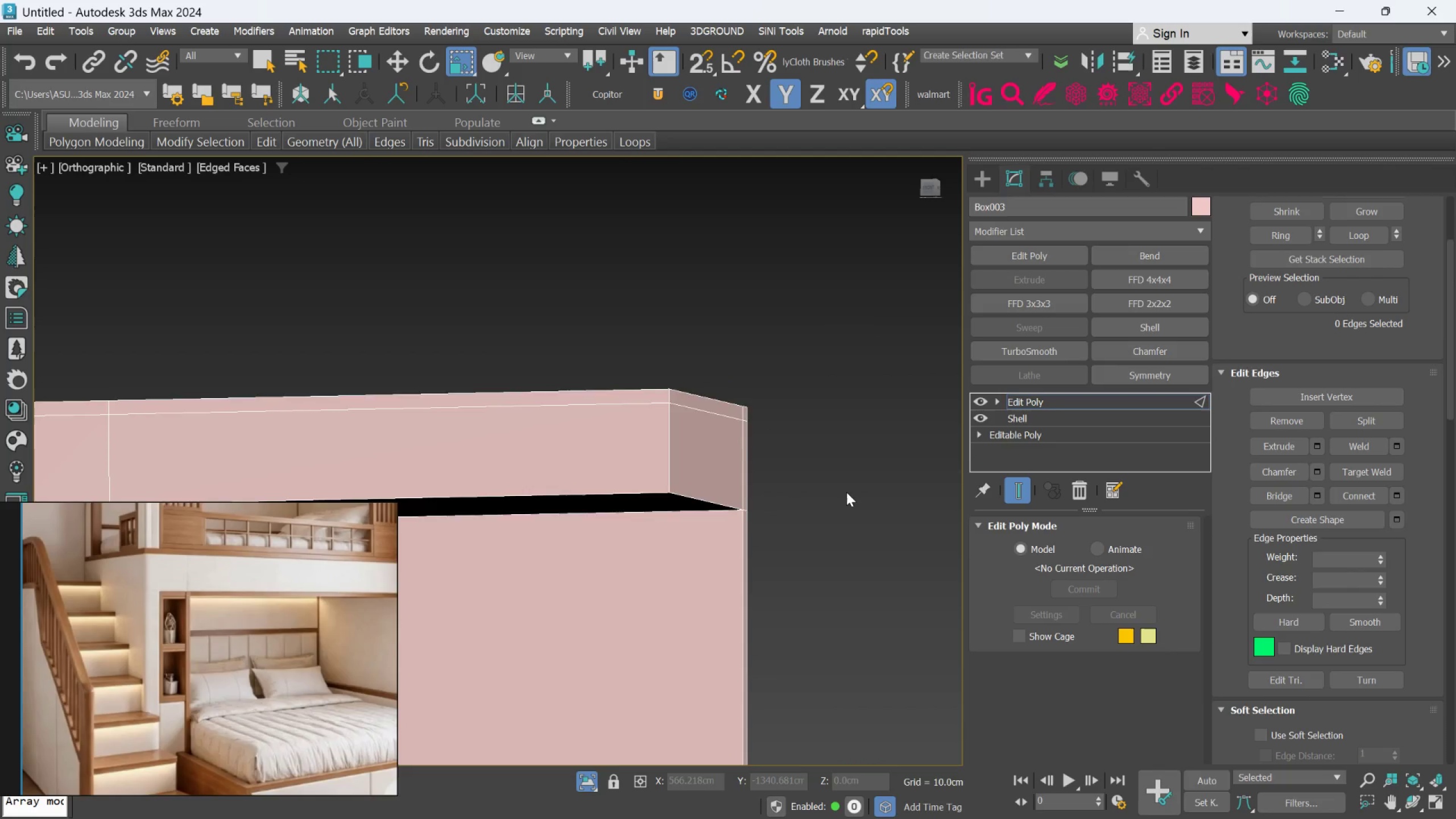 
hold_key(key=AltLeft, duration=1.38)
 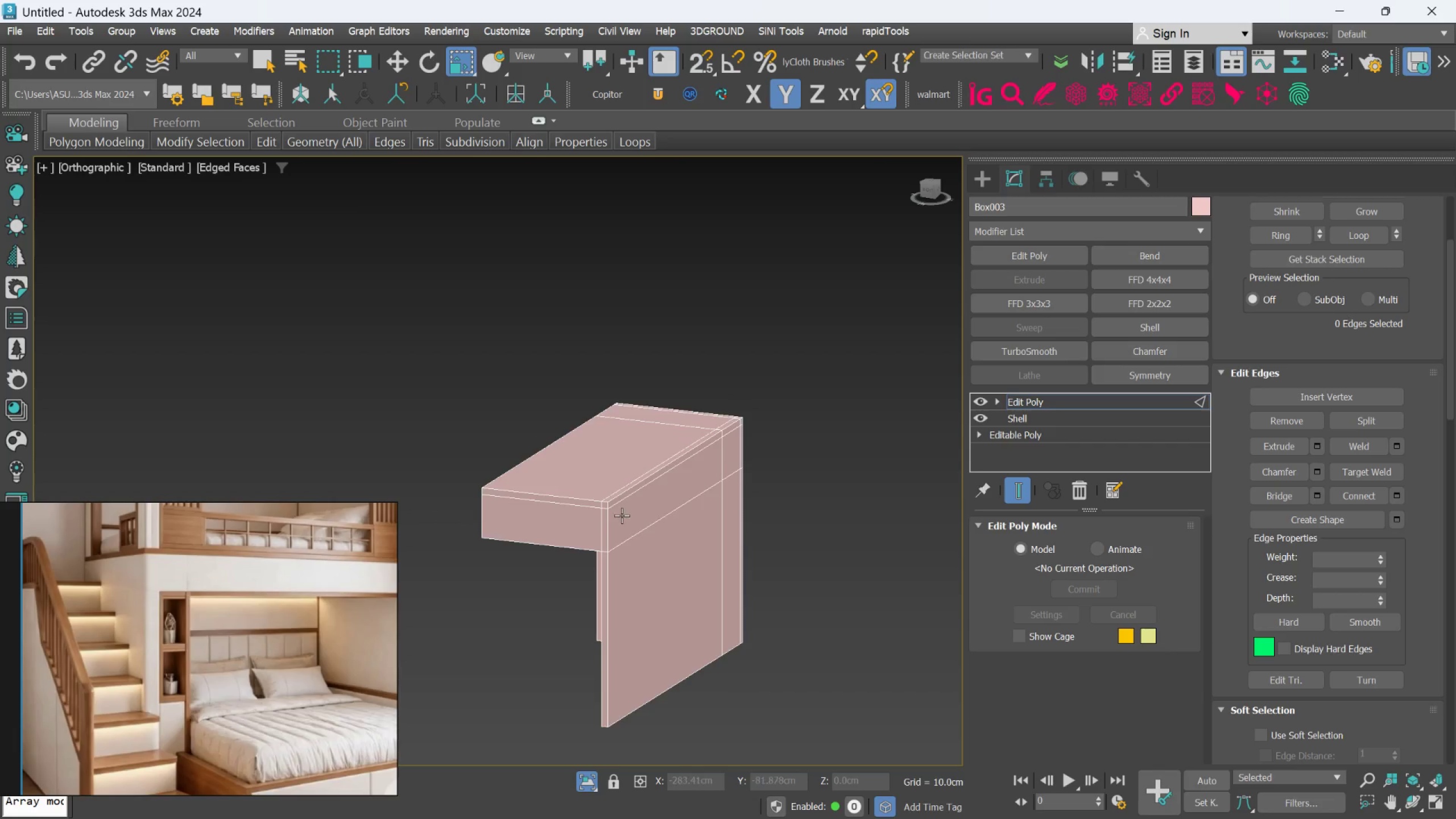 
scroll: coordinate [846, 492], scroll_direction: down, amount: 2.0
 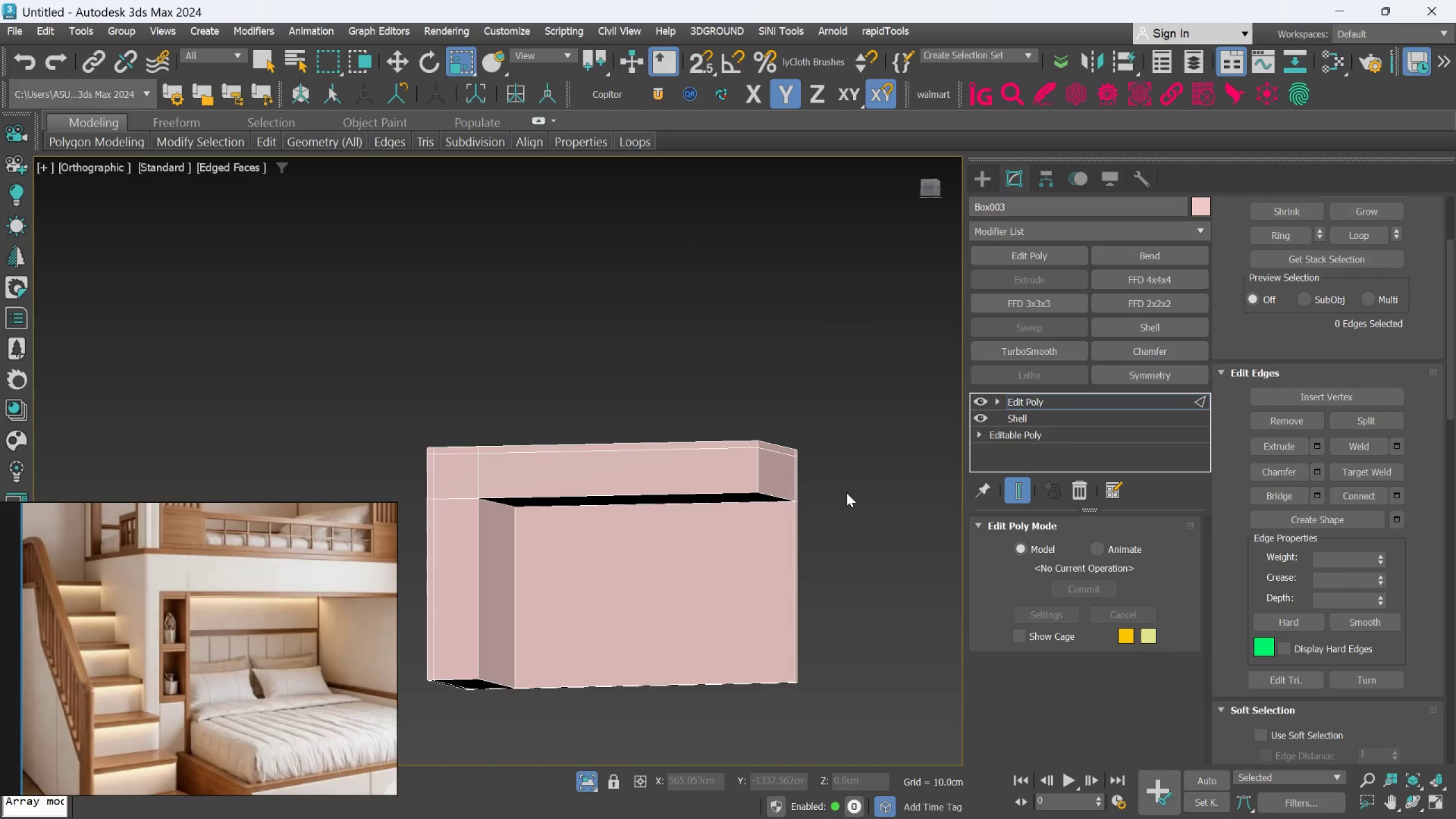 
hold_key(key=AltLeft, duration=0.45)
 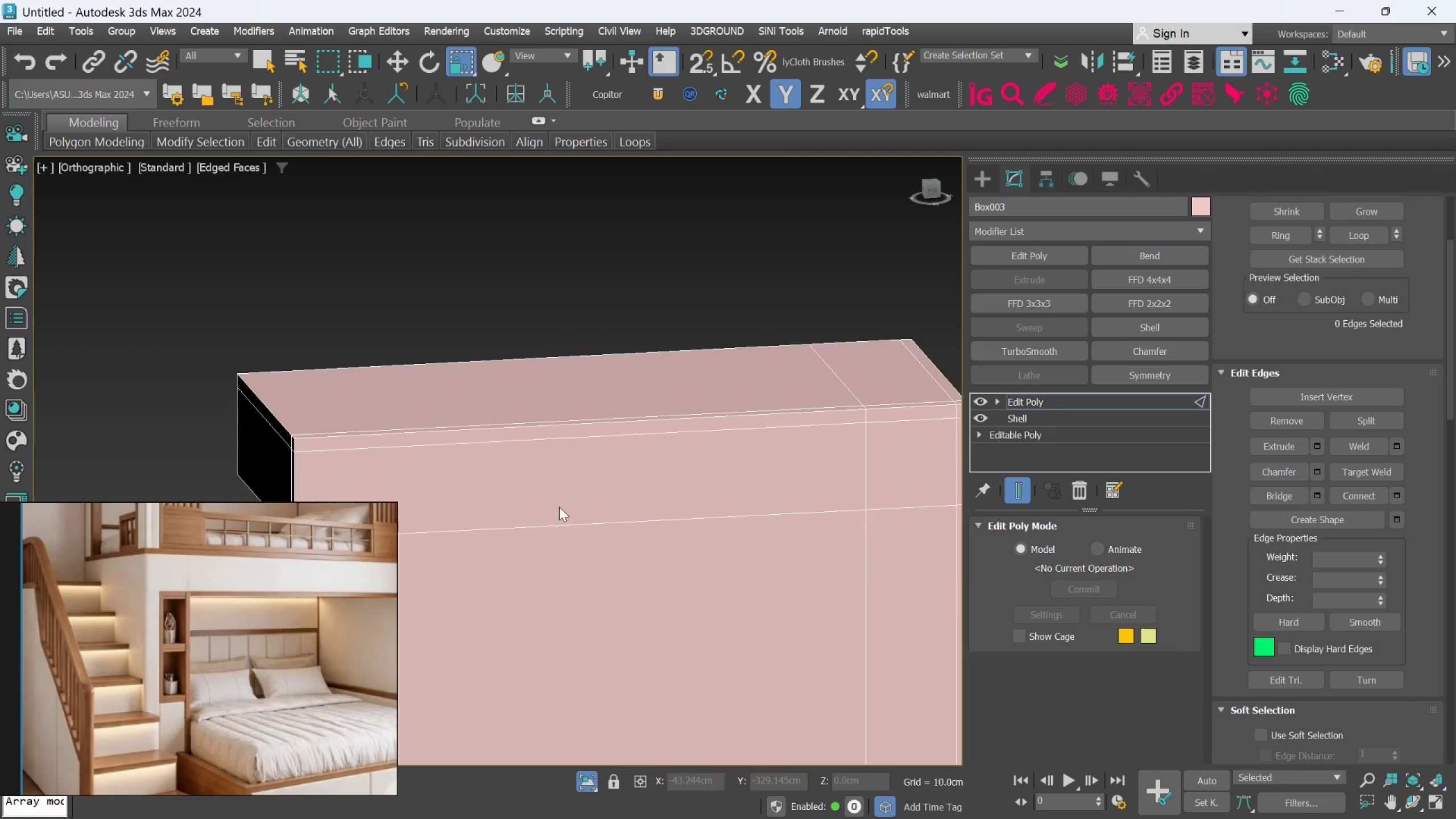 
scroll: coordinate [621, 514], scroll_direction: up, amount: 2.0
 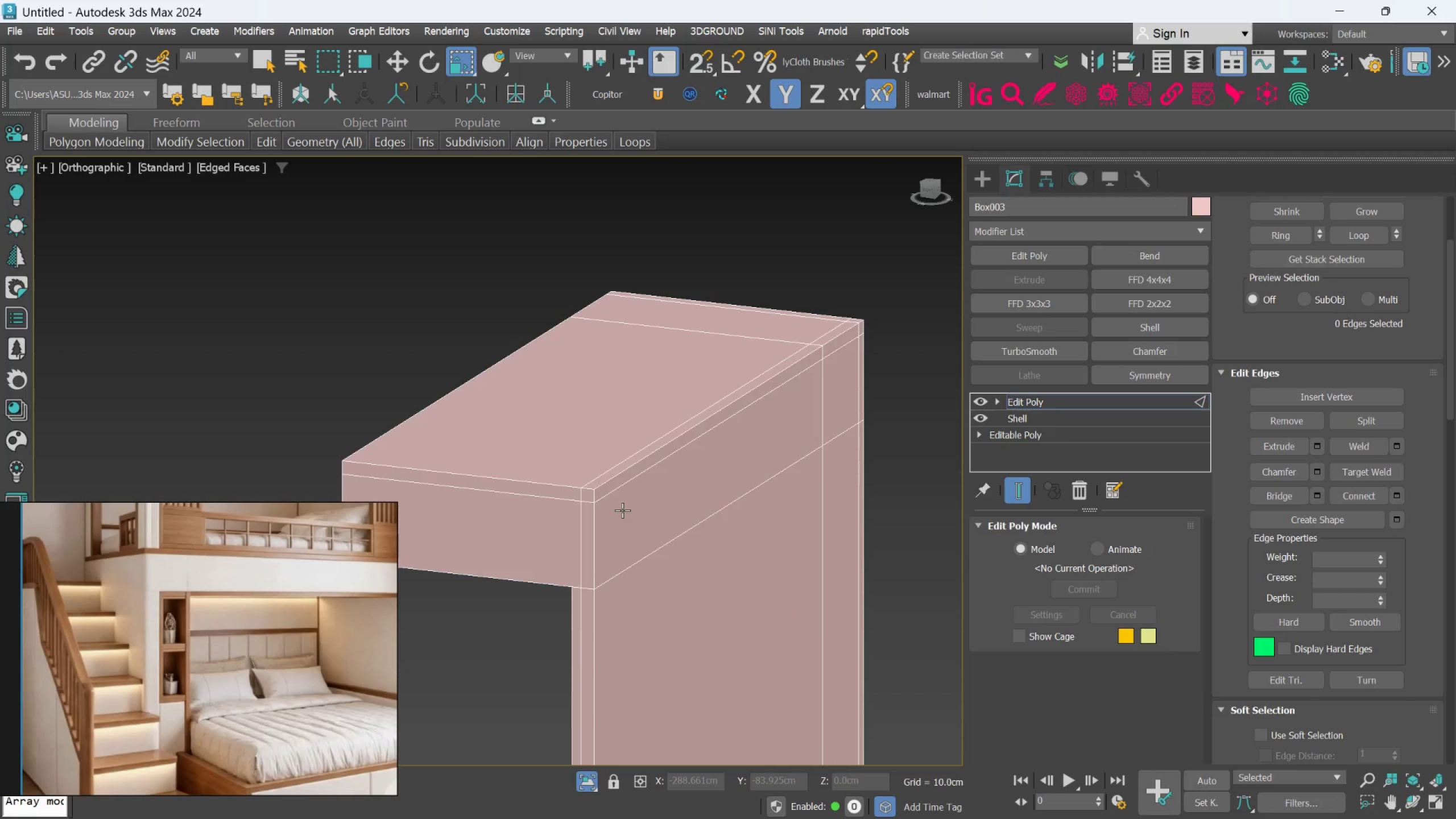 
hold_key(key=AltLeft, duration=2.67)
 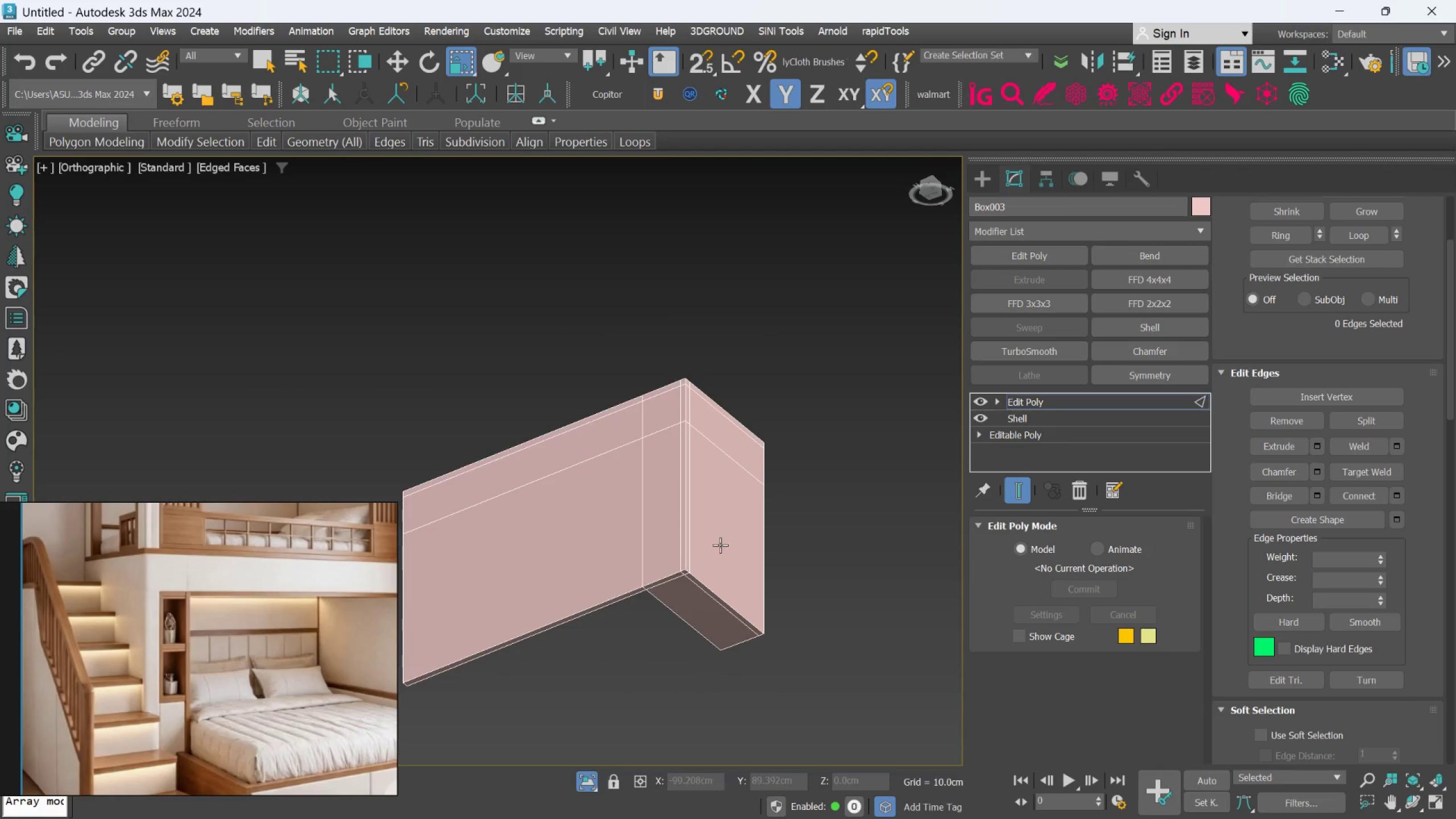 
scroll: coordinate [567, 512], scroll_direction: down, amount: 2.0
 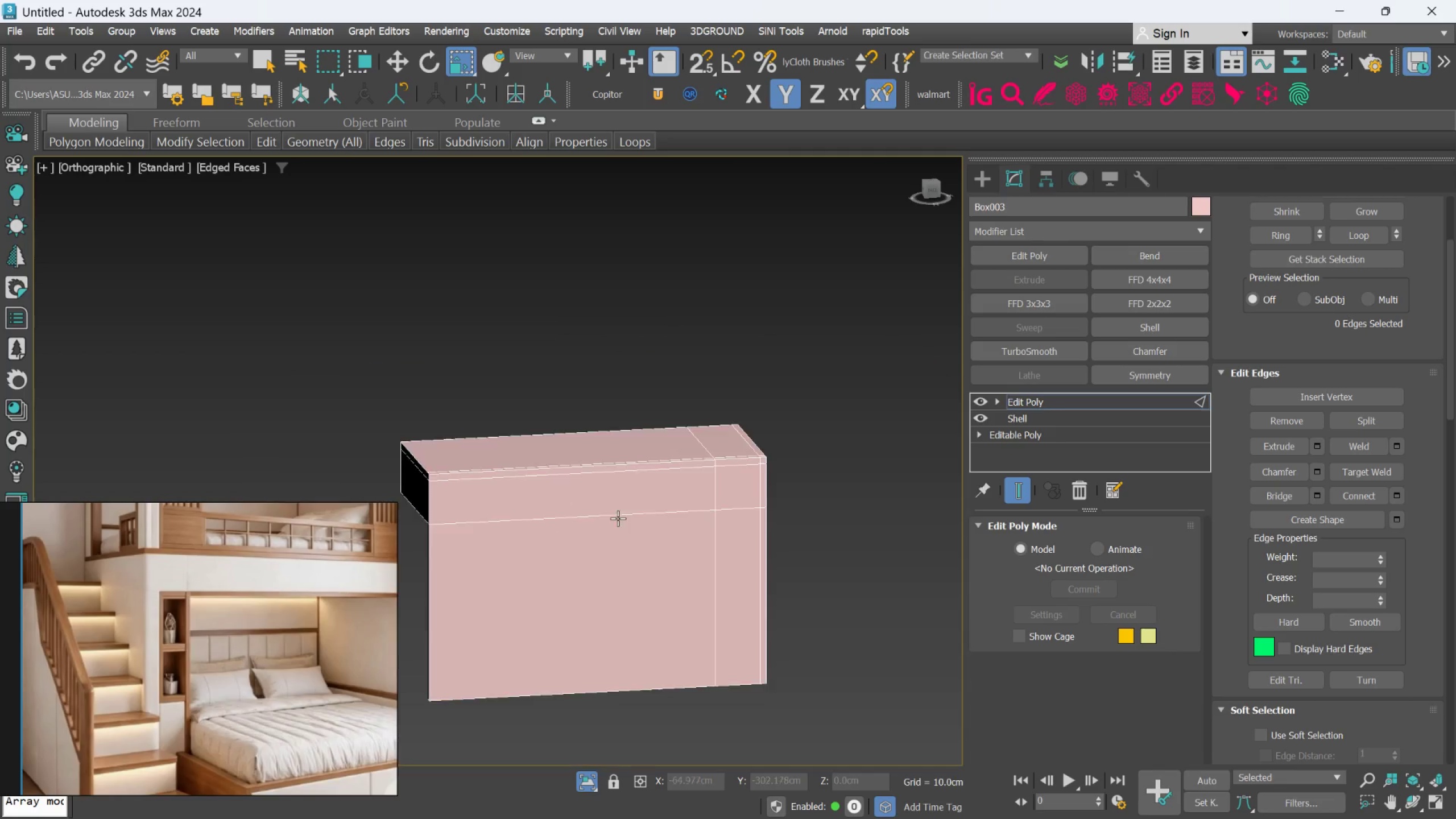 
hold_key(key=AltLeft, duration=0.8)
 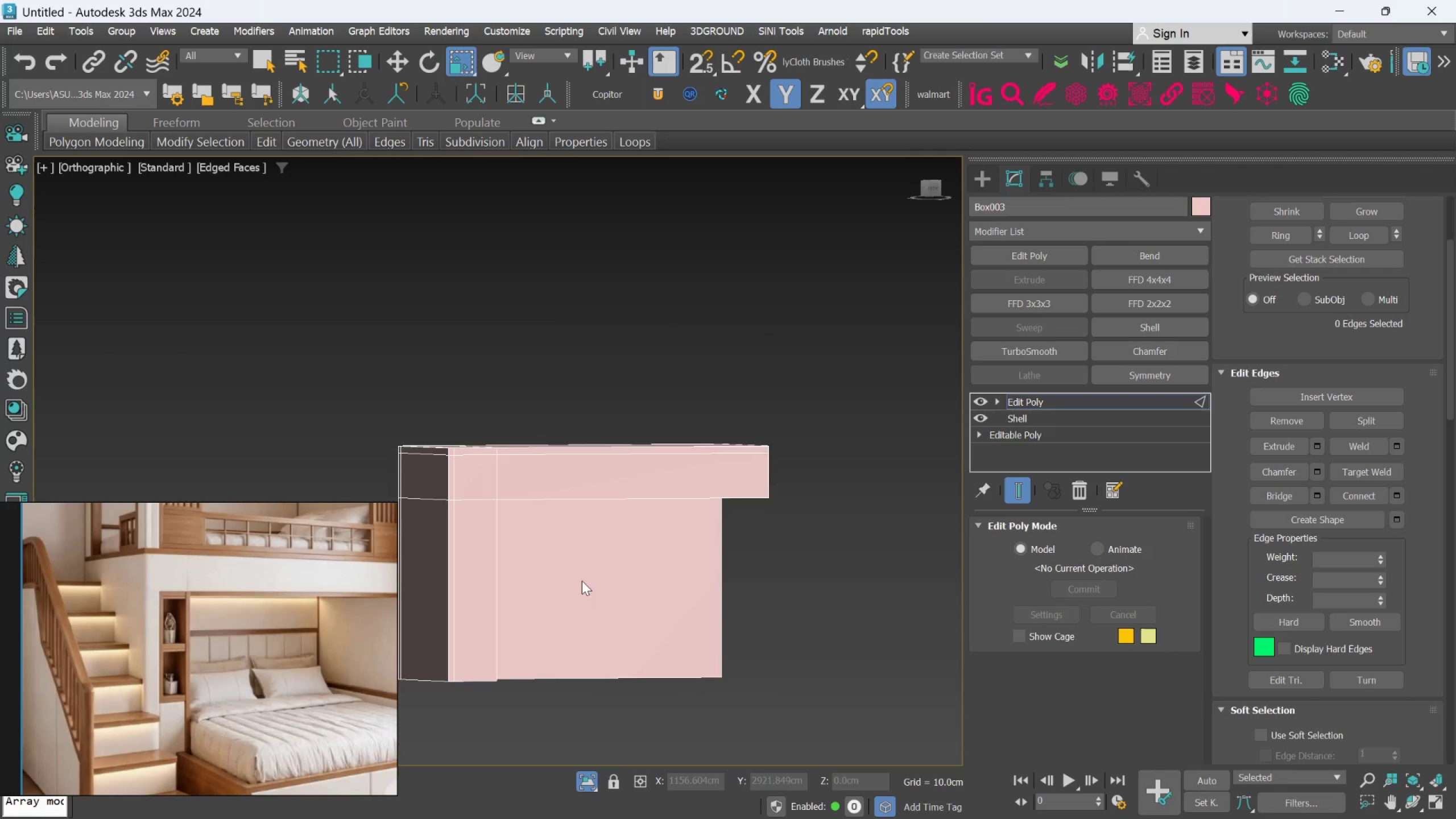 
scroll: coordinate [720, 545], scroll_direction: none, amount: 0.0
 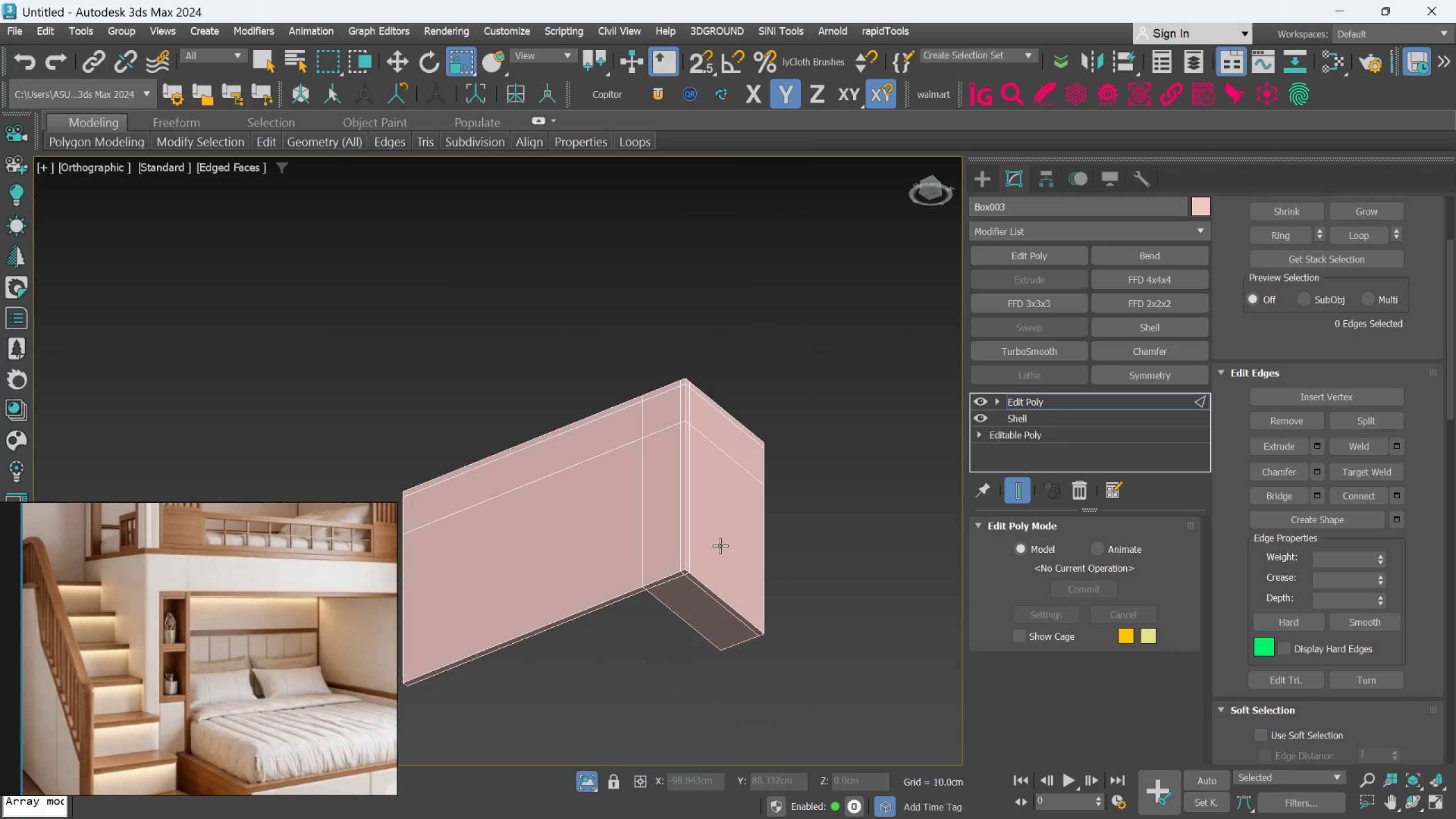 
hold_key(key=AltLeft, duration=0.56)
 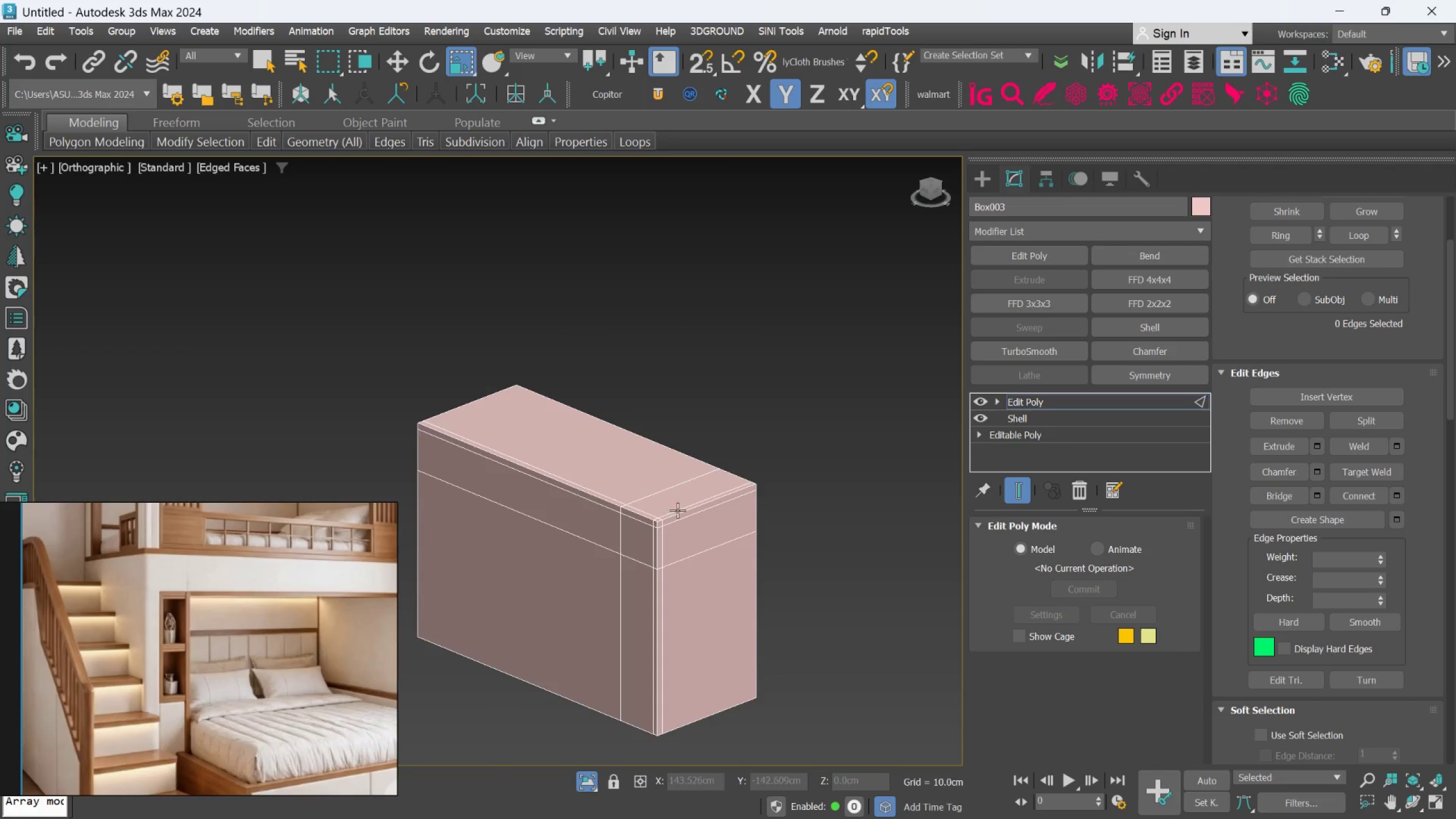 
scroll: coordinate [670, 510], scroll_direction: up, amount: 2.0
 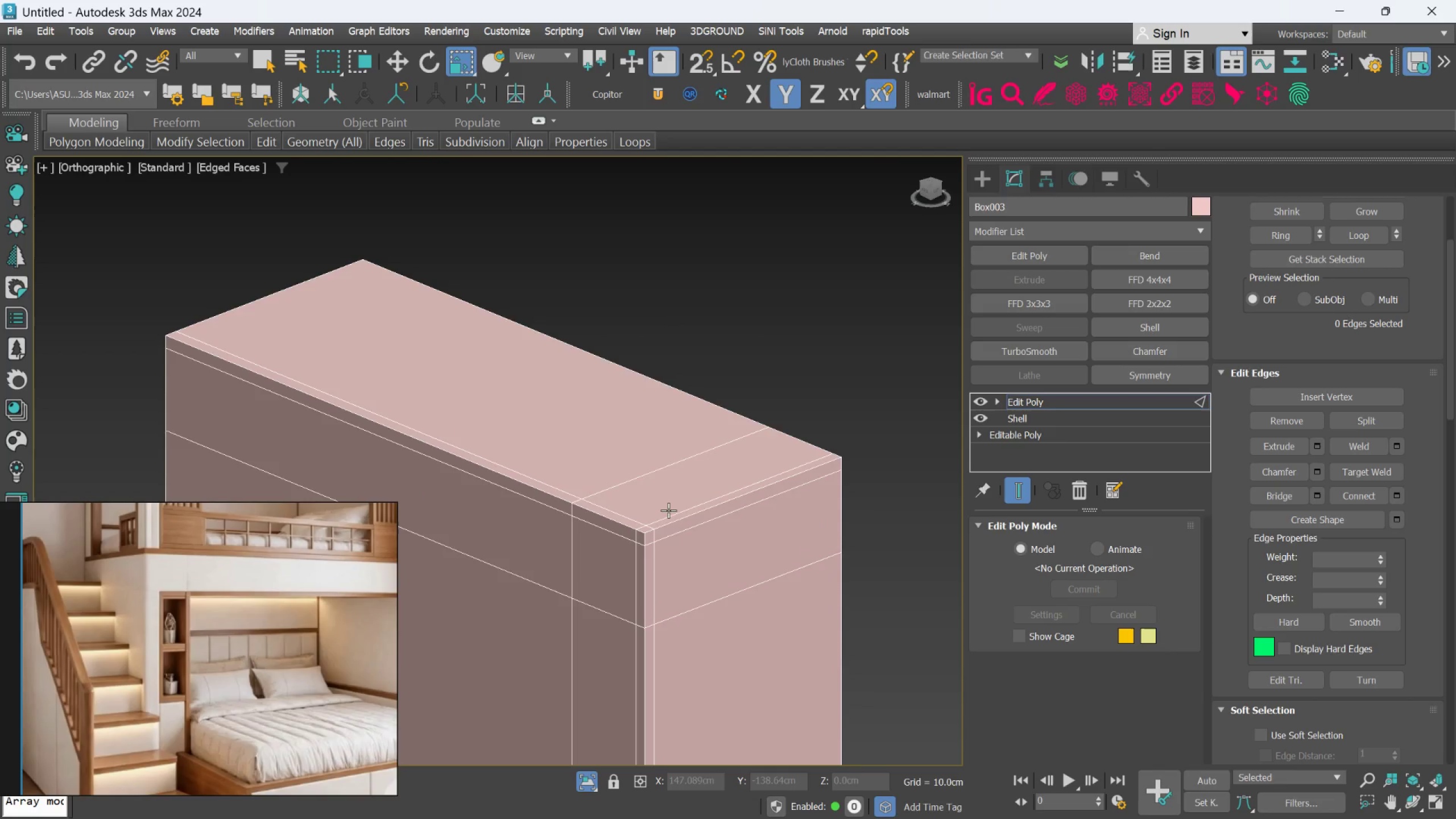 
hold_key(key=AltLeft, duration=0.31)
 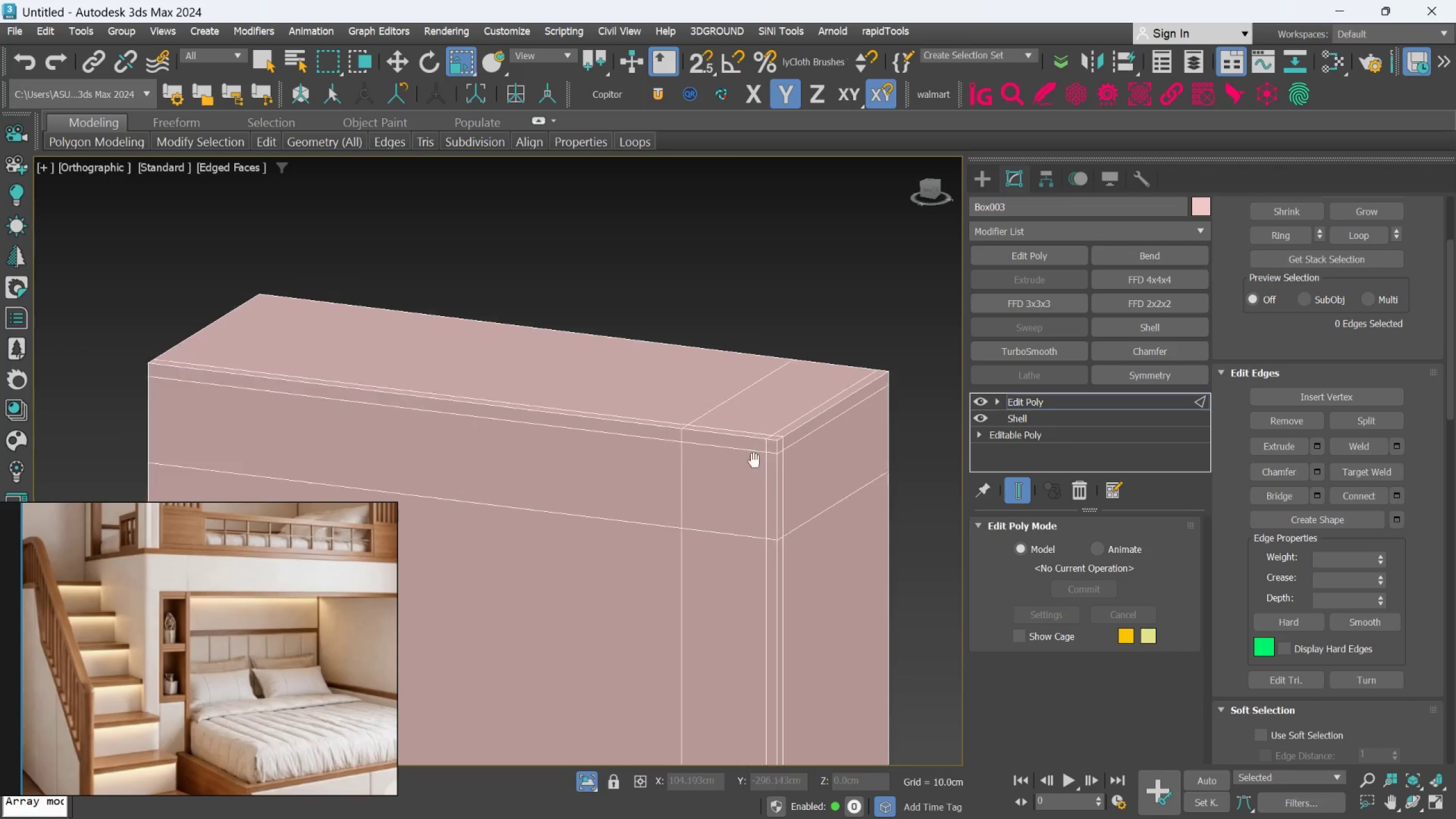 
key(Alt+AltLeft)
 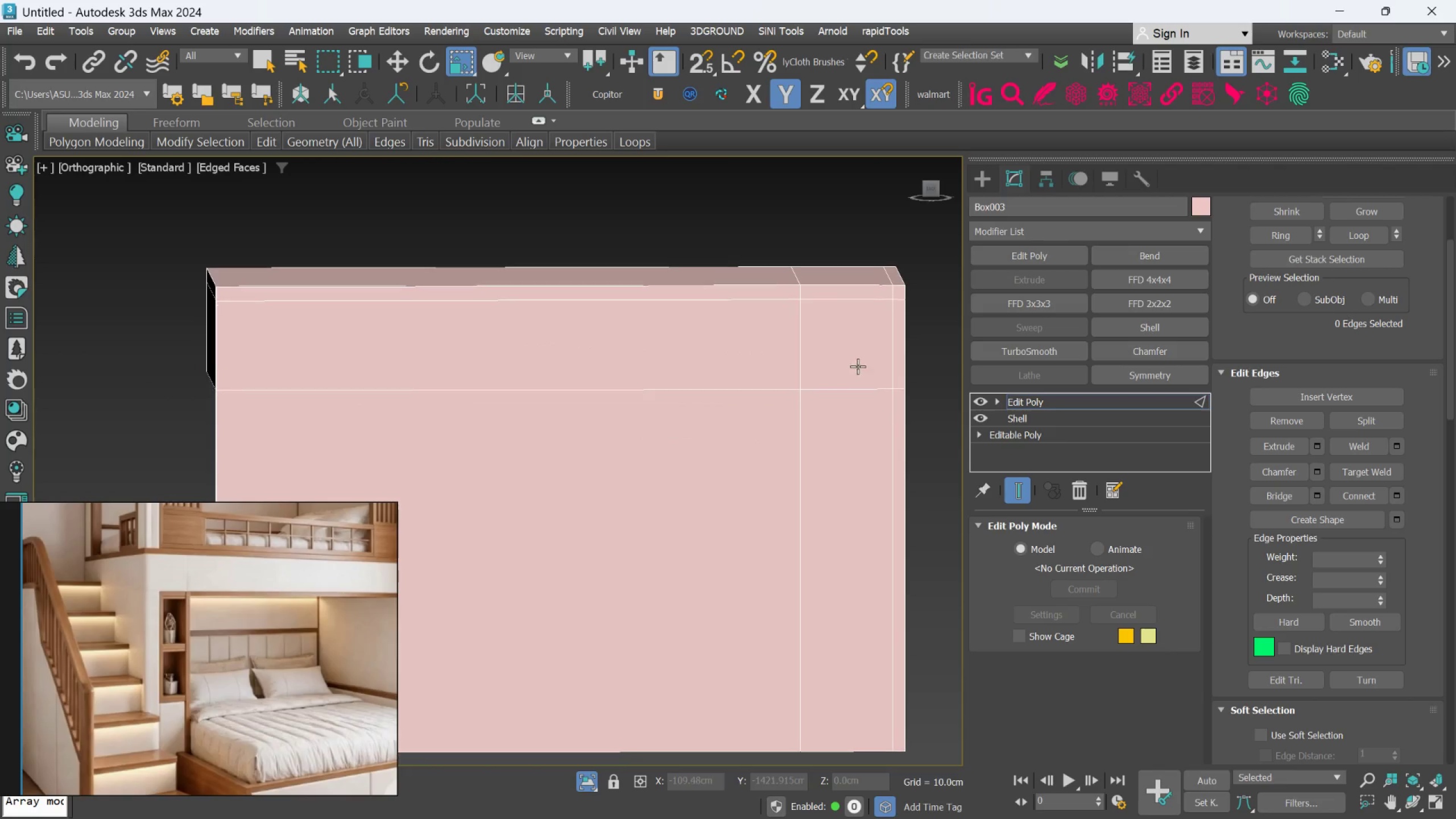 
hold_key(key=AltLeft, duration=0.78)
 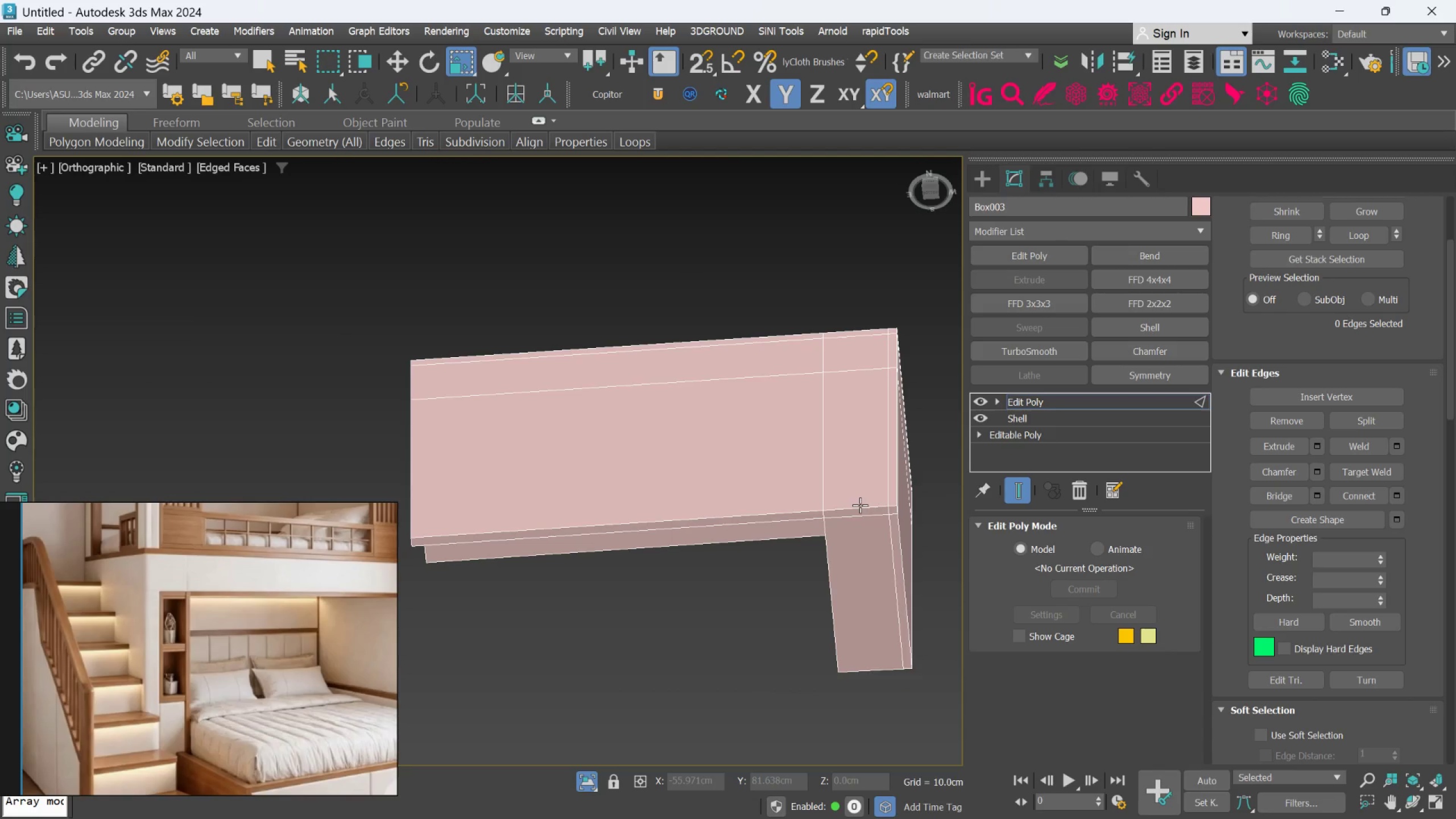 
scroll: coordinate [916, 526], scroll_direction: down, amount: 1.0
 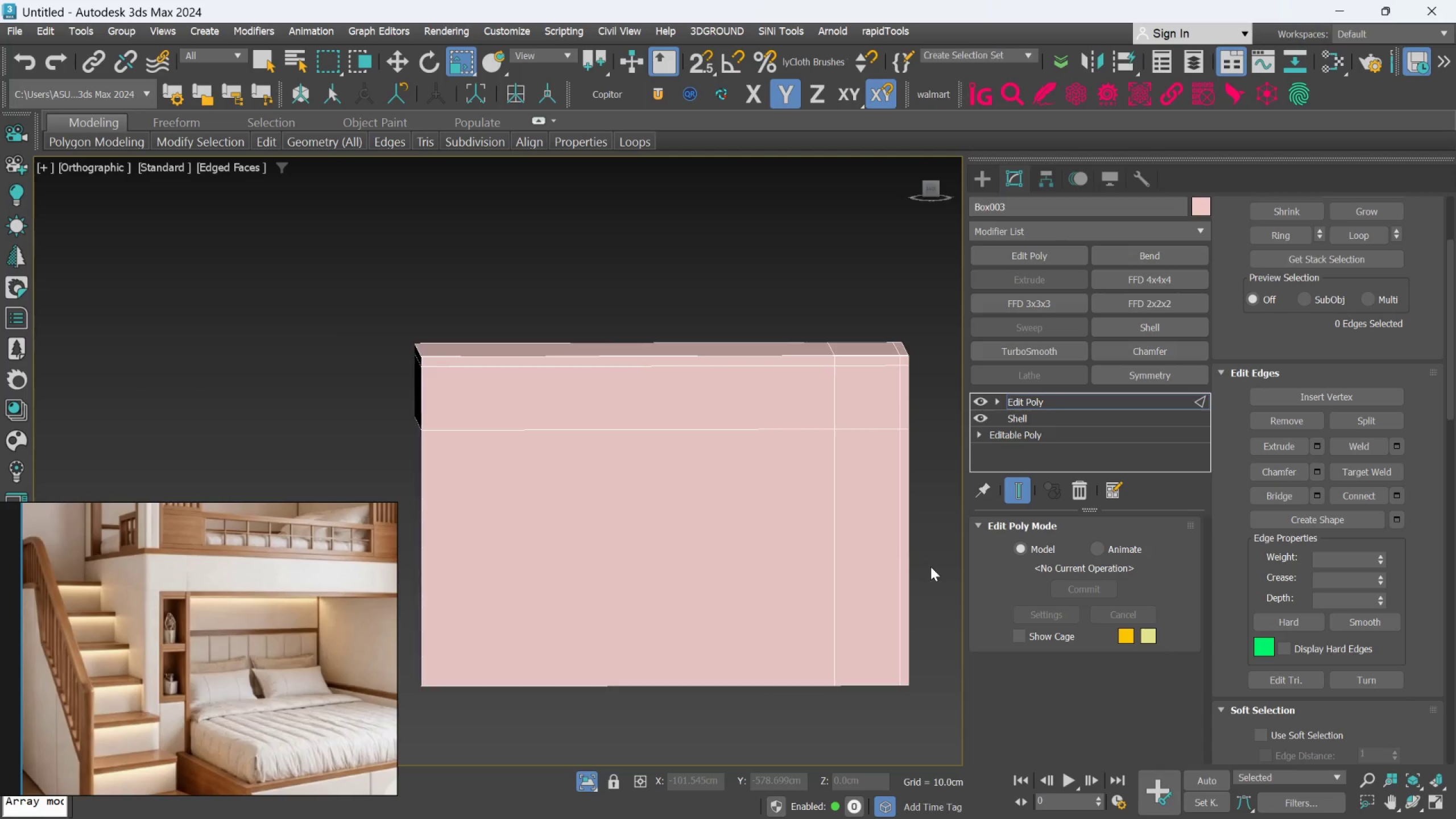 
scroll: coordinate [860, 502], scroll_direction: up, amount: 1.0
 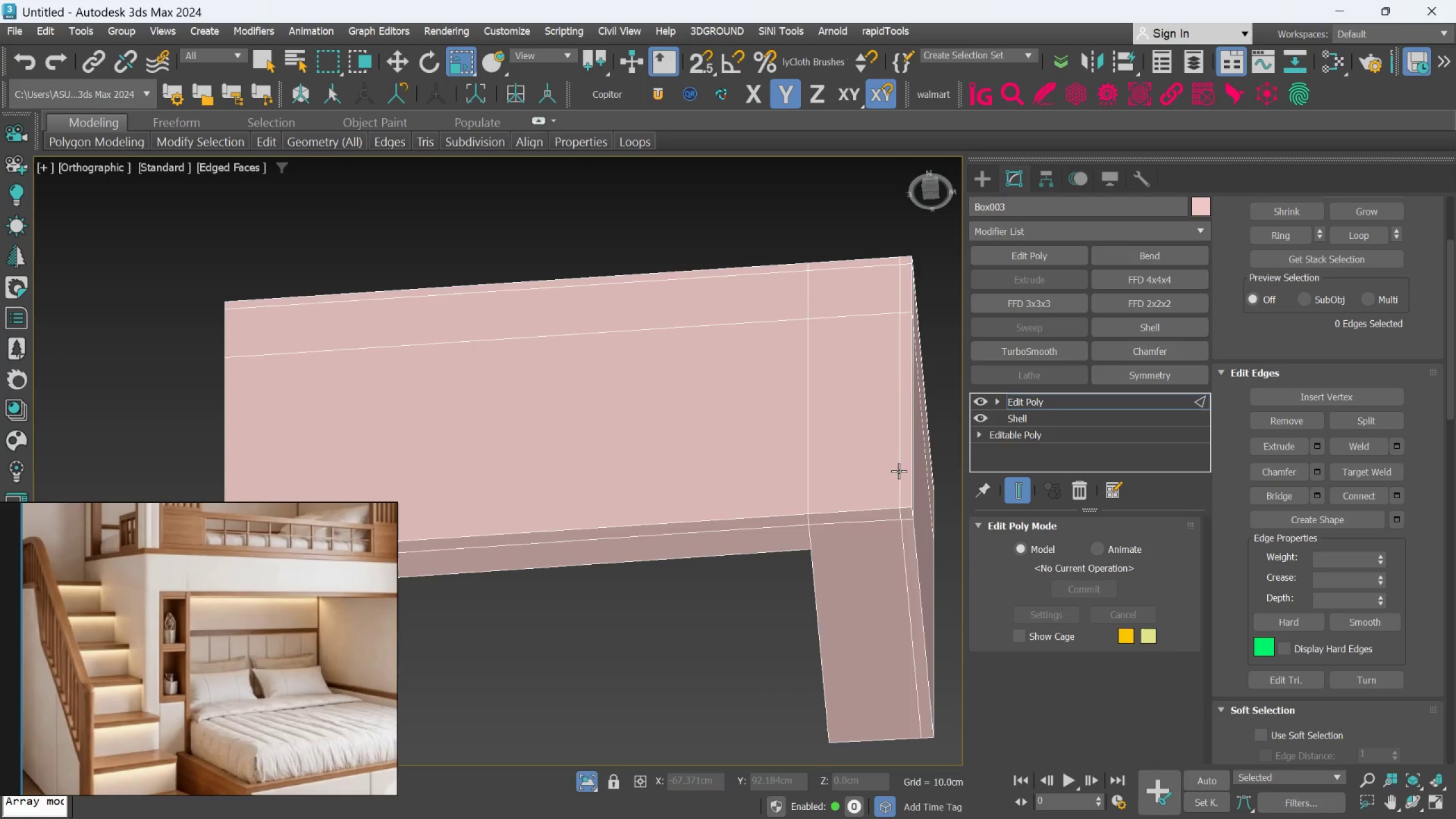 
double_click([899, 471])
 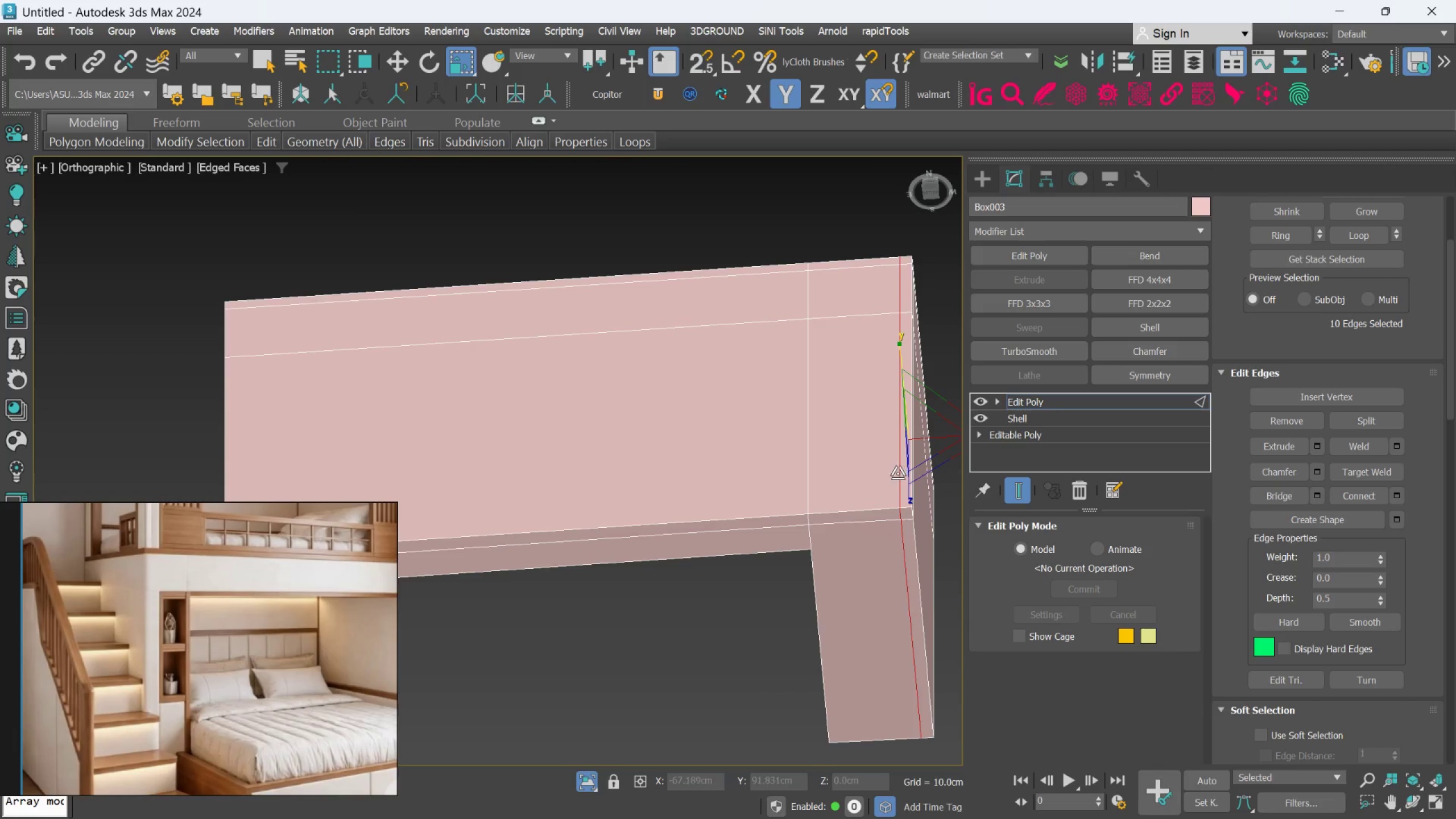 
hold_key(key=AltLeft, duration=1.08)
 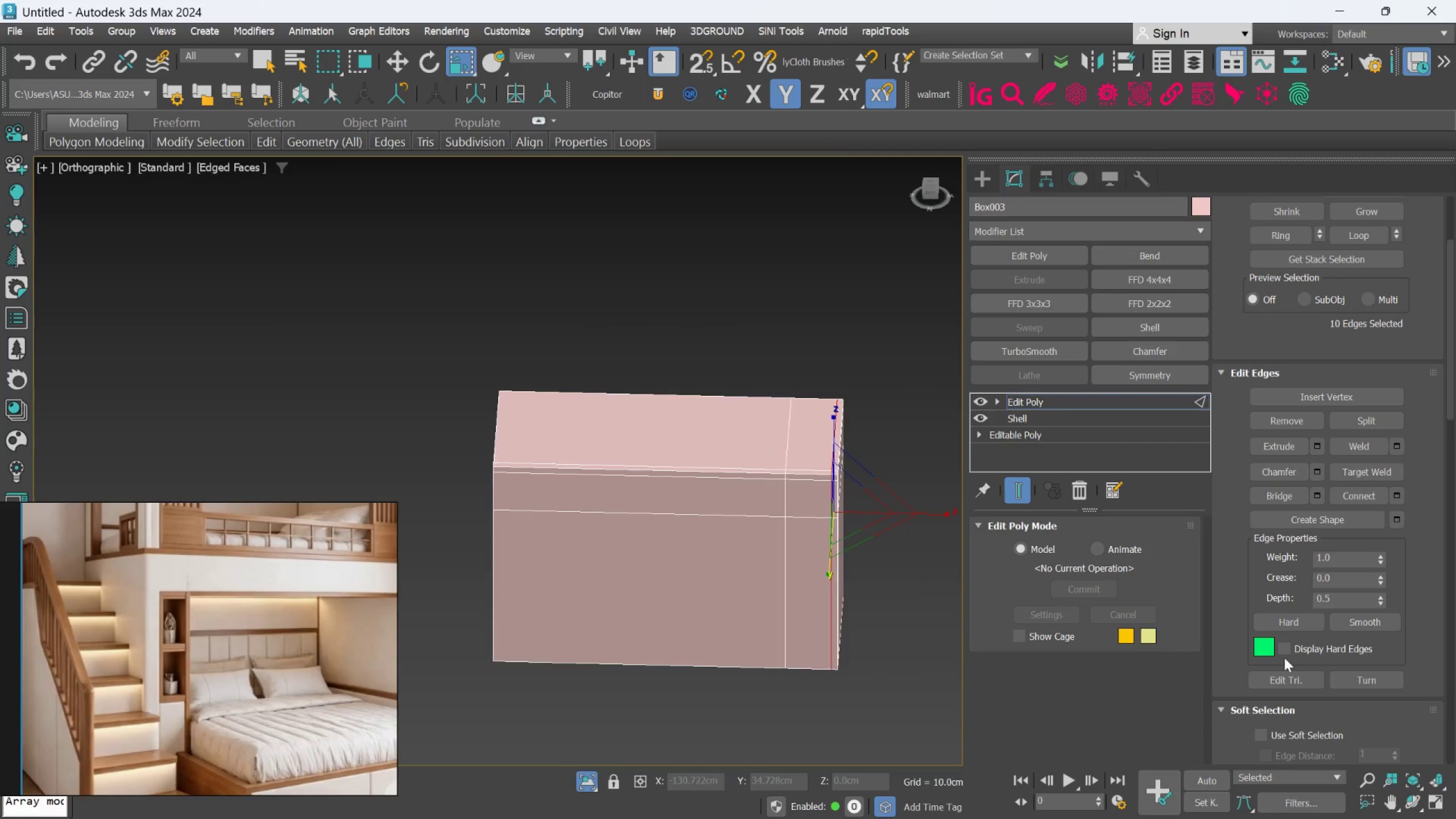 
scroll: coordinate [1345, 713], scroll_direction: down, amount: 40.0
 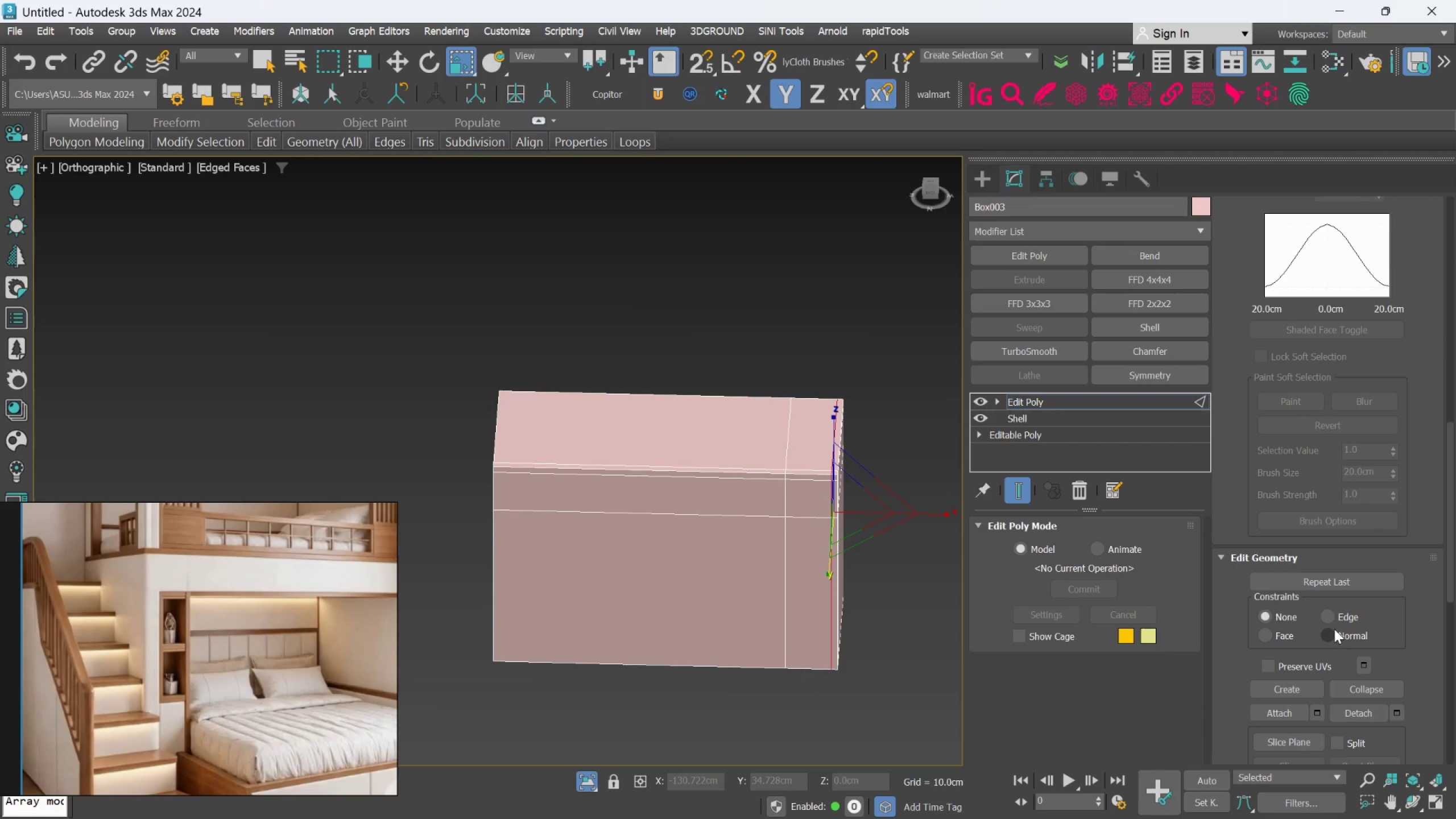 
left_click([1331, 609])
 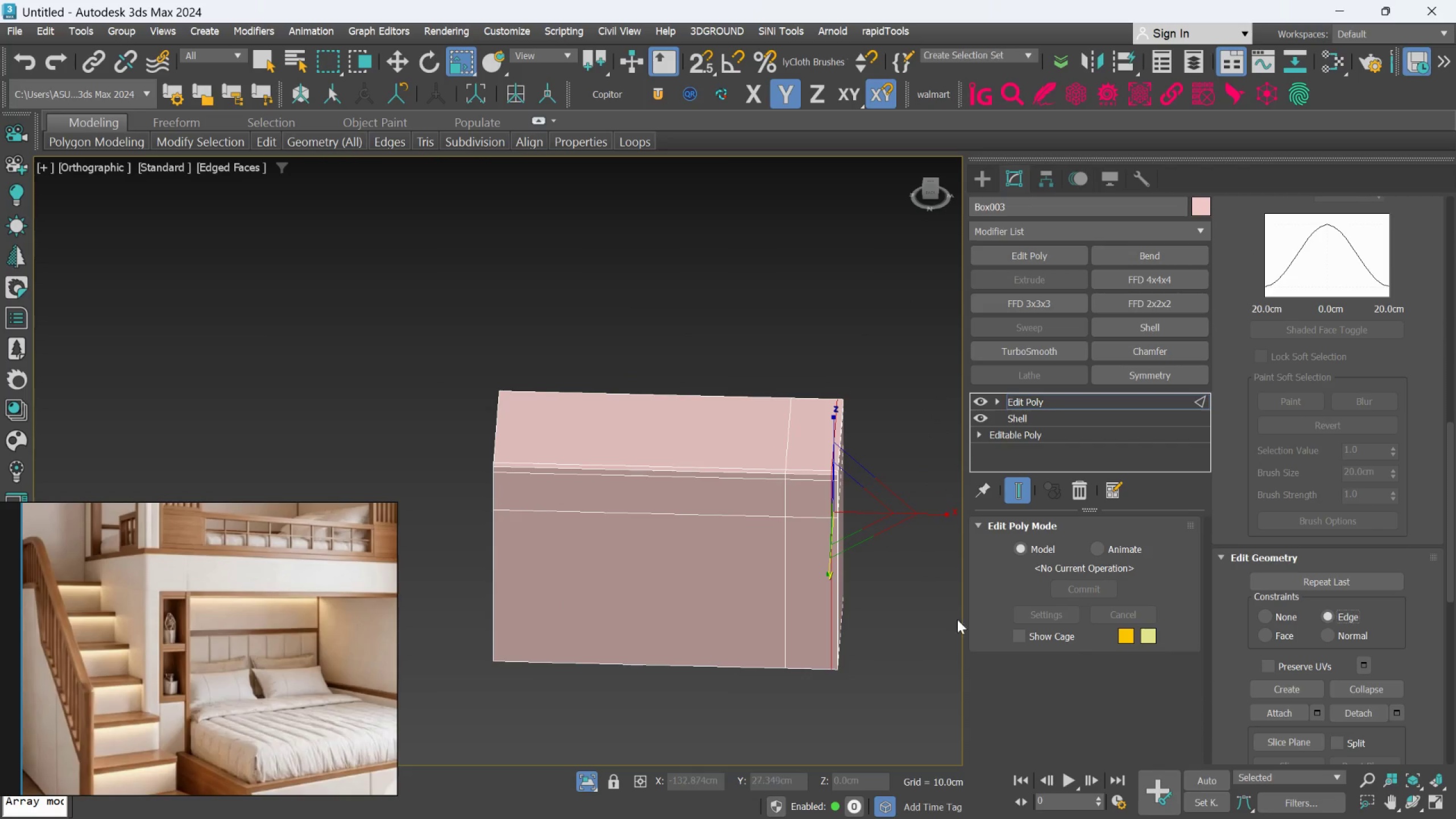 
key(W)
 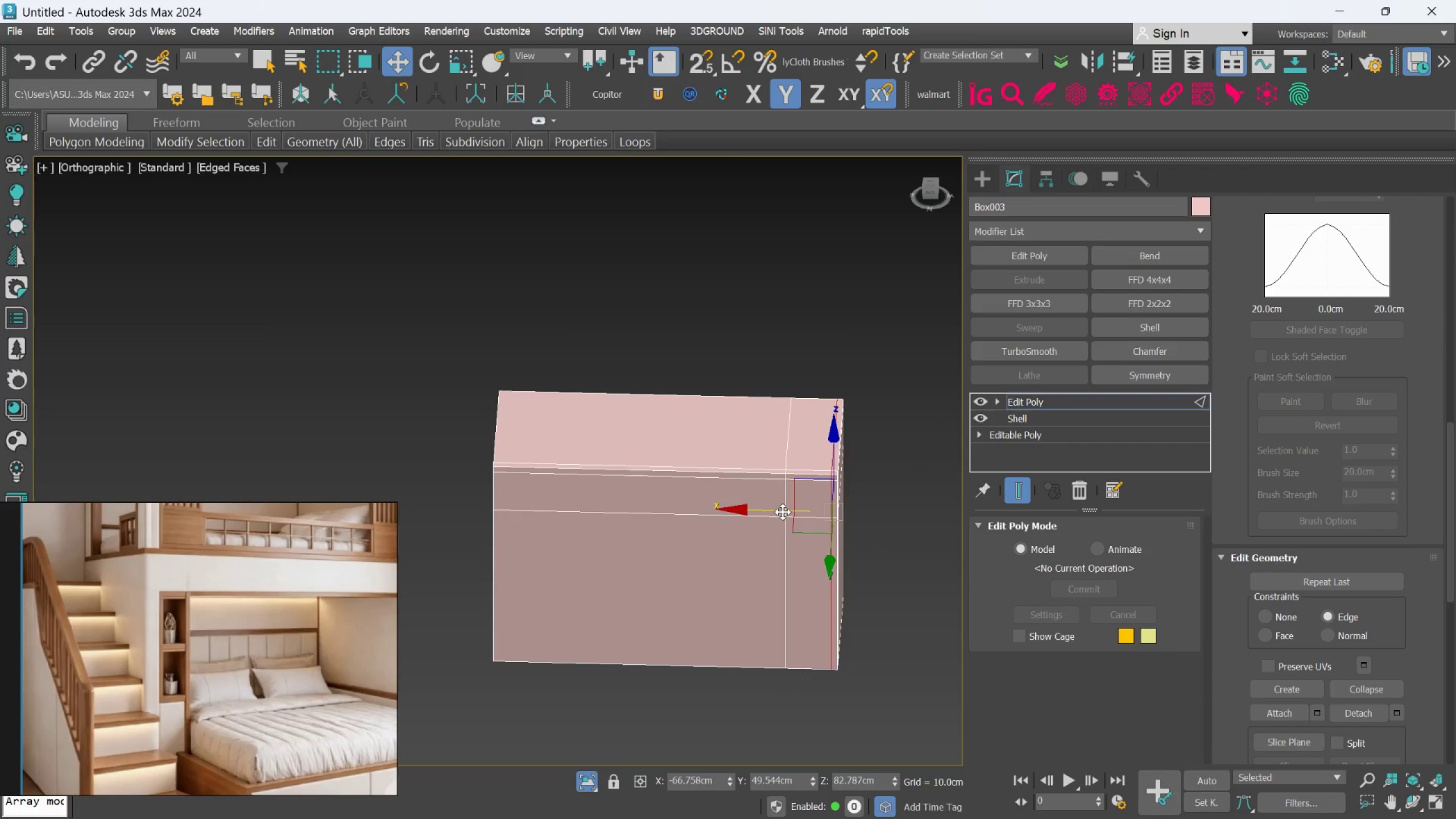 
left_click_drag(start_coordinate=[780, 511], to_coordinate=[762, 519])
 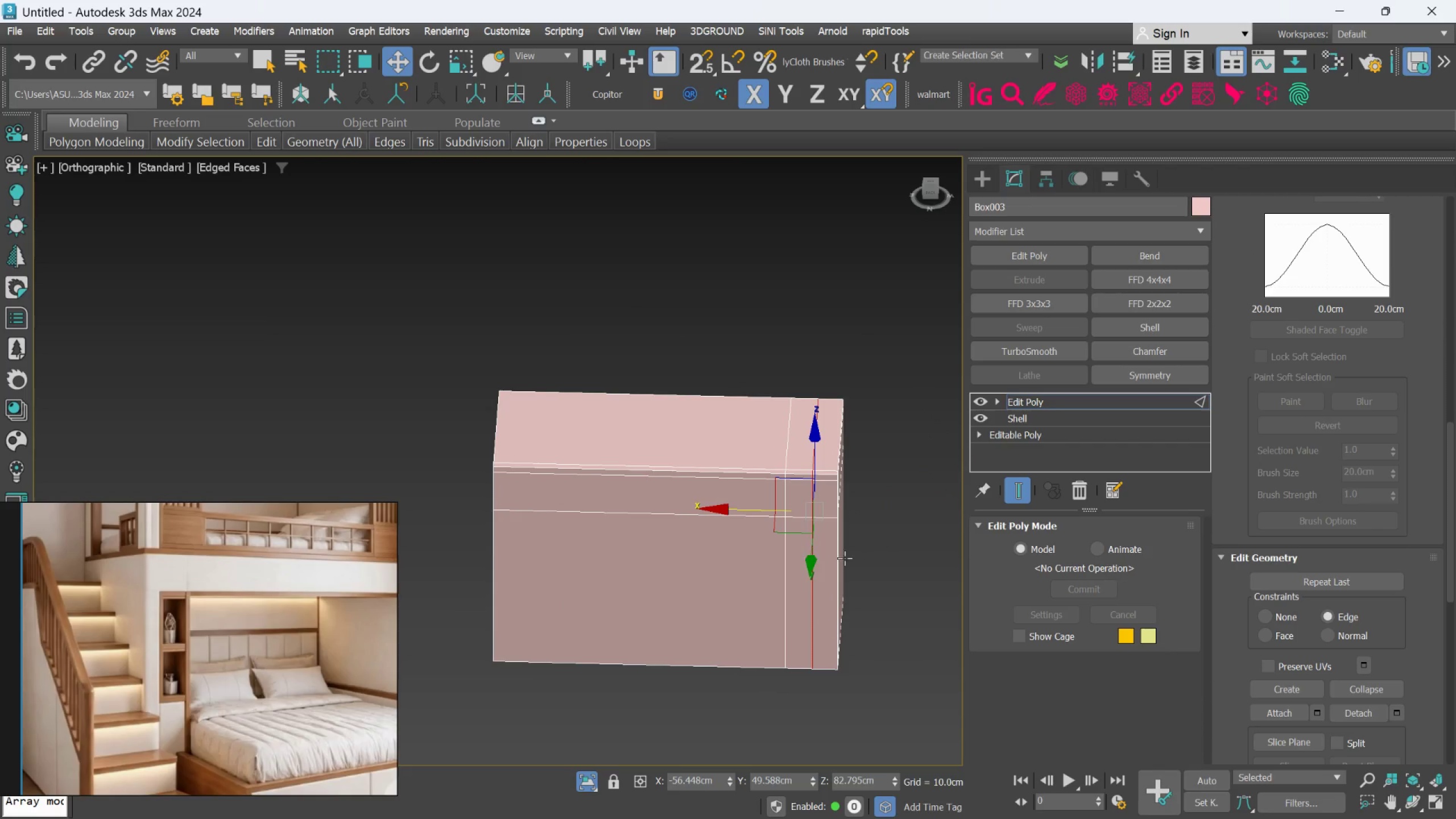 
hold_key(key=AltLeft, duration=2.42)
 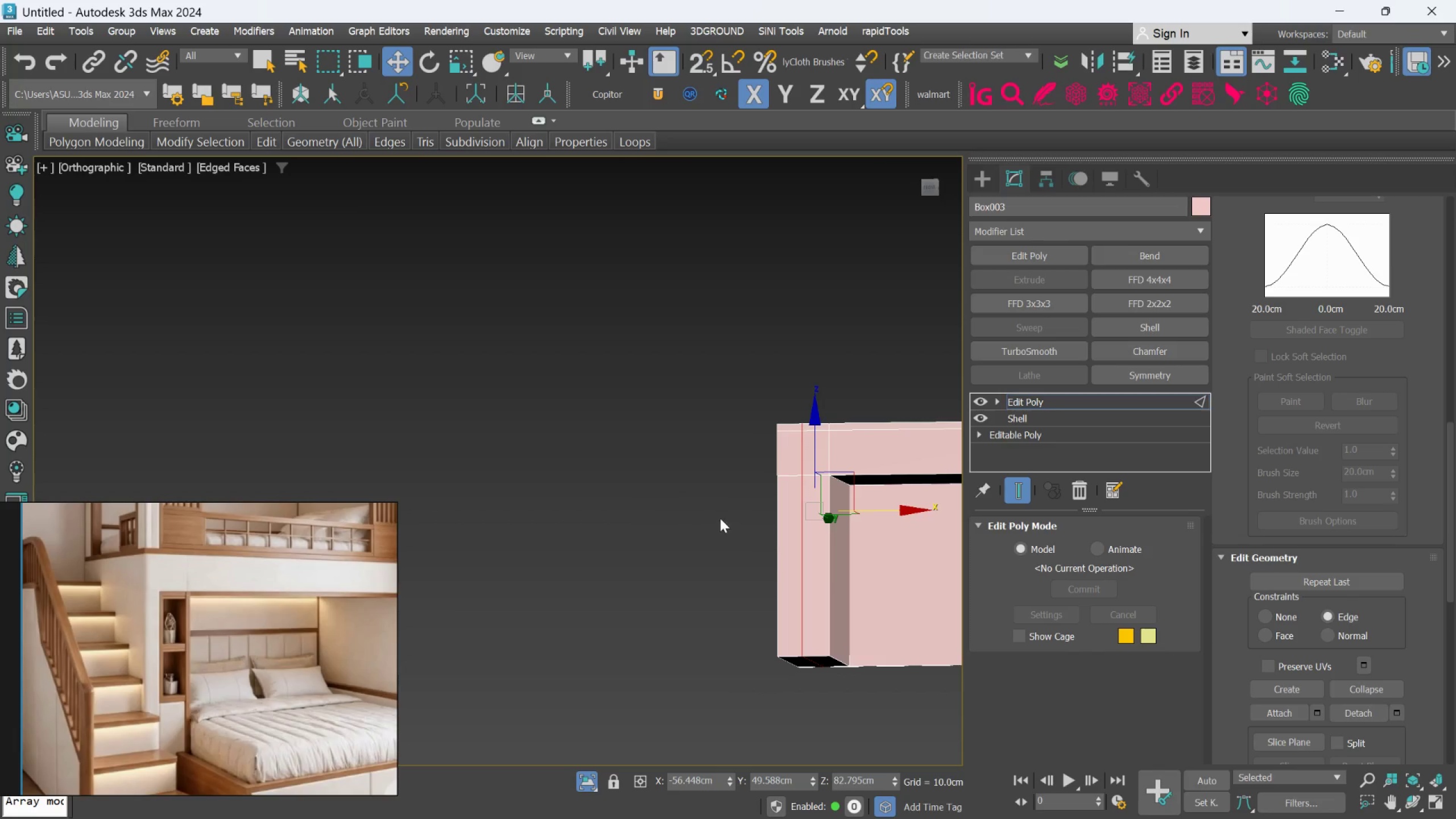 
hold_key(key=AltLeft, duration=0.58)
 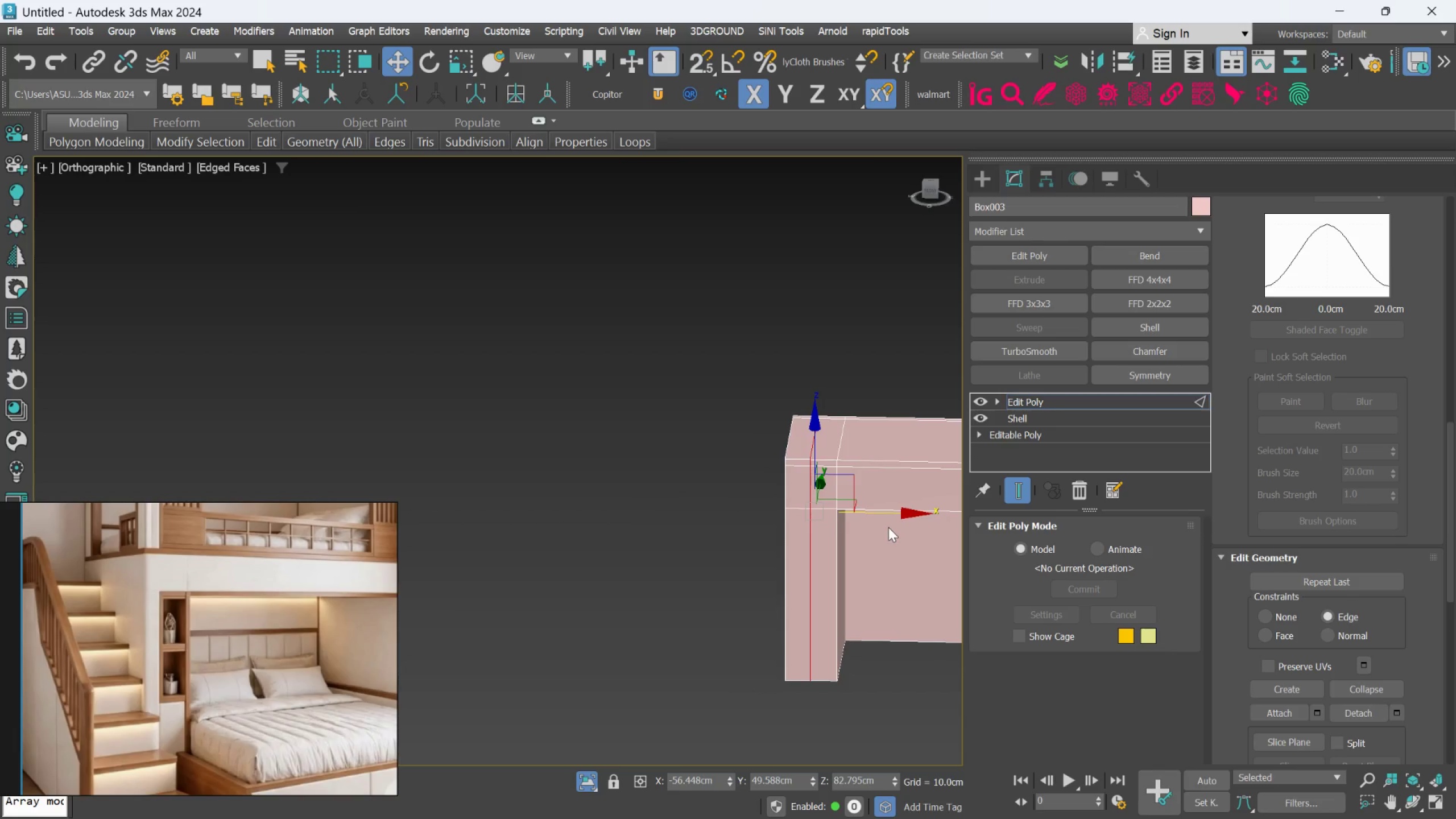 
scroll: coordinate [888, 527], scroll_direction: up, amount: 1.0
 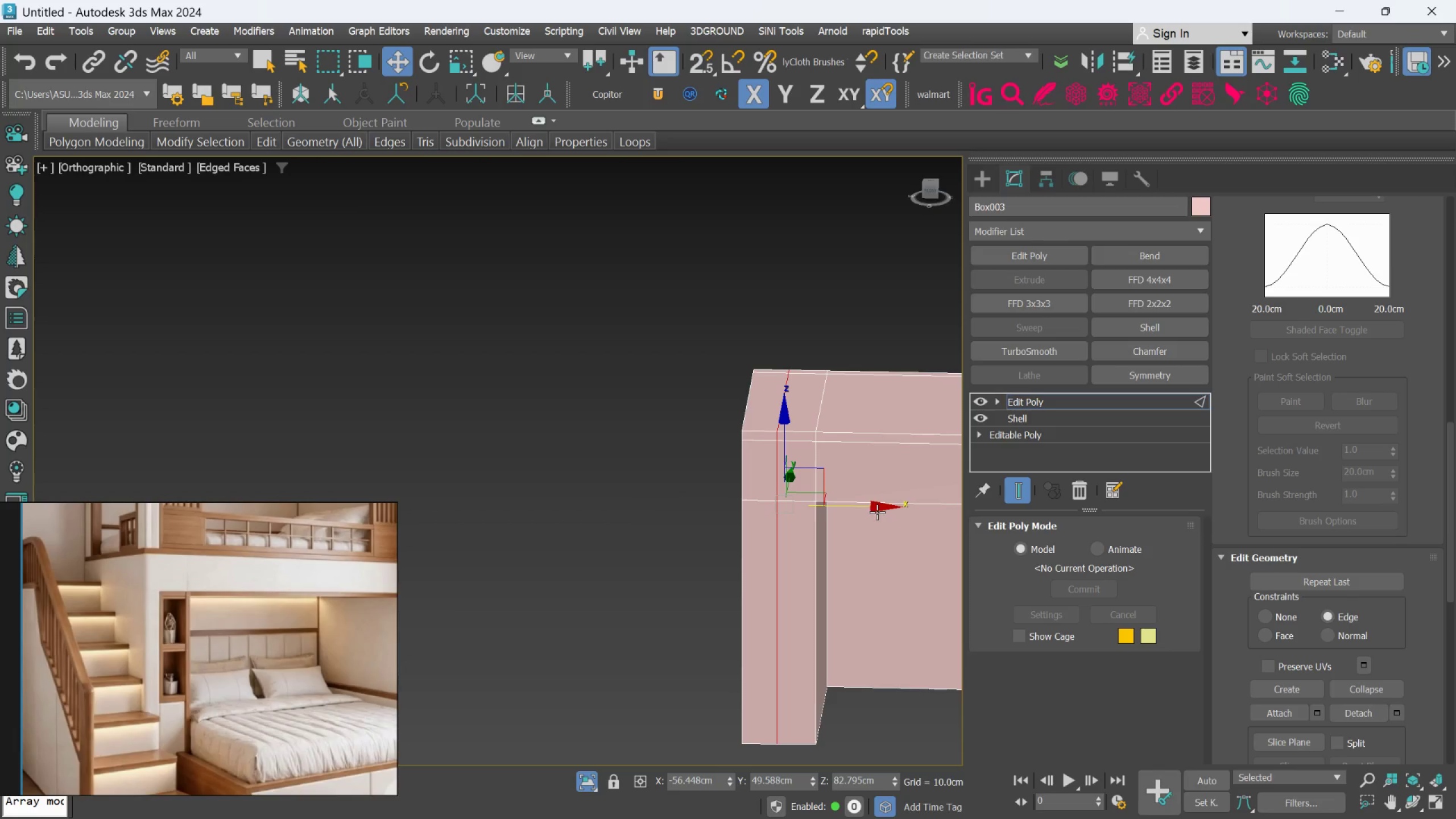 
left_click_drag(start_coordinate=[876, 507], to_coordinate=[873, 511])
 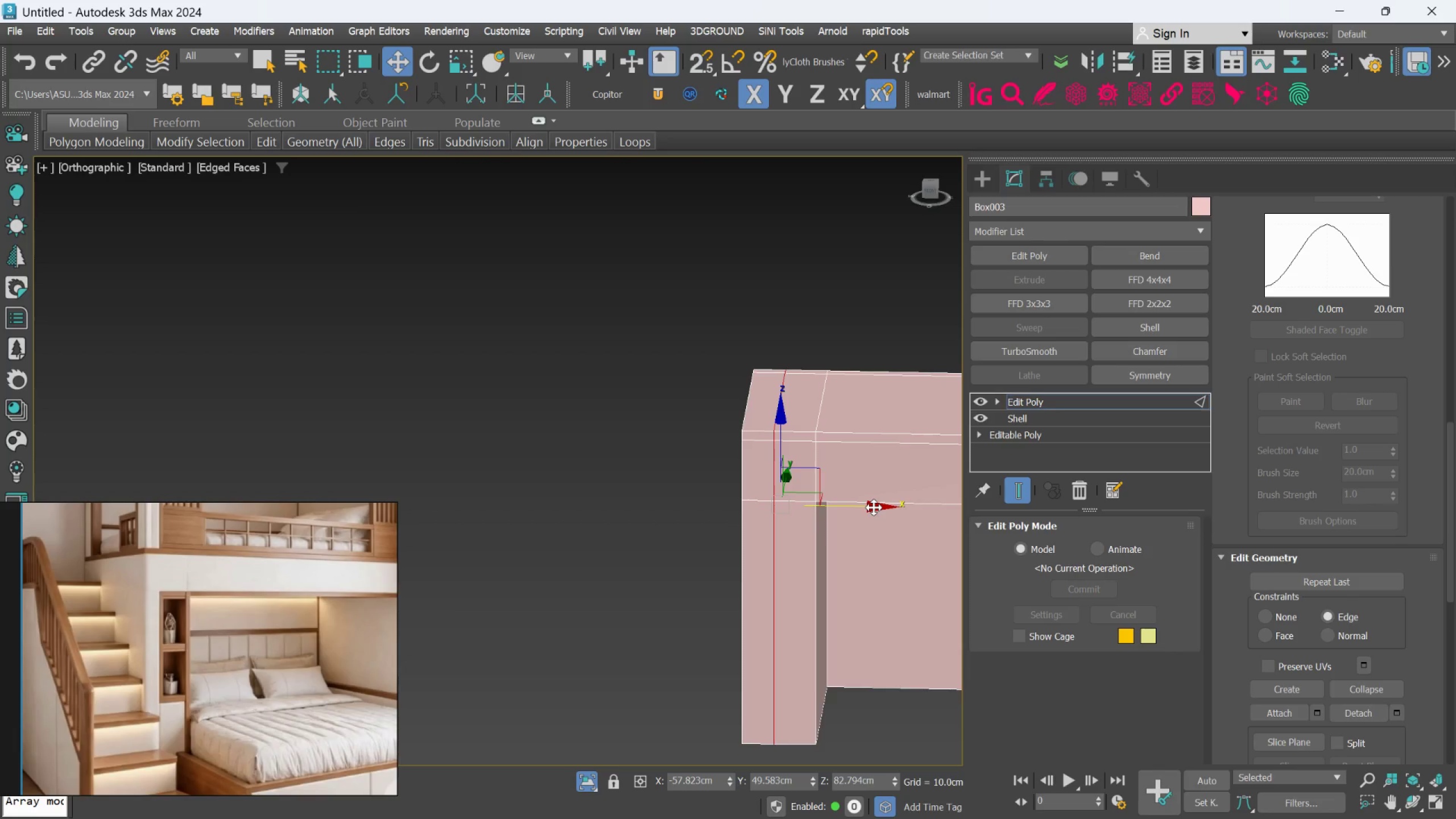 
wait(15.77)
 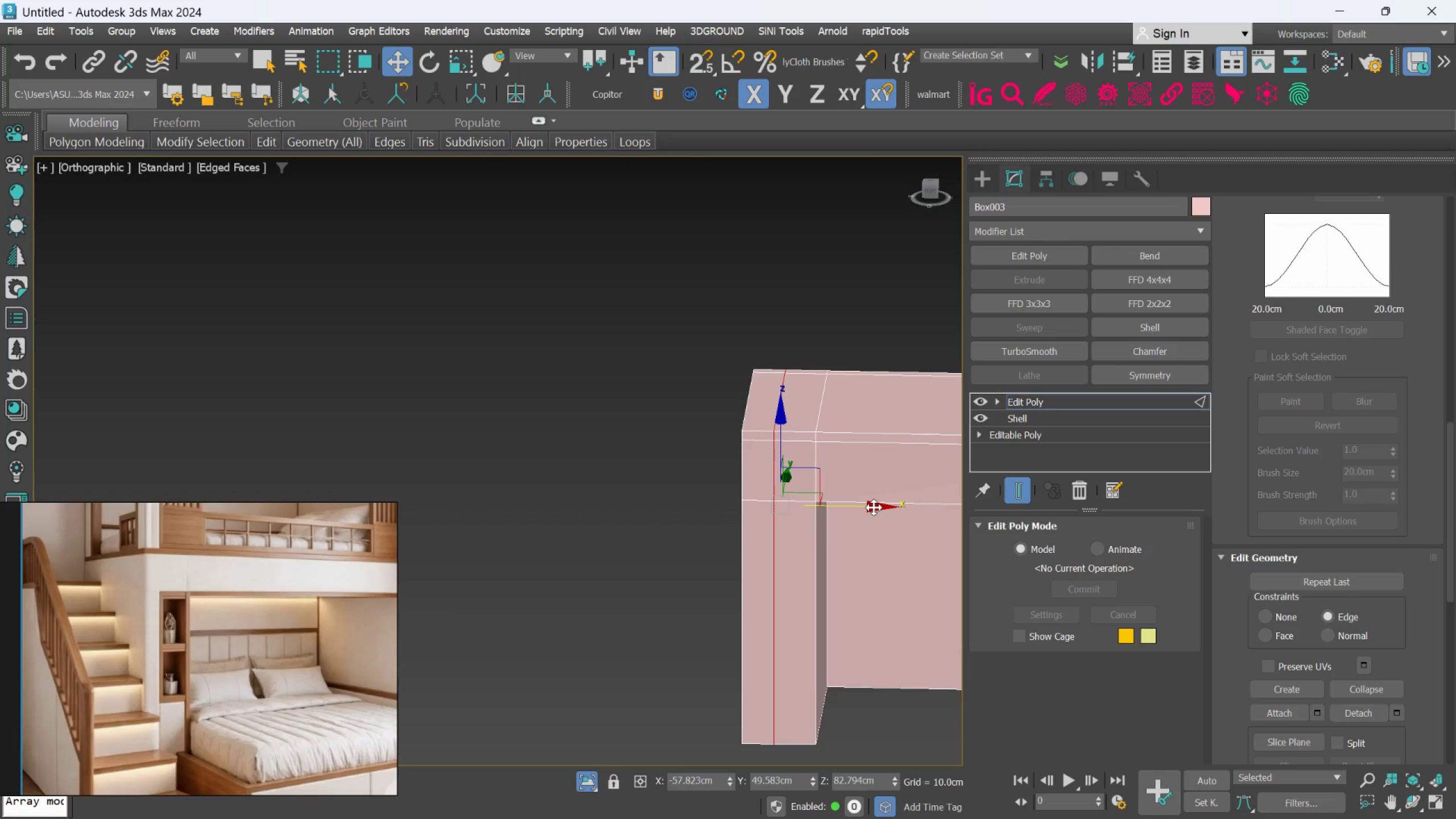 
left_click_drag(start_coordinate=[864, 506], to_coordinate=[854, 515])
 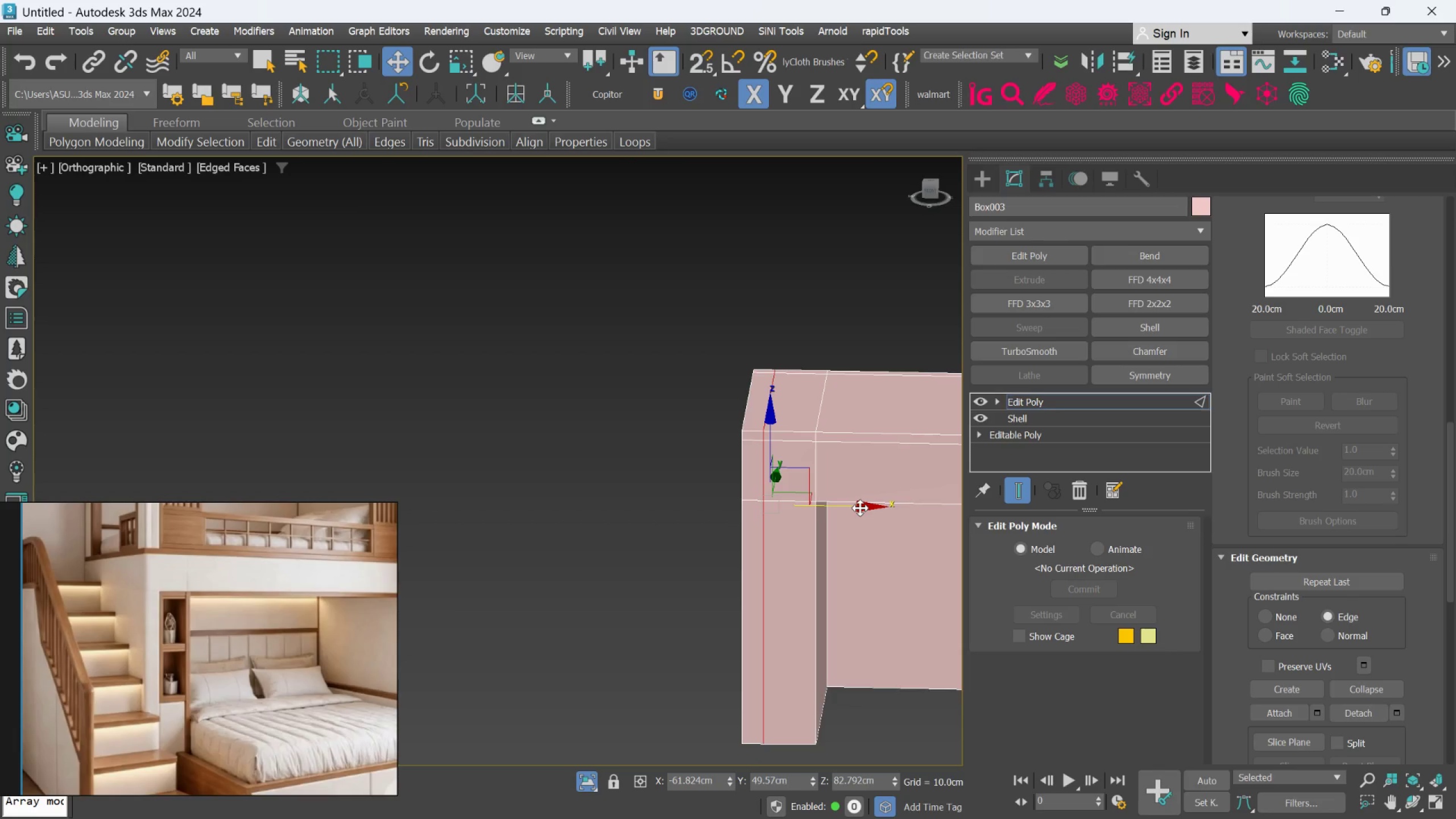 
wait(9.06)
 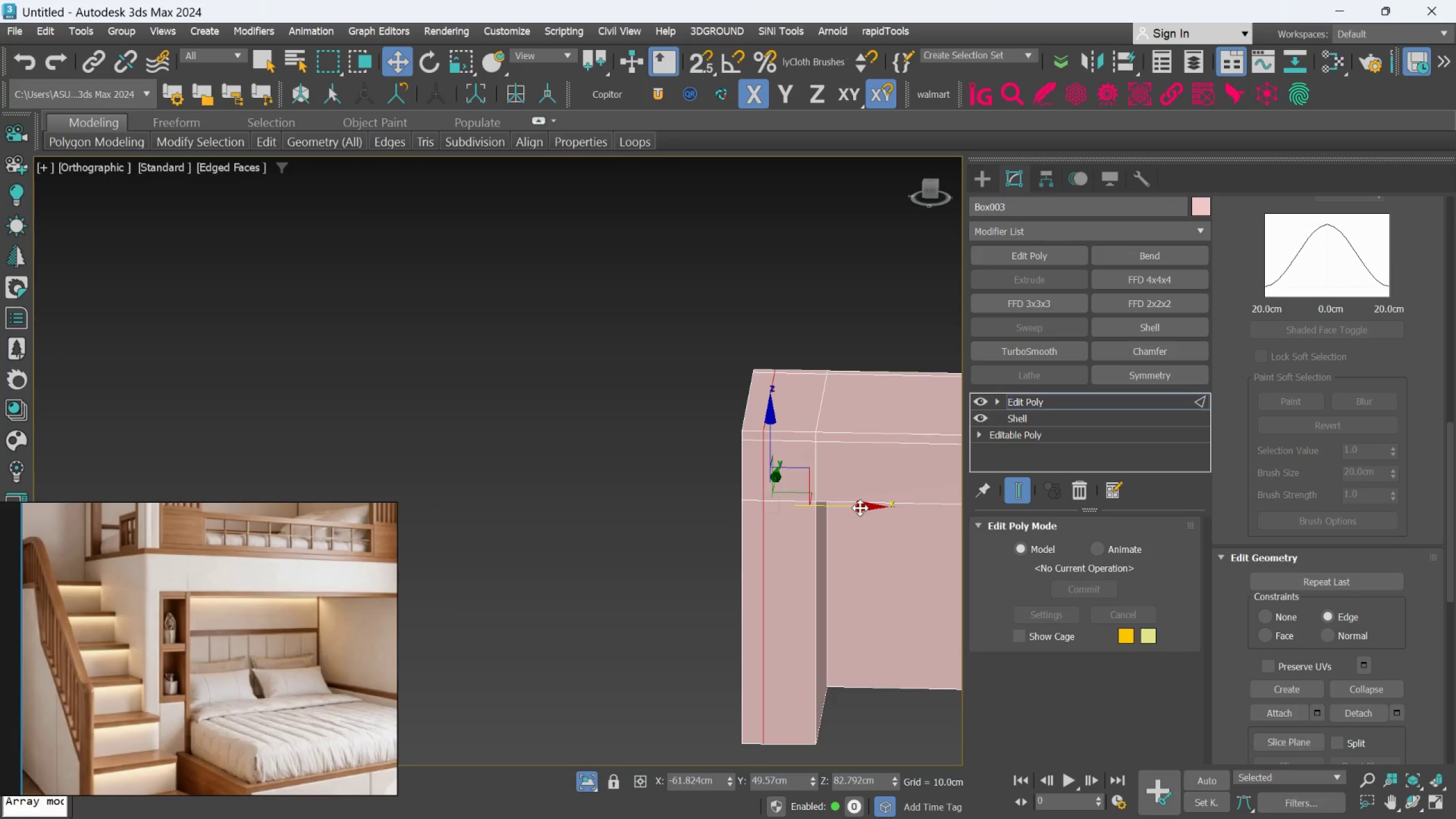 
scroll: coordinate [795, 486], scroll_direction: down, amount: 2.0
 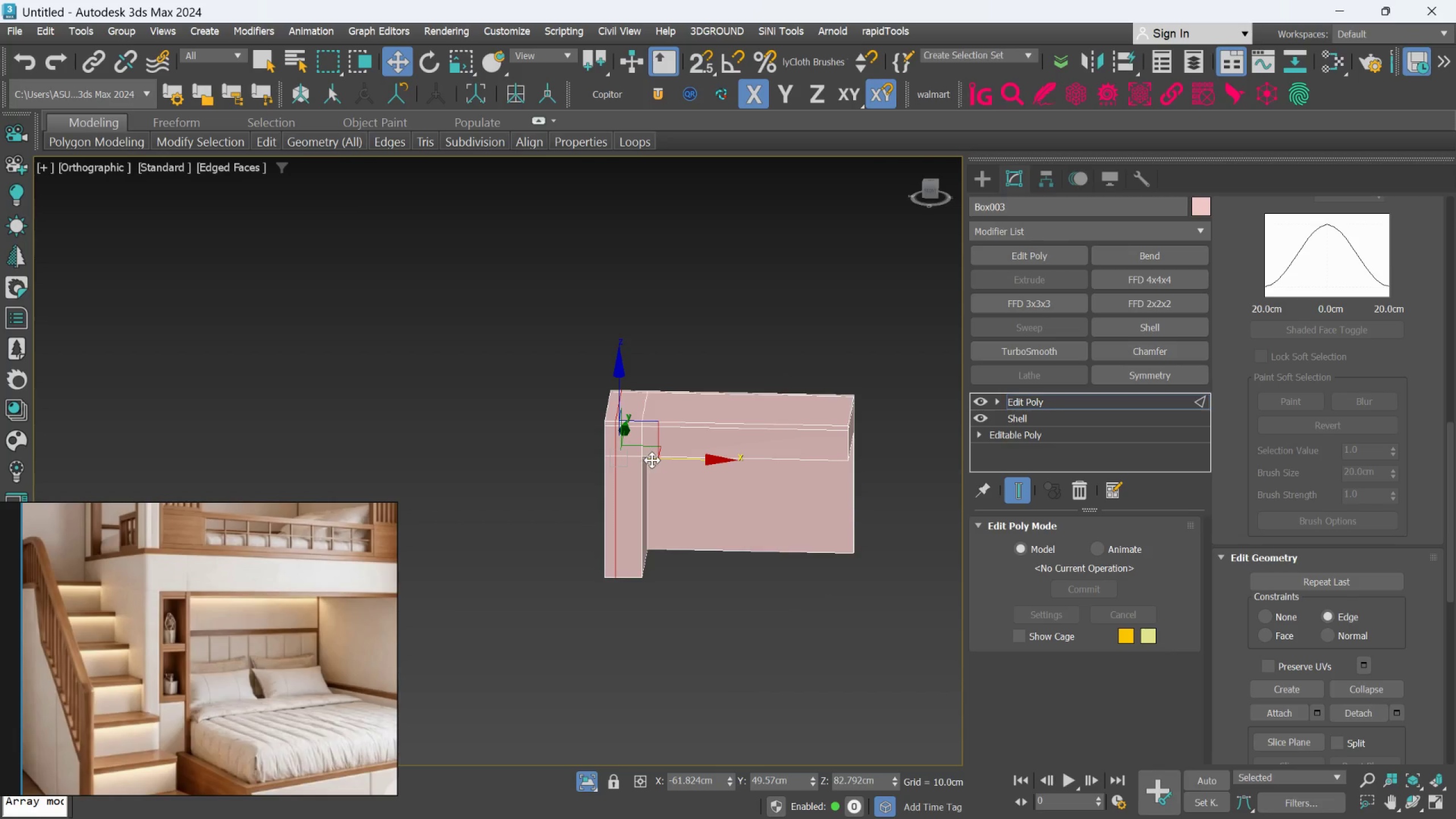 
hold_key(key=AltLeft, duration=0.73)
 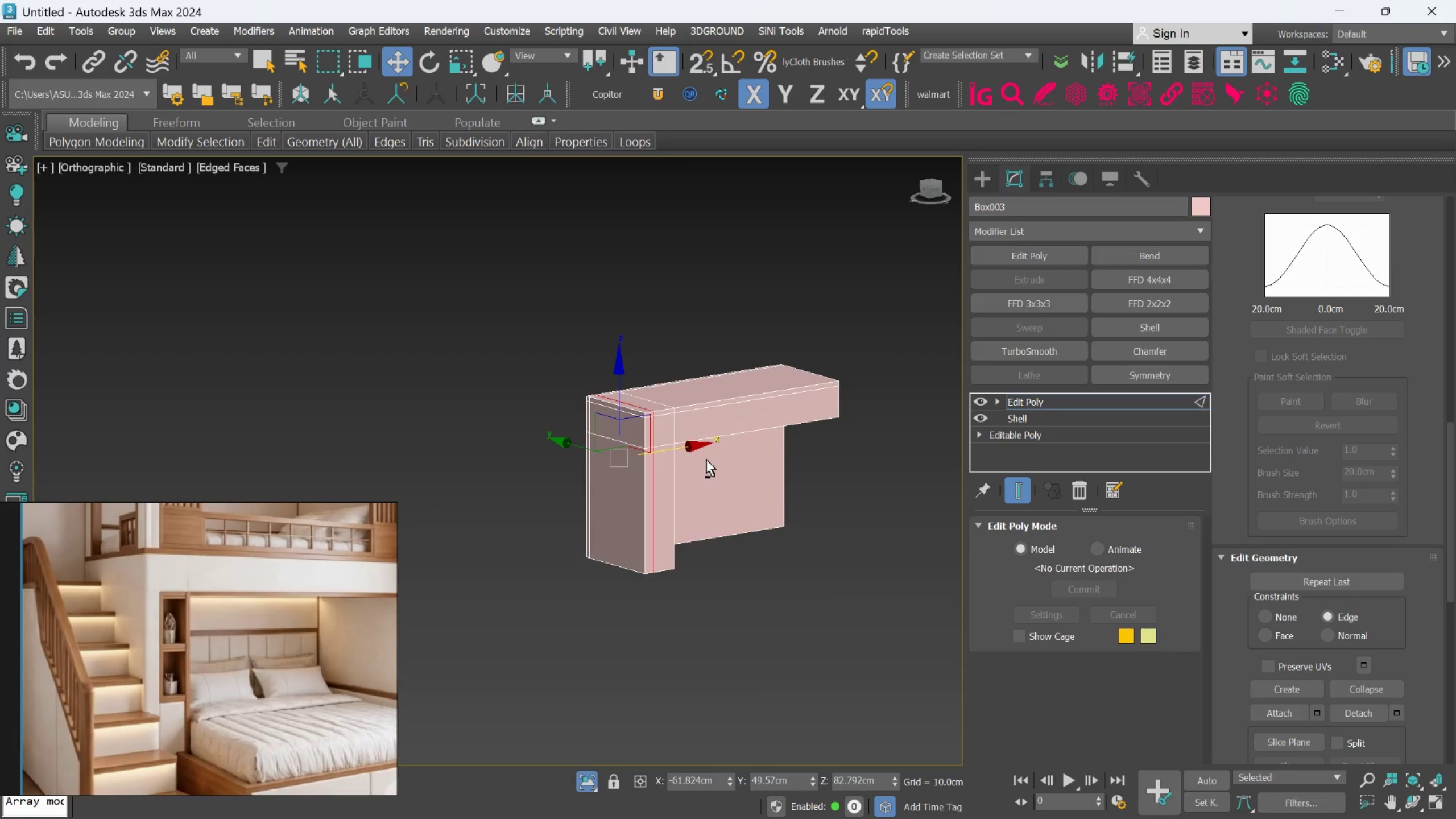 
hold_key(key=AltLeft, duration=0.72)
 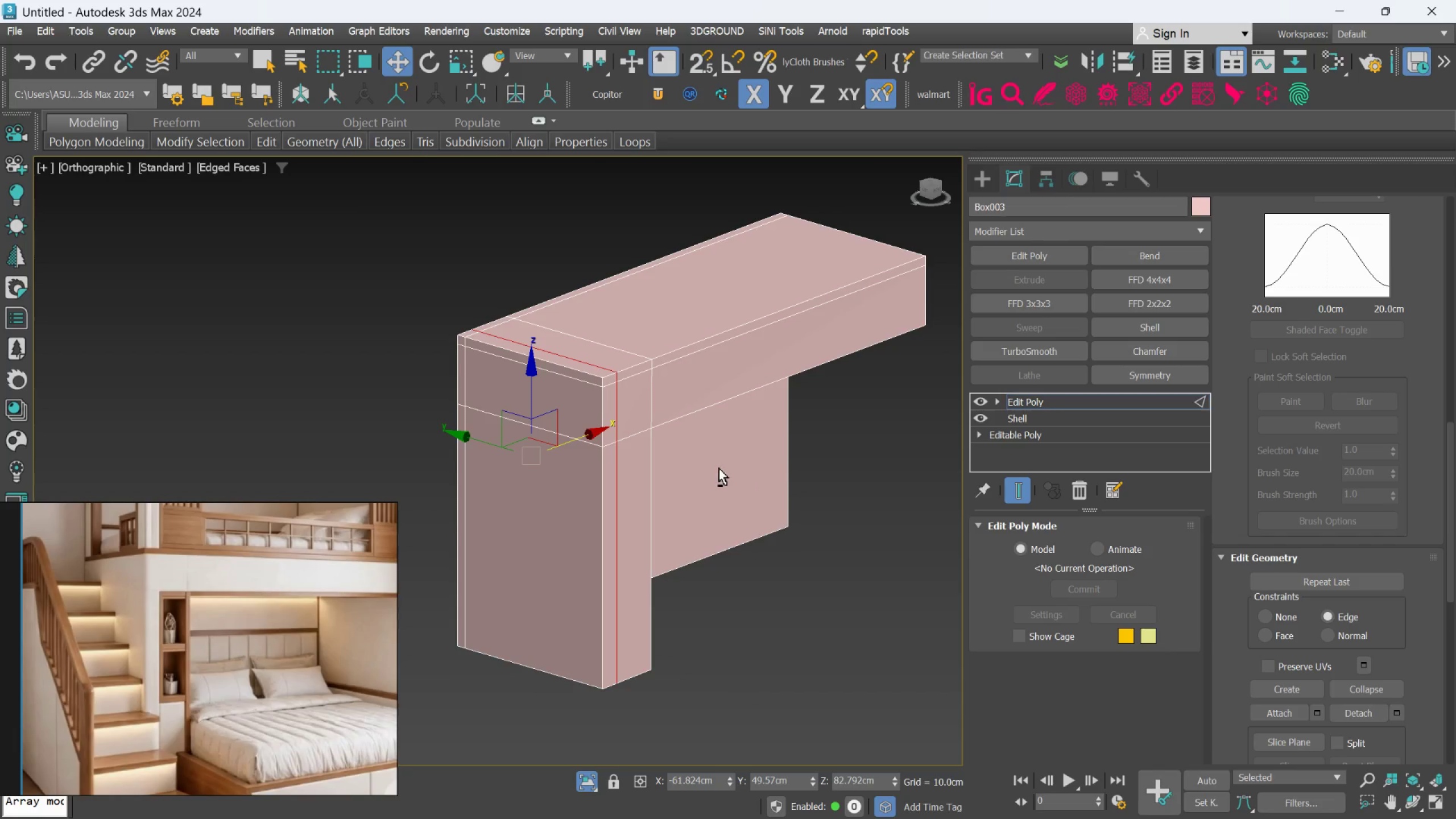 
scroll: coordinate [706, 460], scroll_direction: up, amount: 2.0
 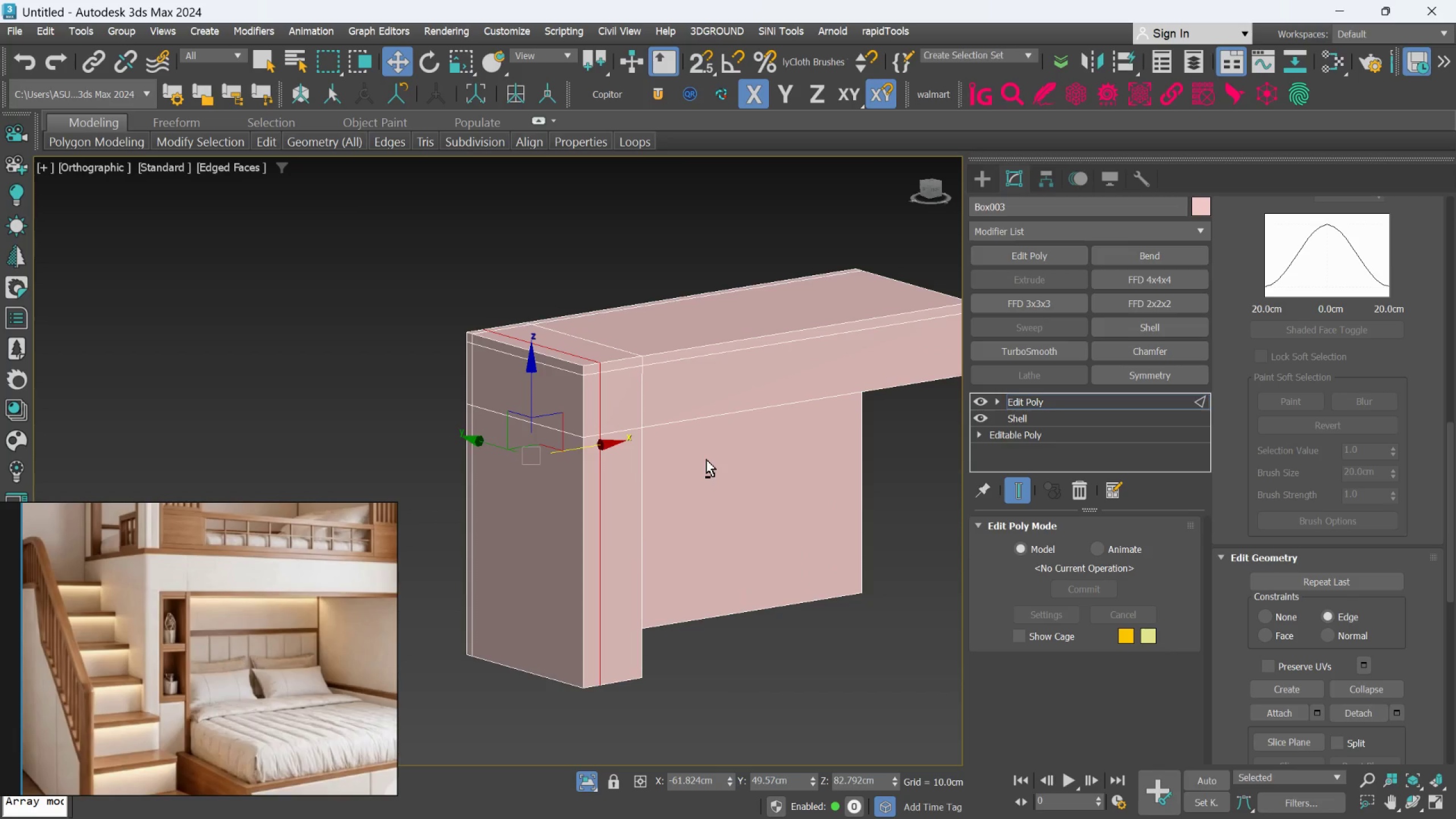 
scroll: coordinate [300, 760], scroll_direction: down, amount: 5.0
 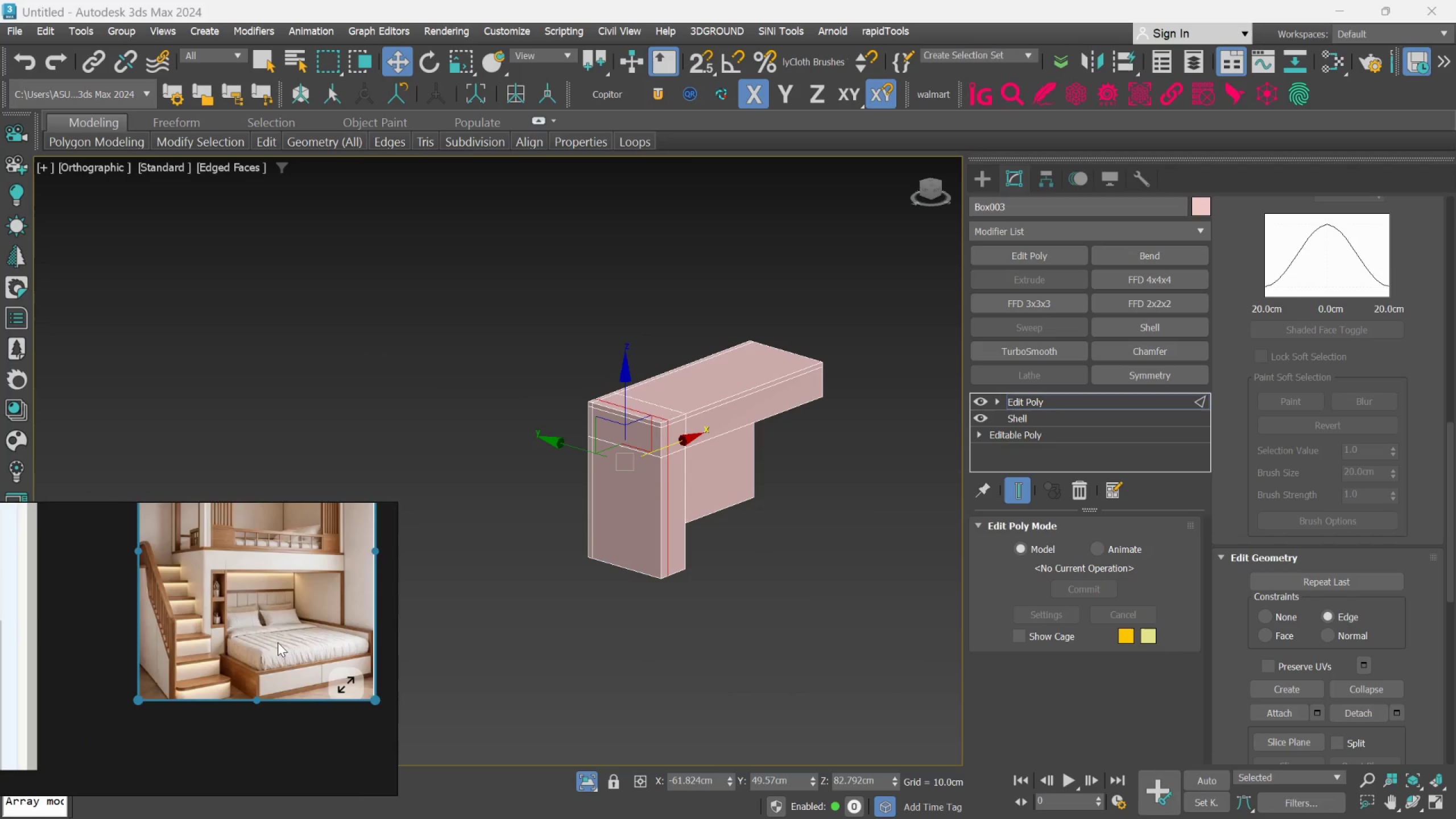 
scroll: coordinate [515, 631], scroll_direction: up, amount: 7.0
 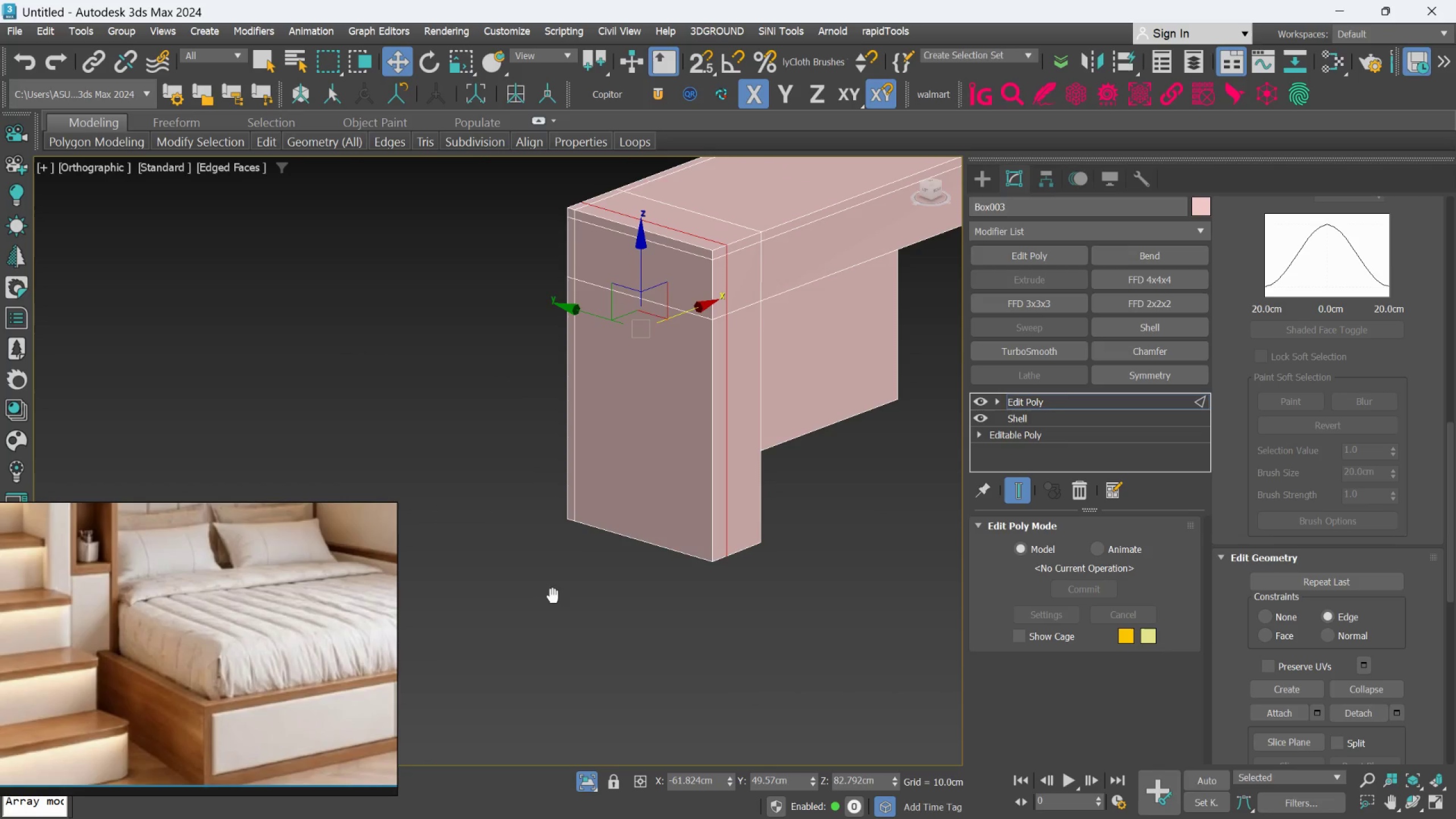 
scroll: coordinate [122, 687], scroll_direction: down, amount: 5.0
 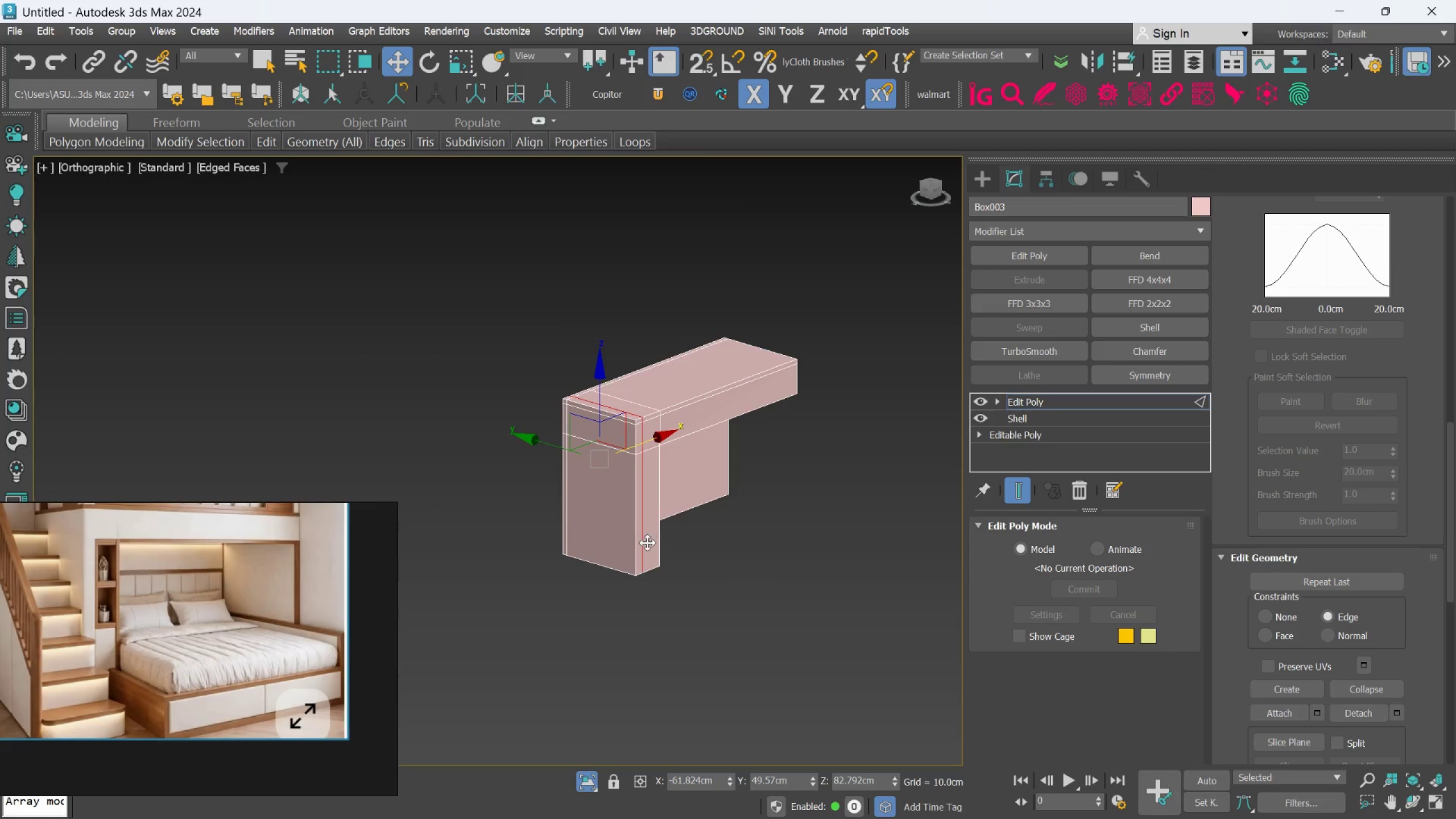 
hold_key(key=AltLeft, duration=0.95)
 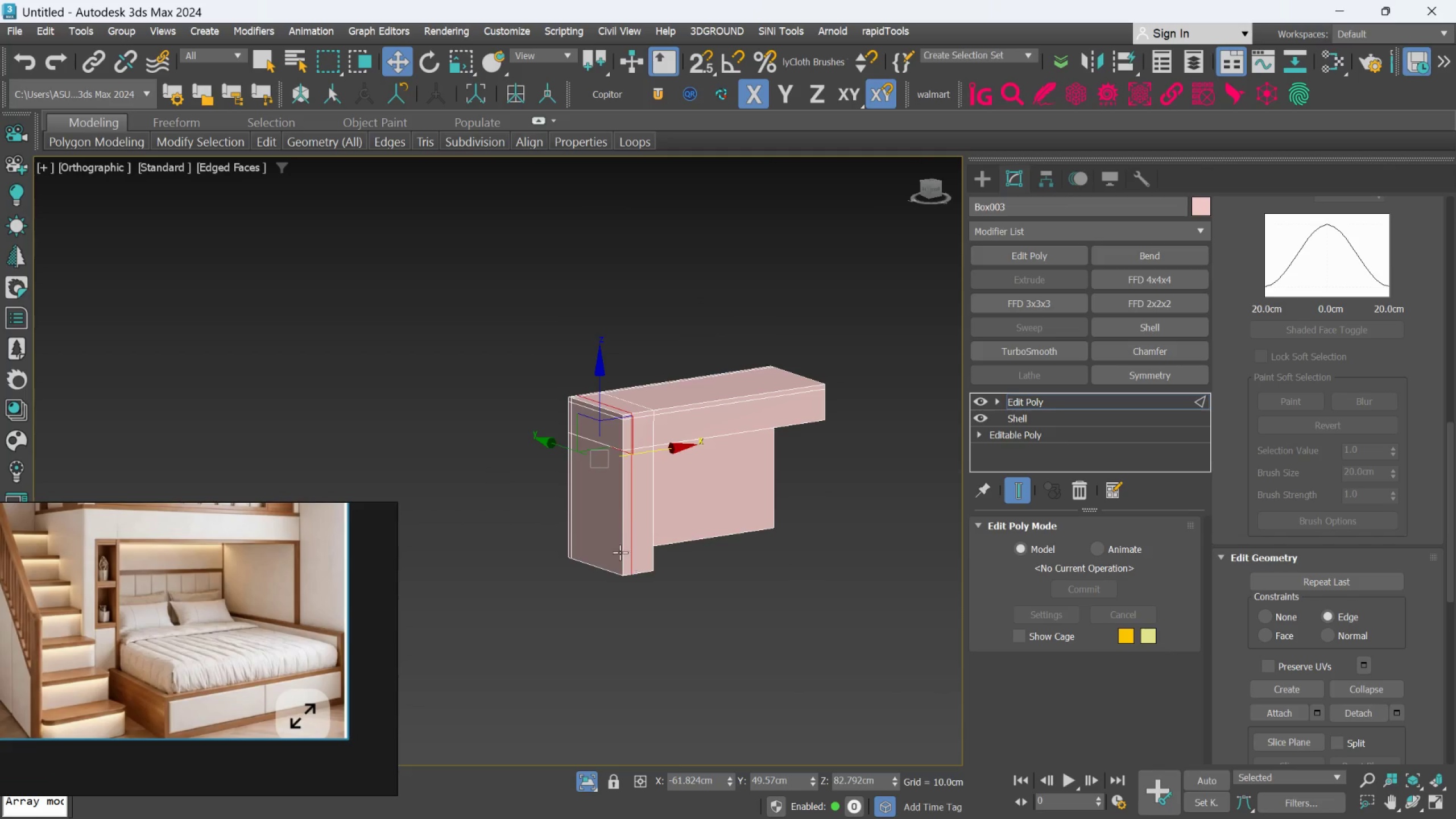 
hold_key(key=AltLeft, duration=1.97)
 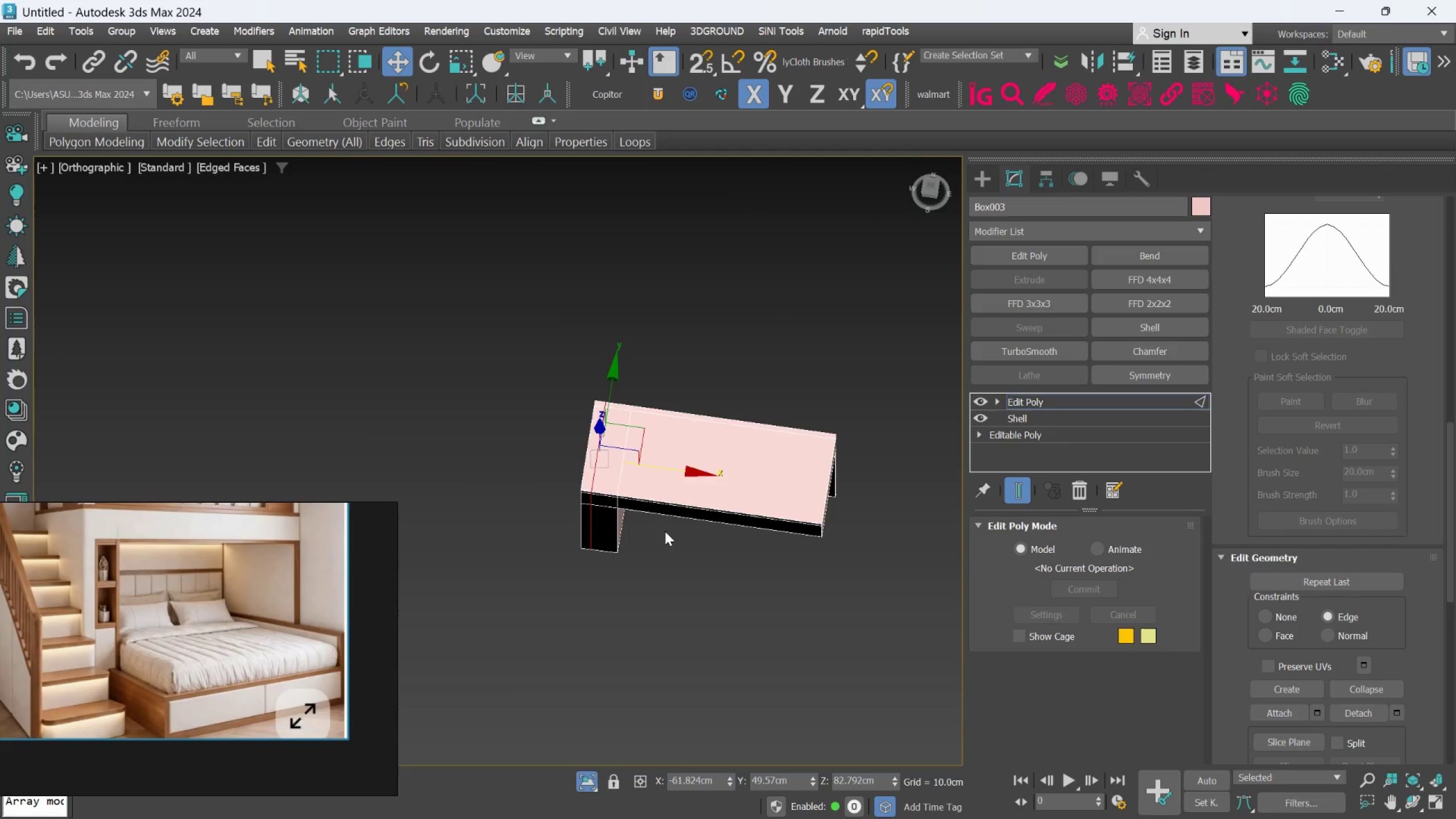 
hold_key(key=AltLeft, duration=0.34)
 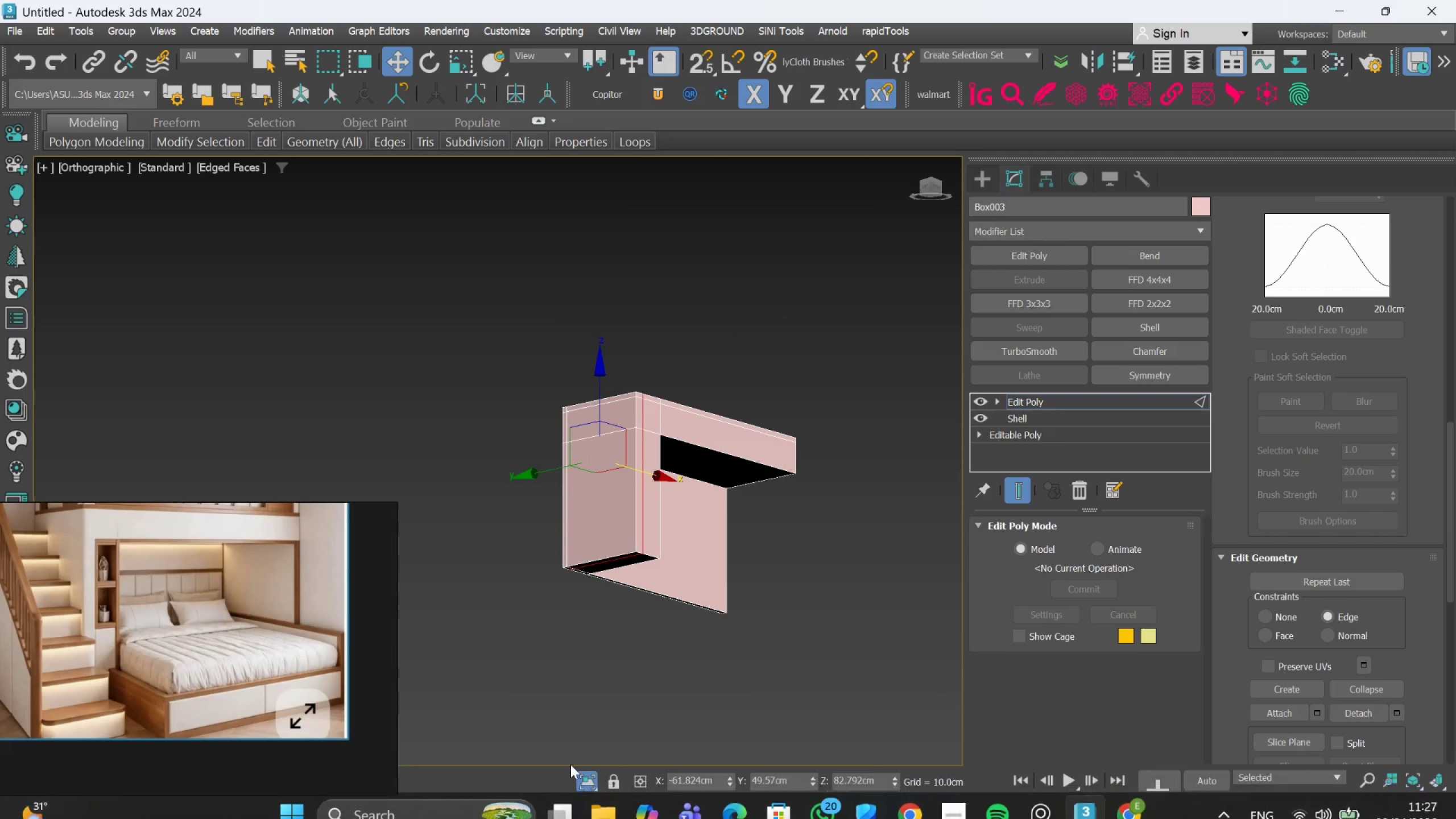 
left_click([584, 775])
 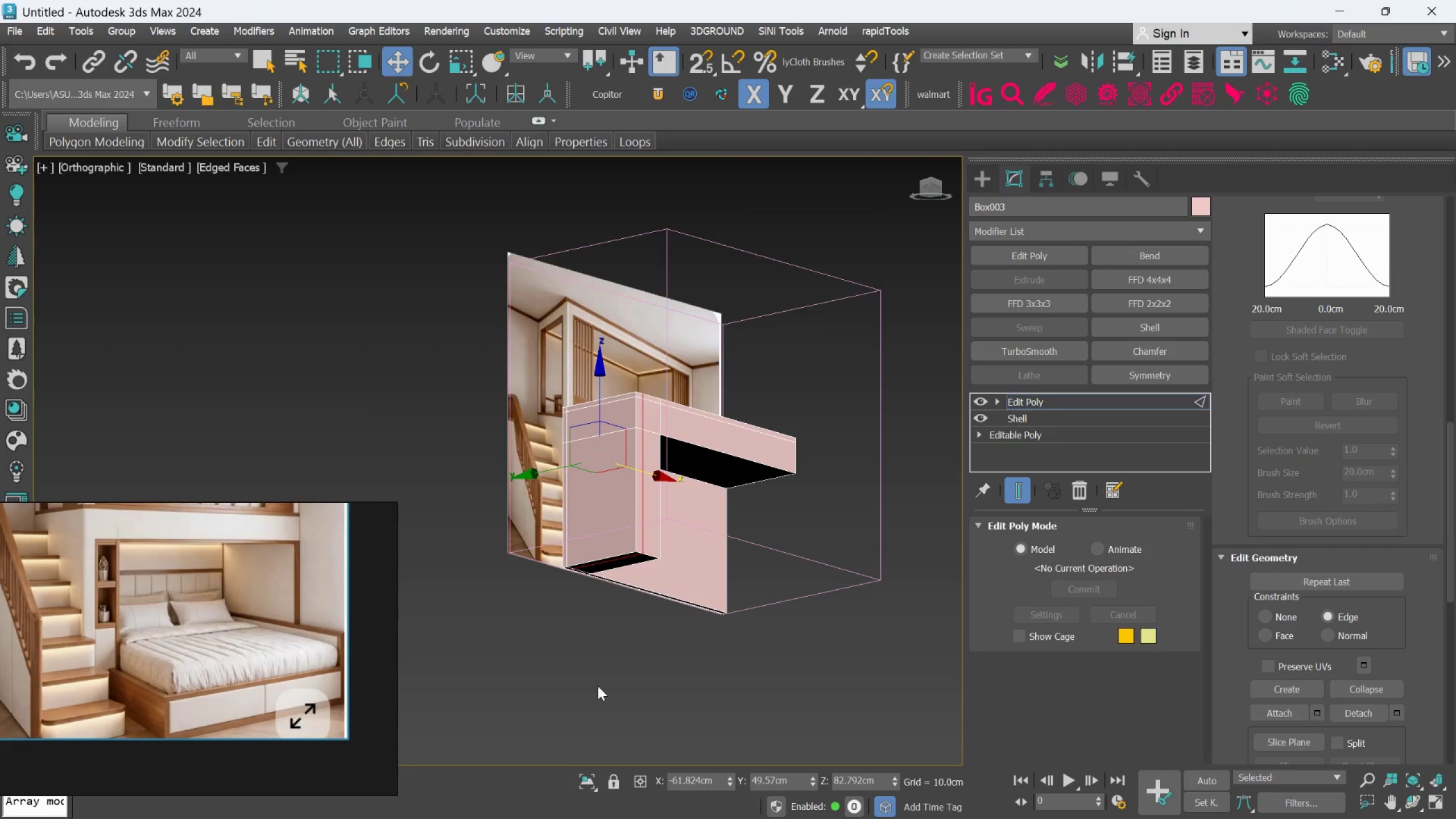 
hold_key(key=AltLeft, duration=0.38)
 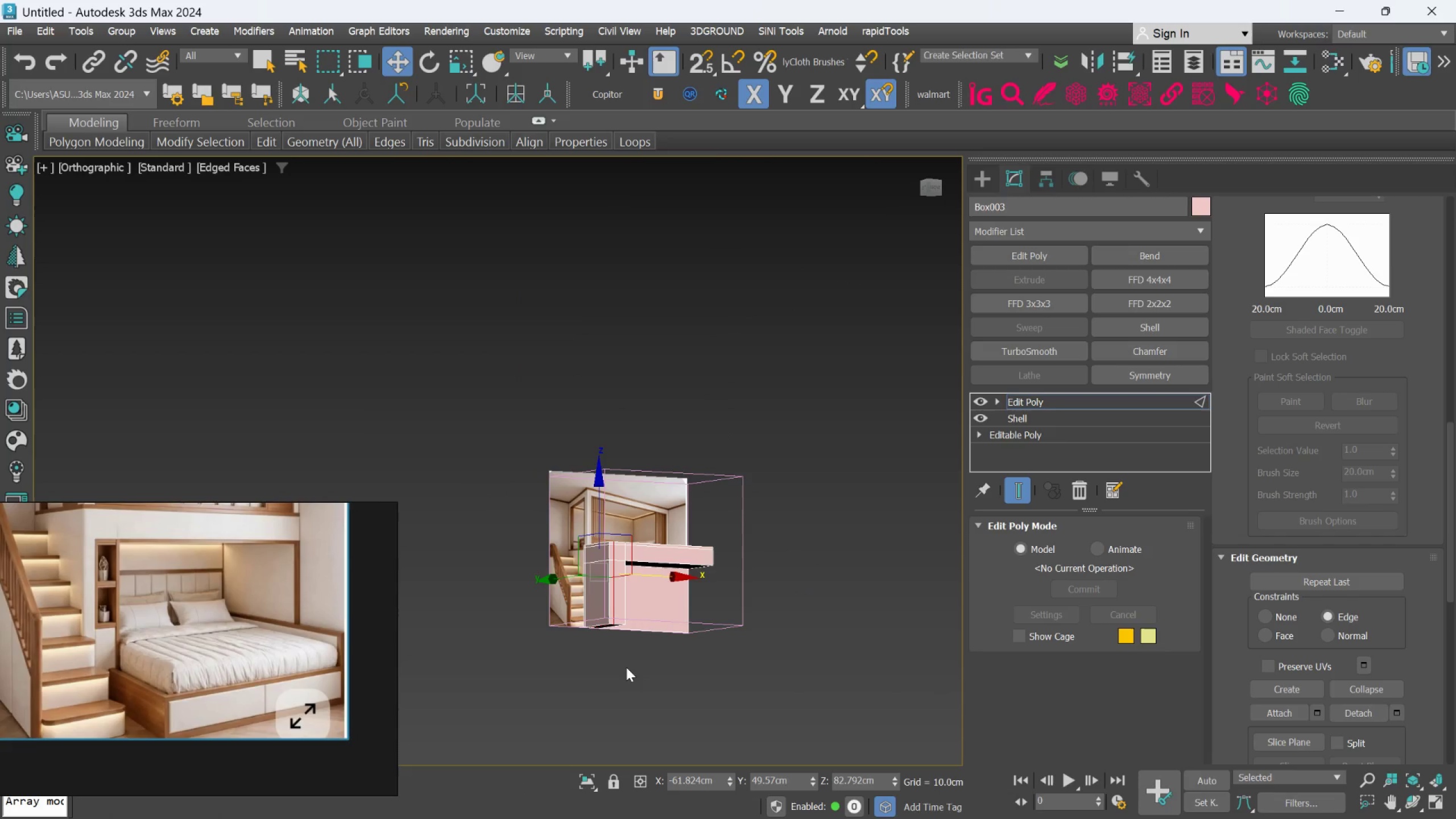 
scroll: coordinate [598, 686], scroll_direction: down, amount: 2.0
 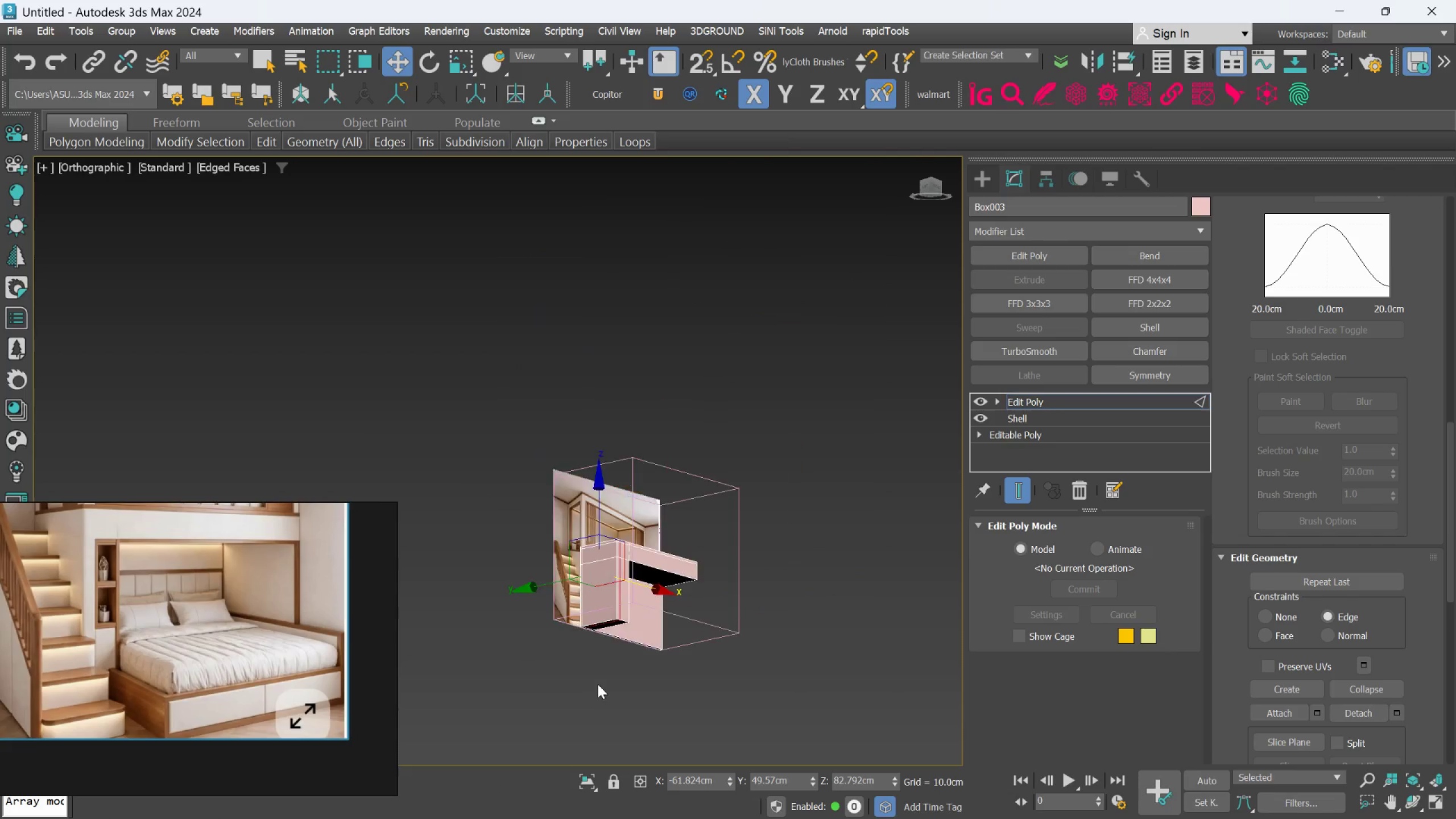 
key(F)
 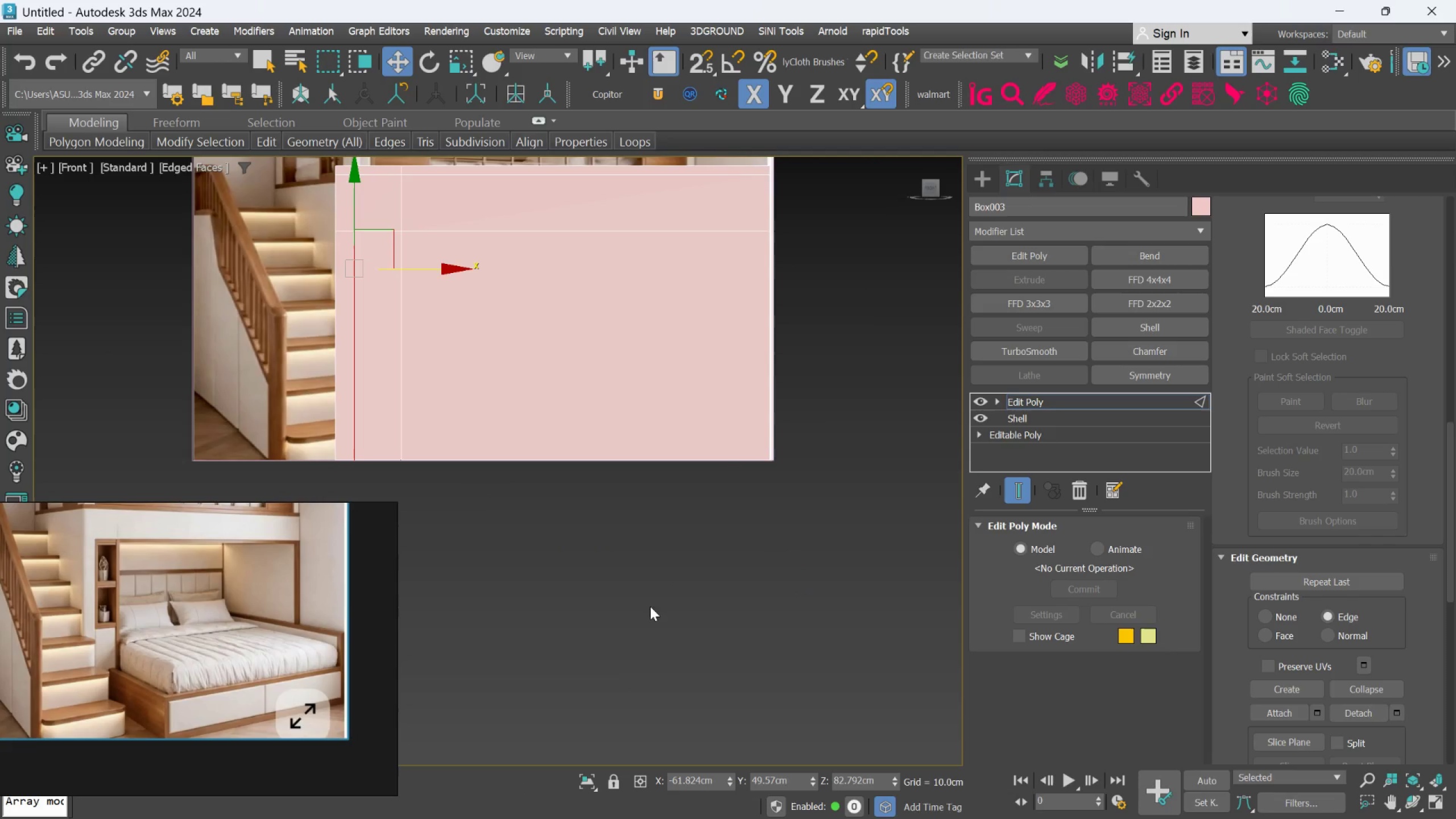 
scroll: coordinate [653, 592], scroll_direction: down, amount: 2.0
 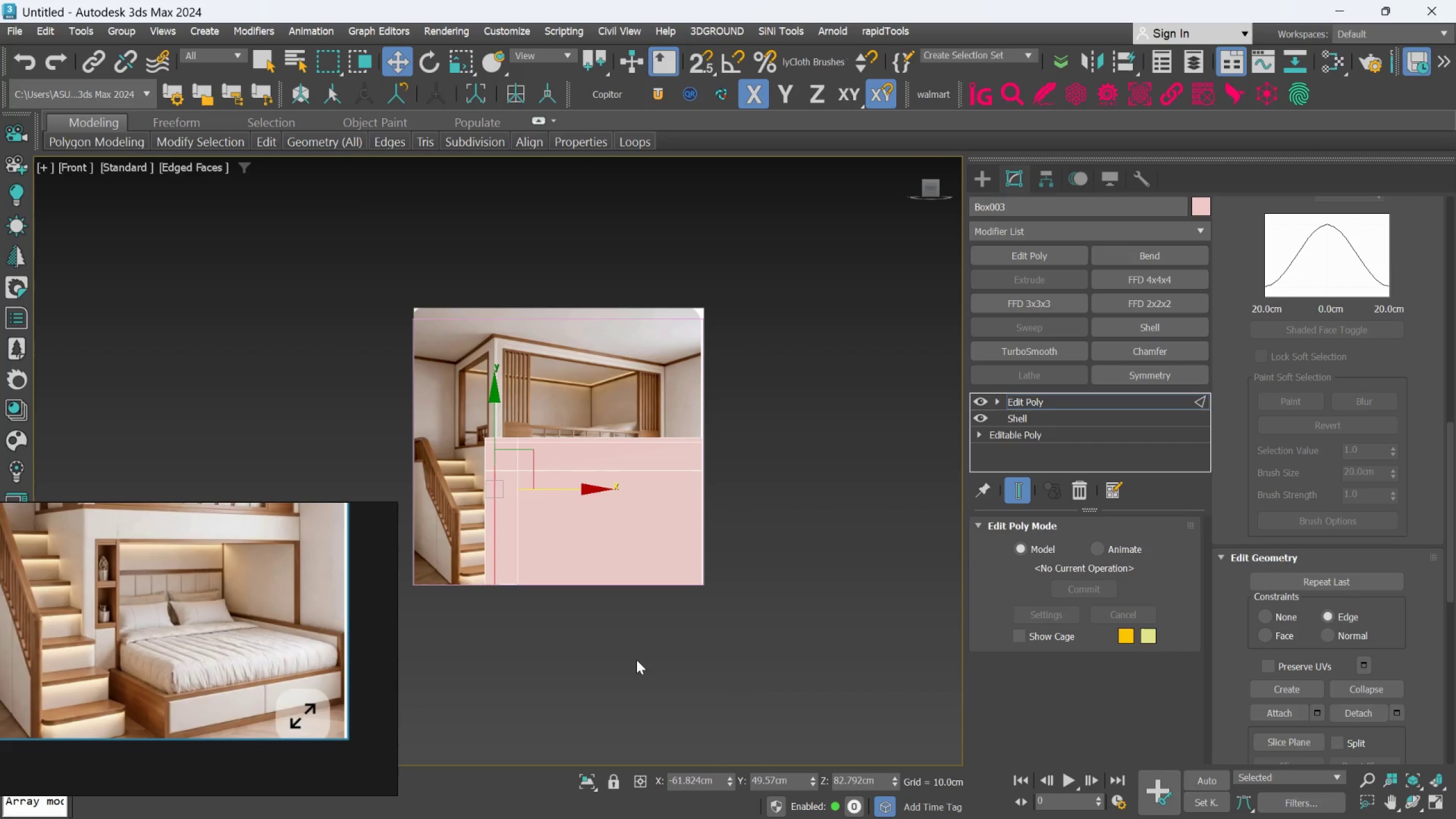 
hold_key(key=AltLeft, duration=1.47)
scroll: coordinate [619, 650], scroll_direction: down, amount: 1.0
 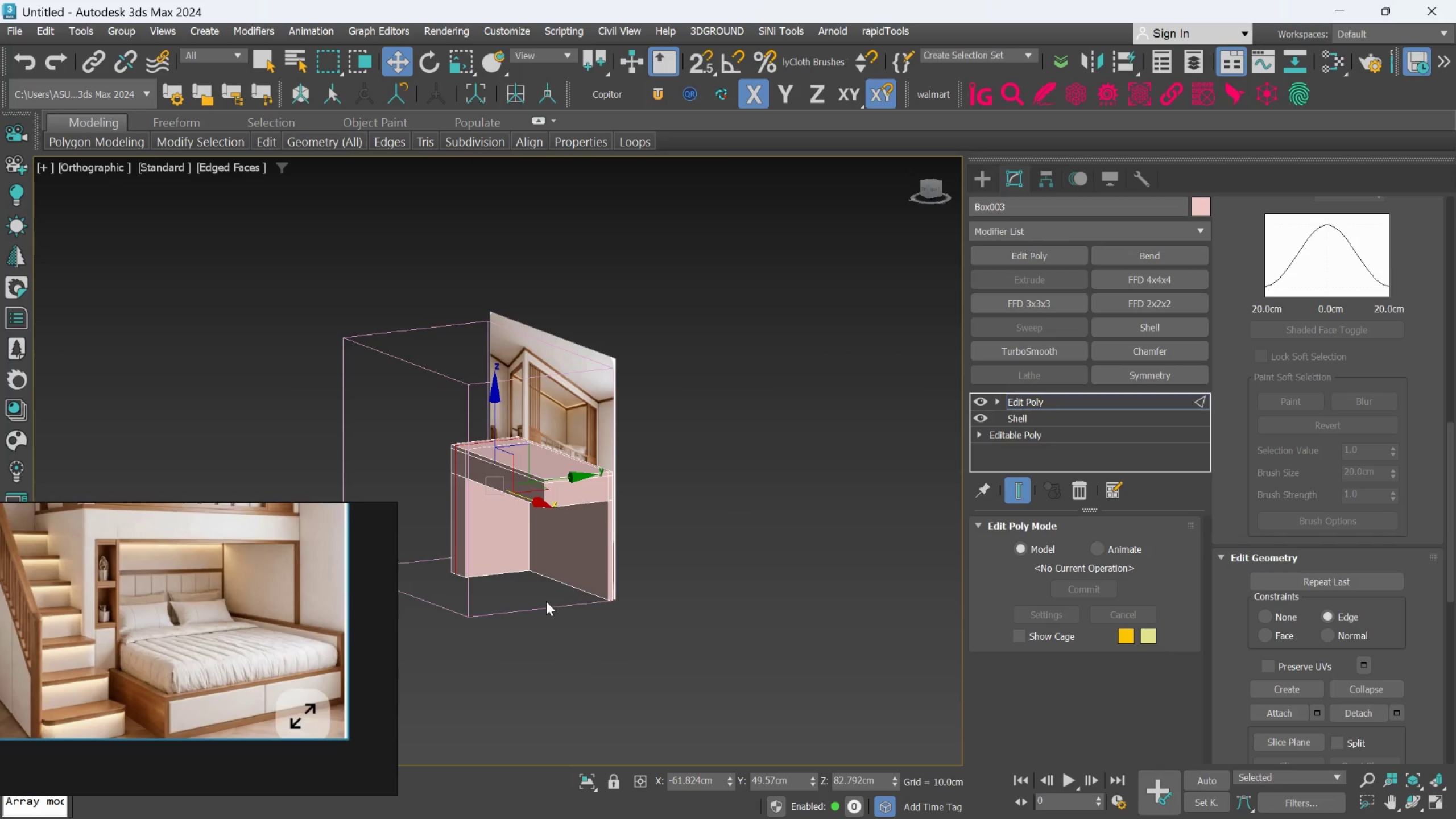 
wait(12.88)
 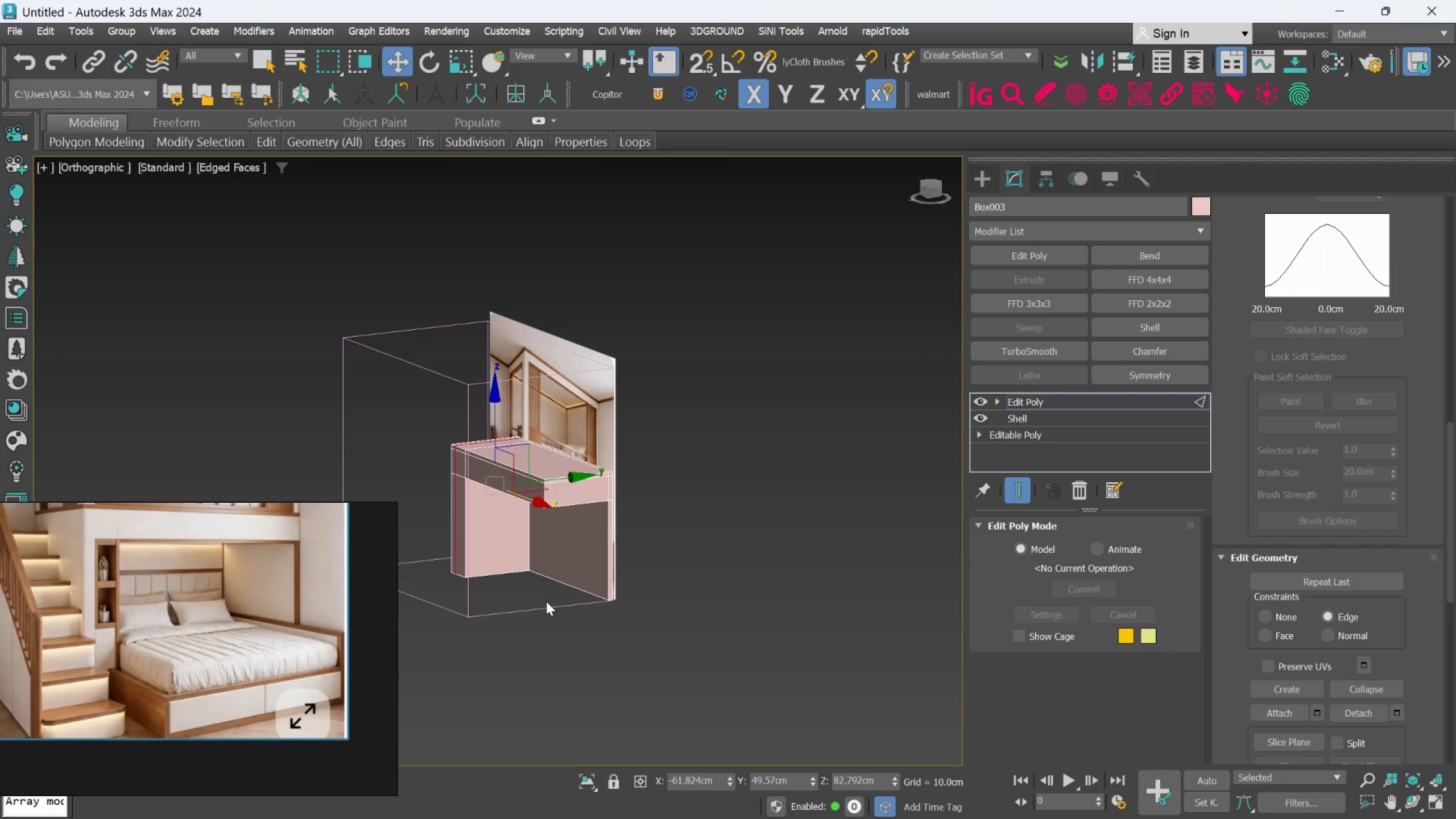 
hold_key(key=AltLeft, duration=1.19)
 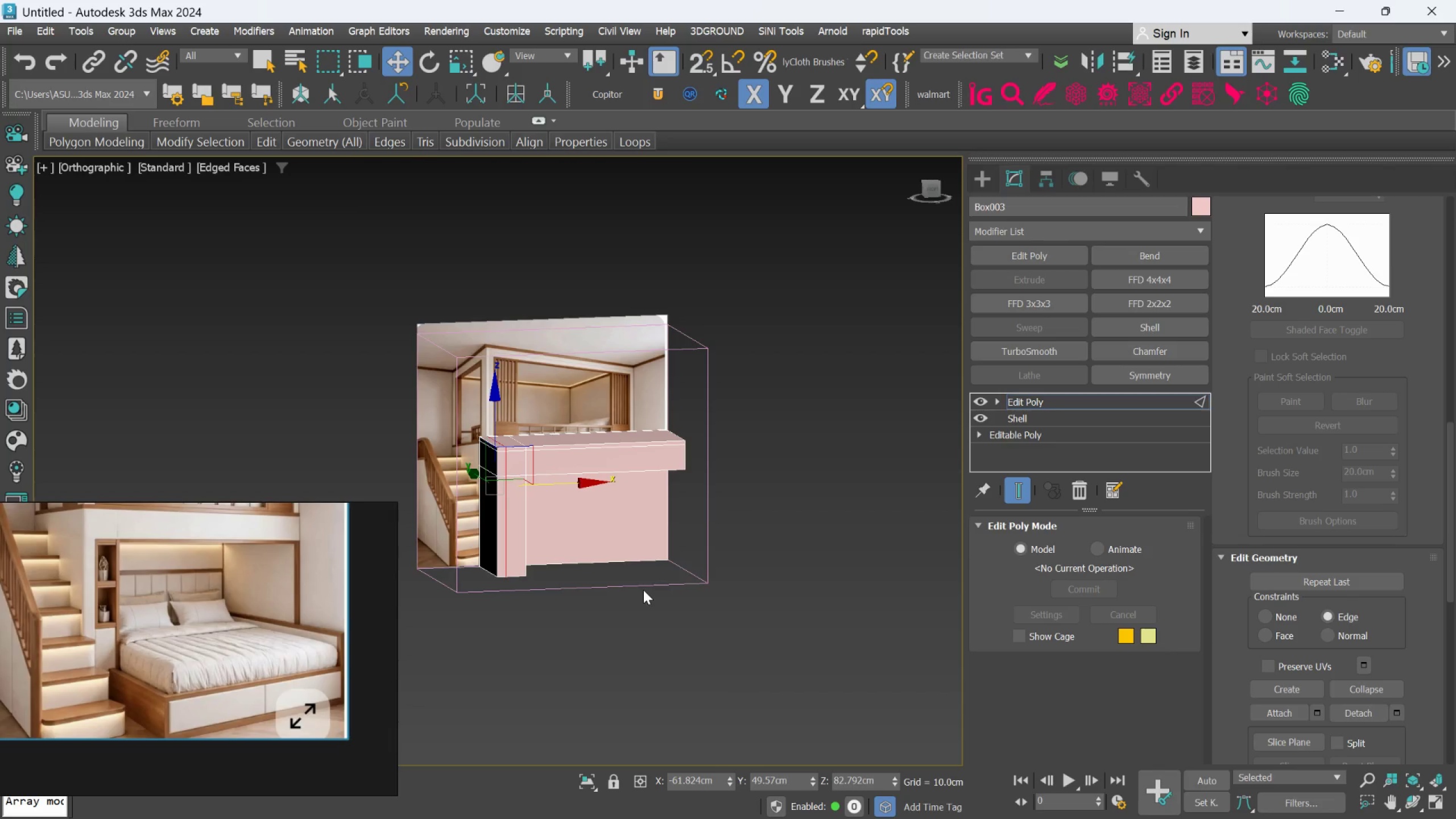 
wait(17.77)
 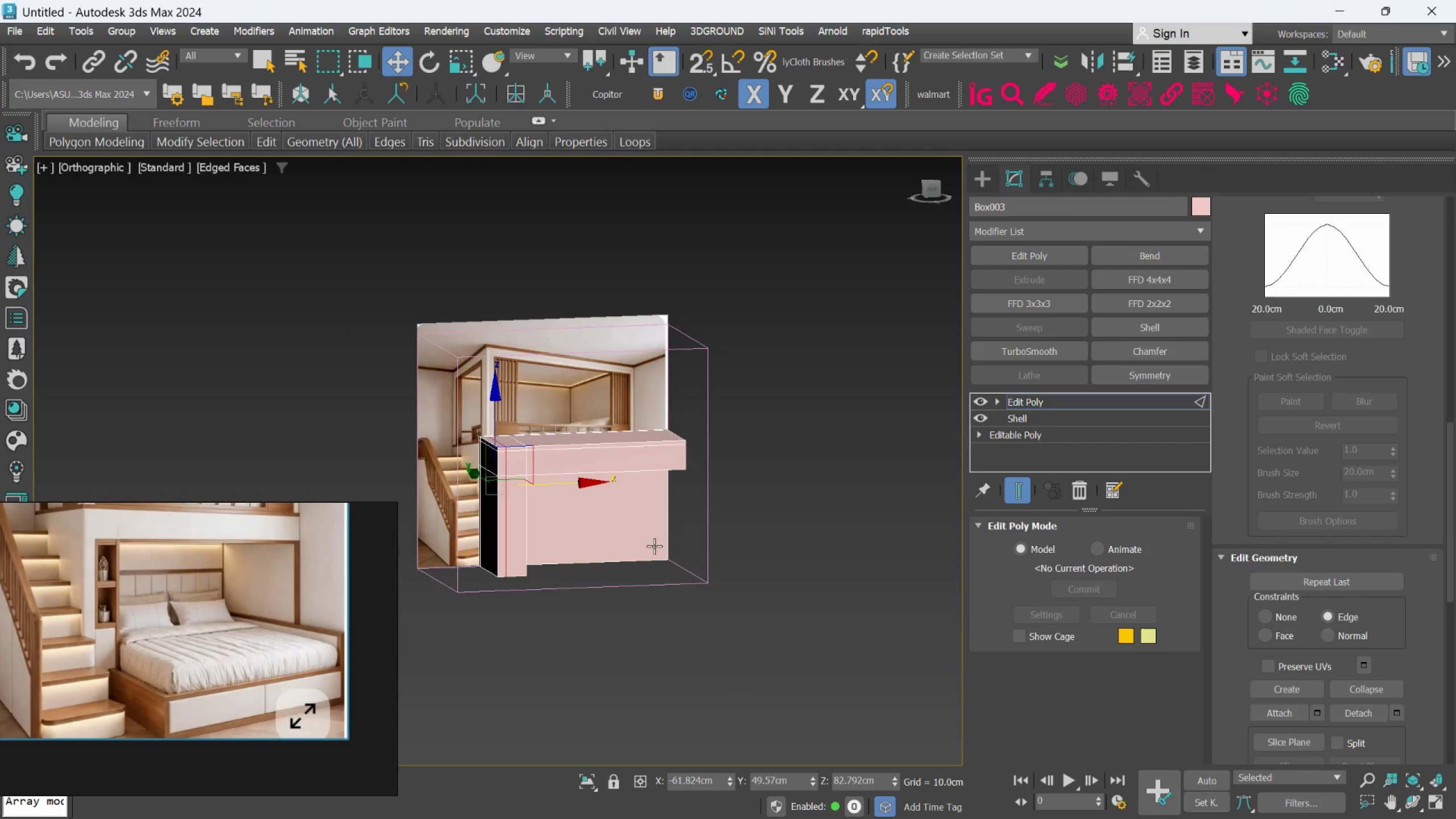 
hold_key(key=AltLeft, duration=0.47)
 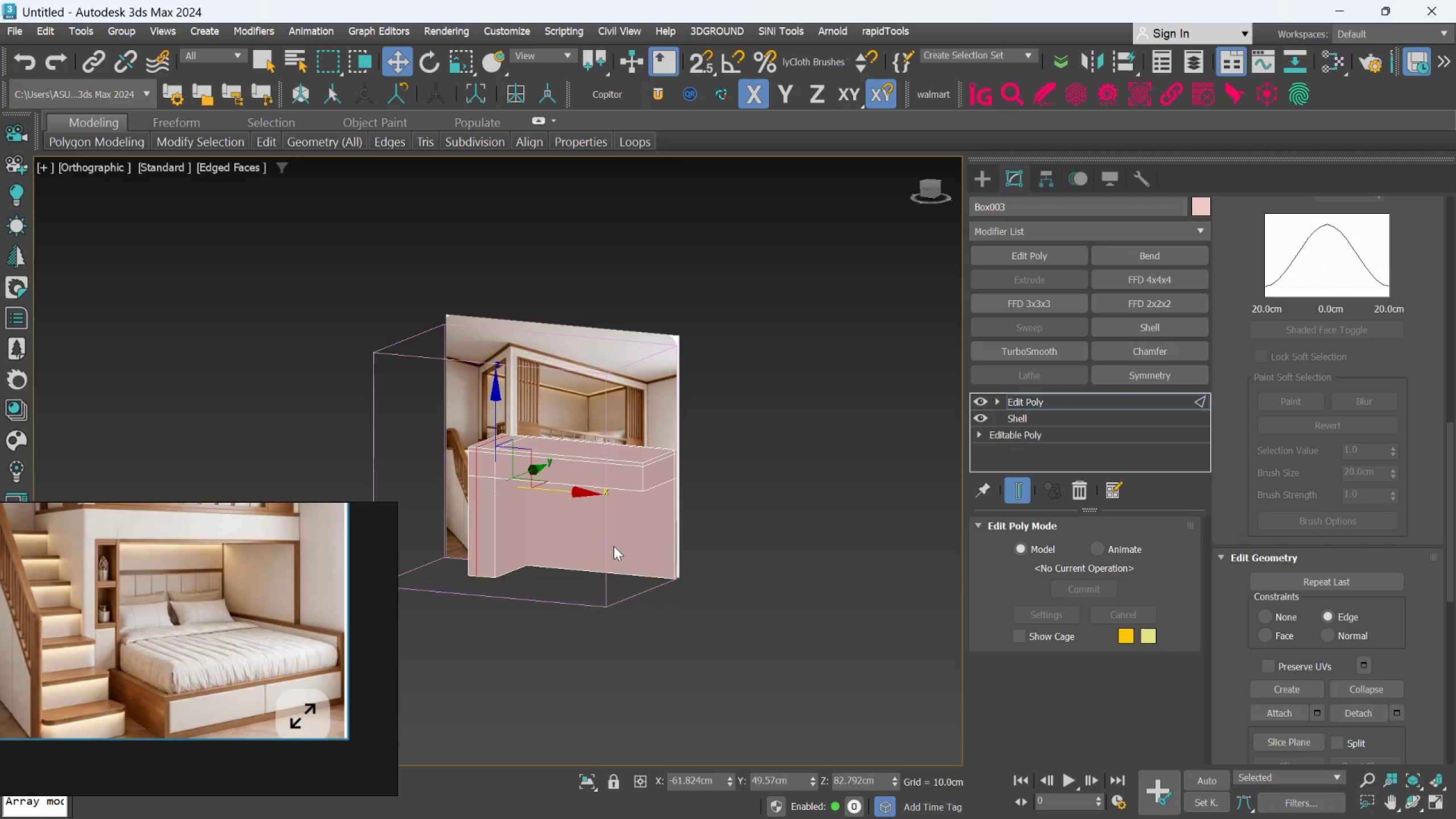 
scroll: coordinate [648, 546], scroll_direction: none, amount: 0.0
 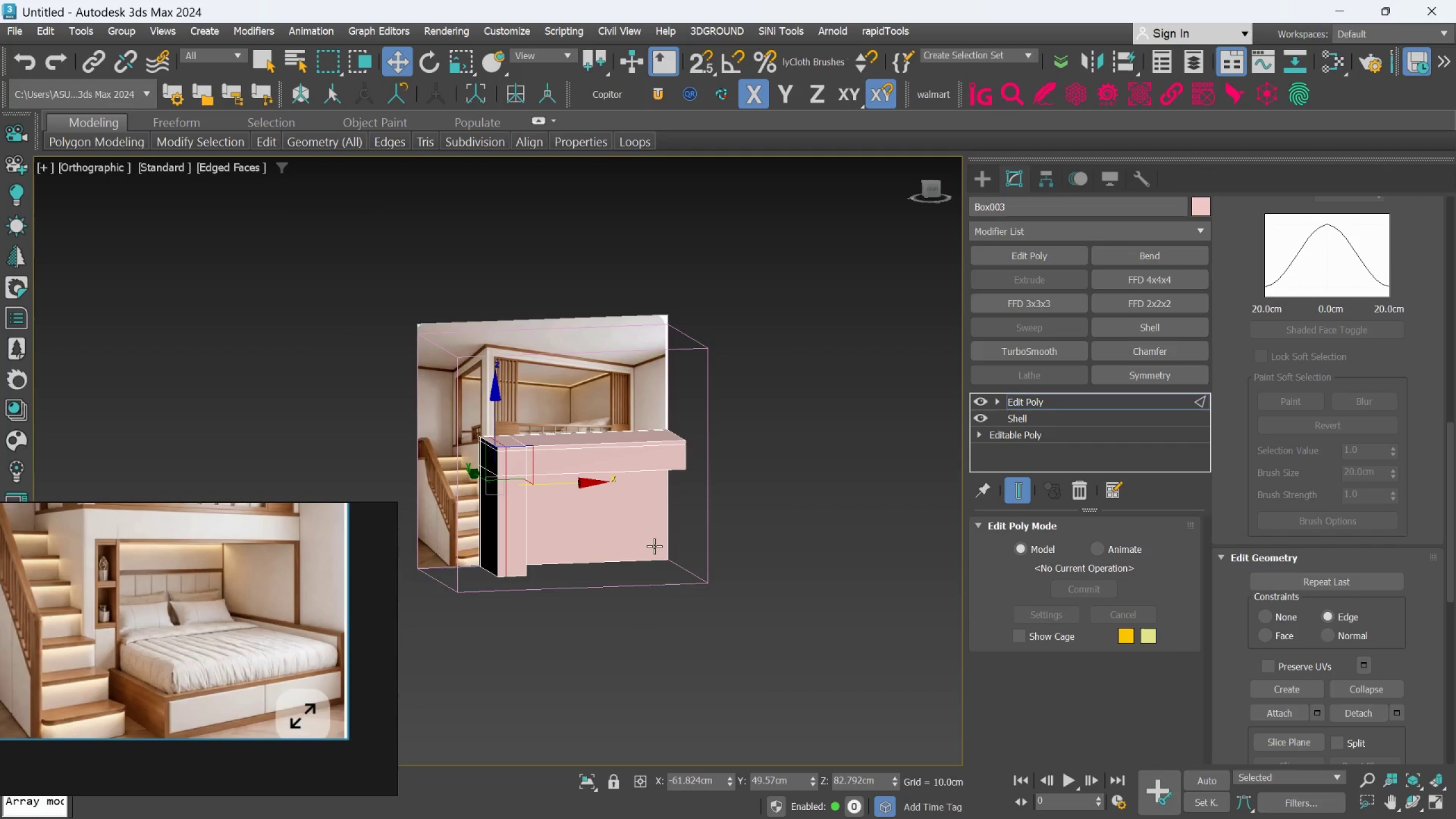 
key(F)
 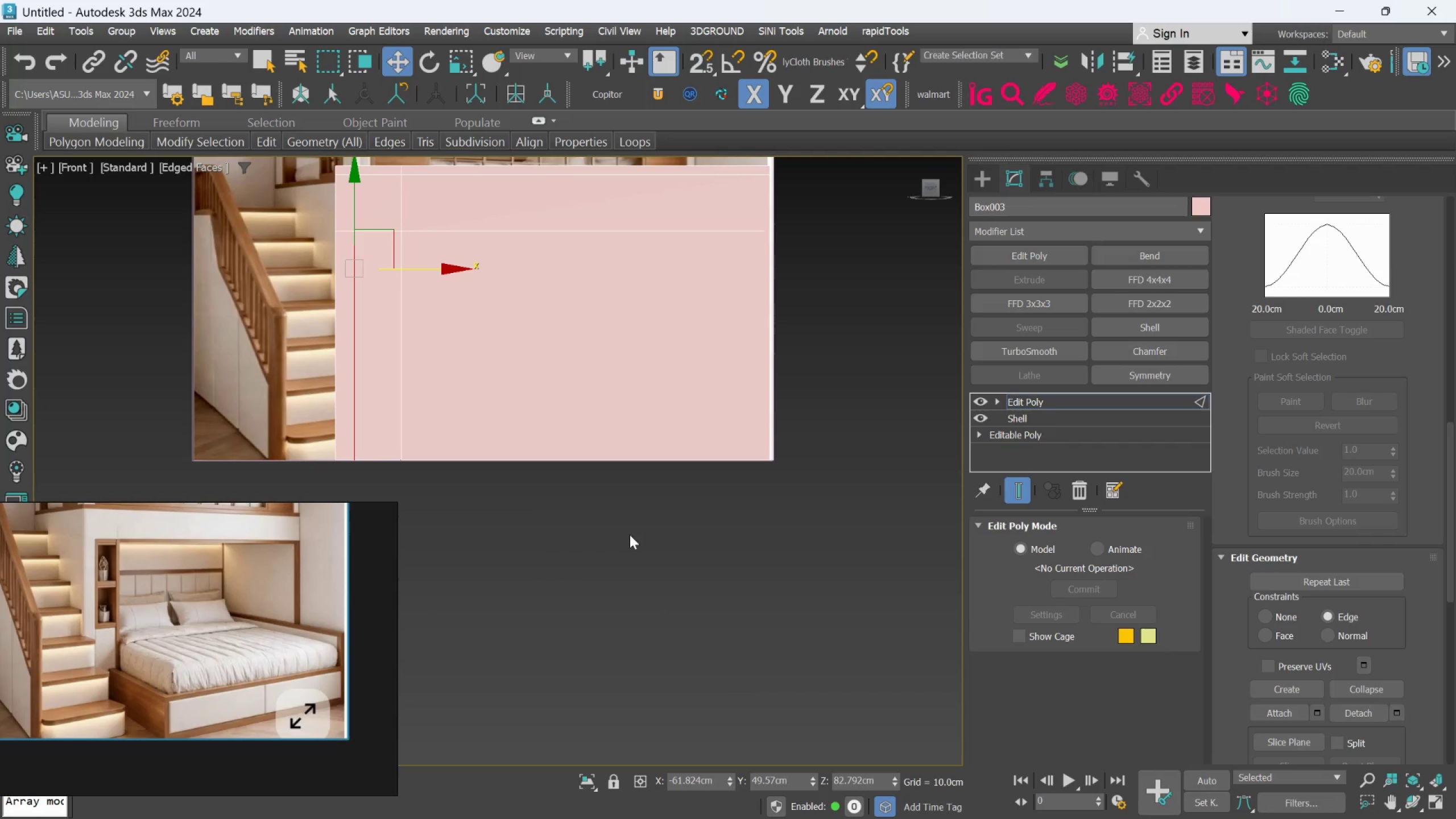 
scroll: coordinate [633, 531], scroll_direction: down, amount: 2.0
 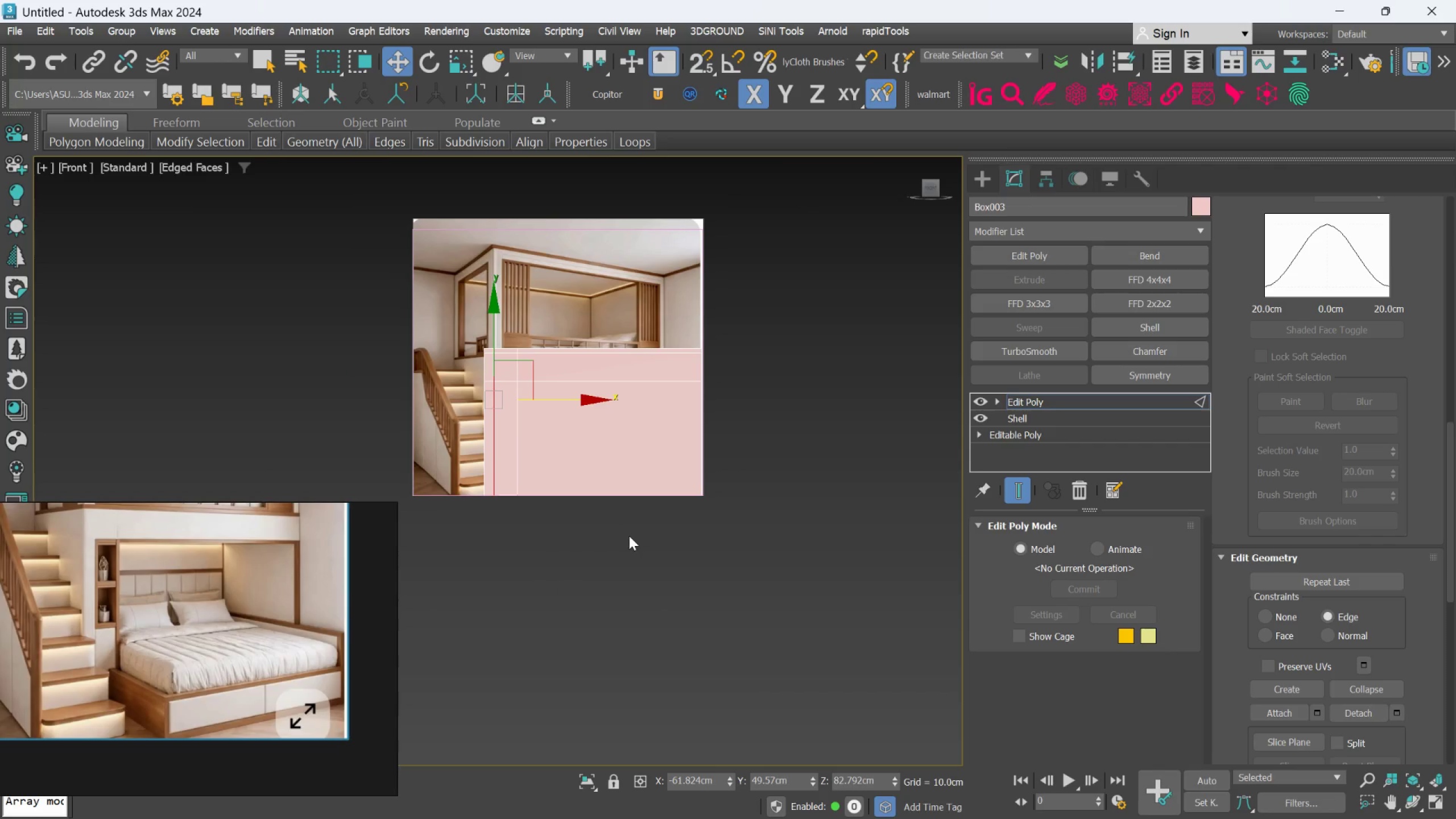 
hold_key(key=AltLeft, duration=0.53)
 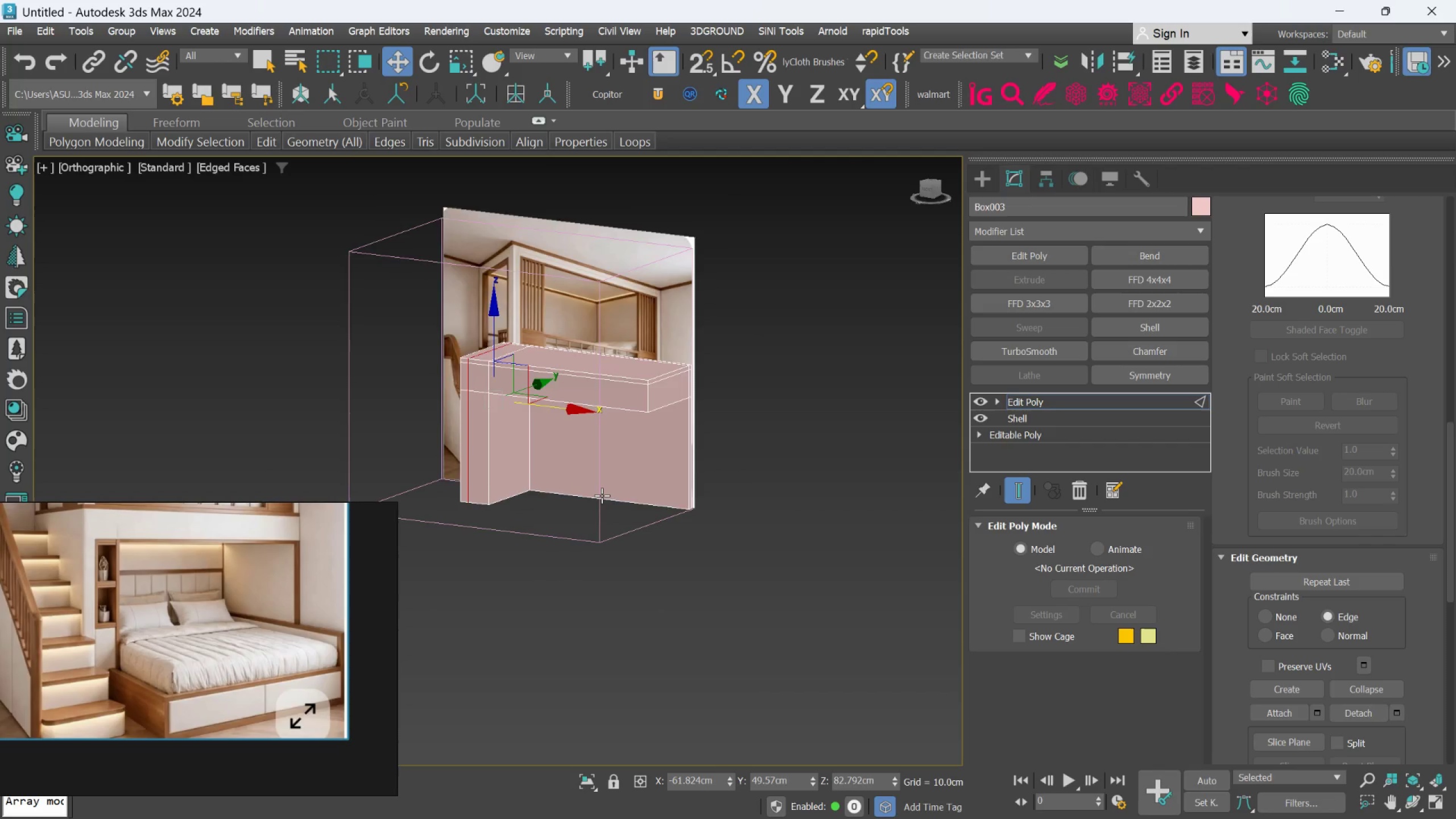 
hold_key(key=AltLeft, duration=0.86)
 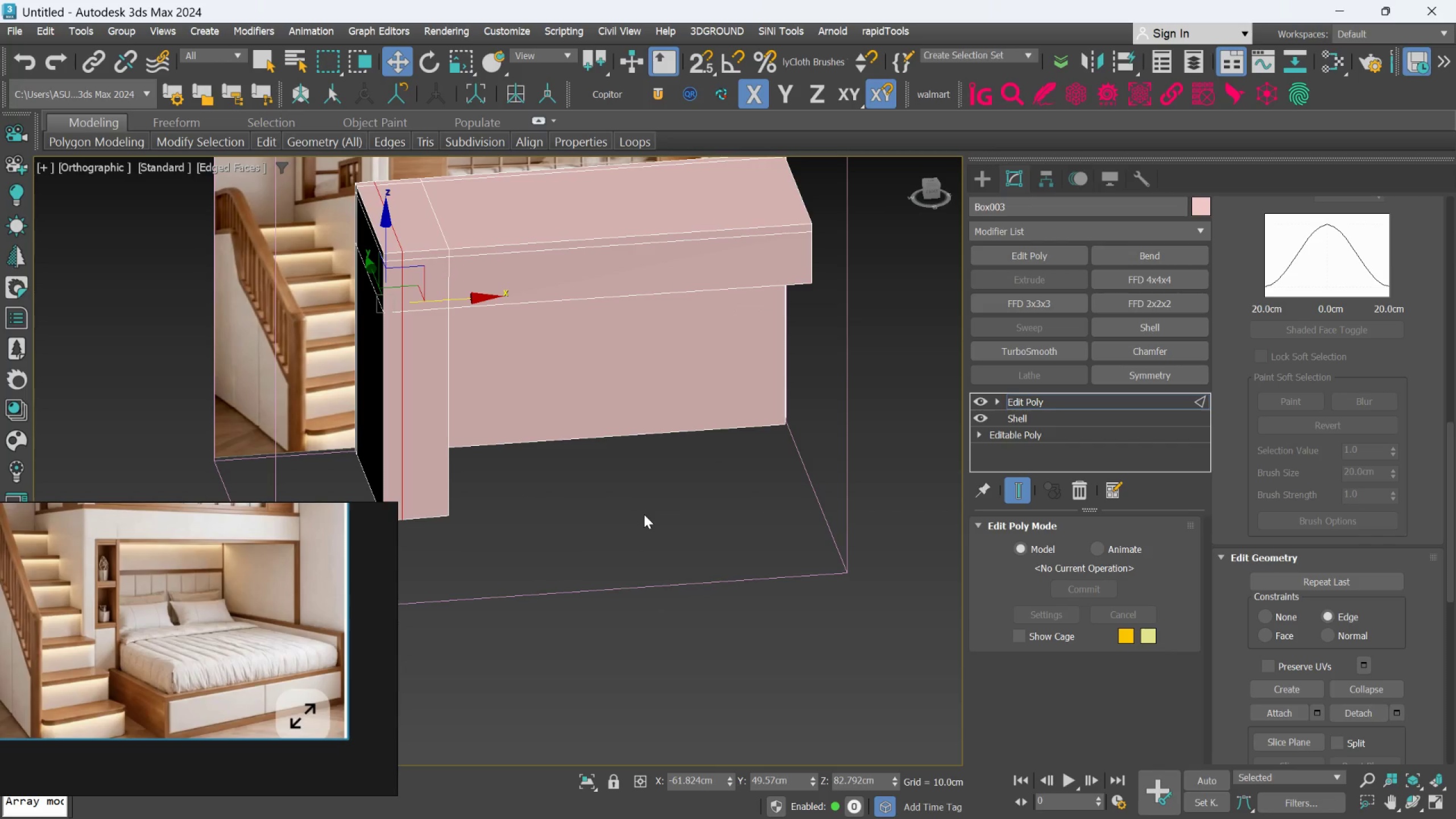 
scroll: coordinate [602, 495], scroll_direction: up, amount: 2.0
 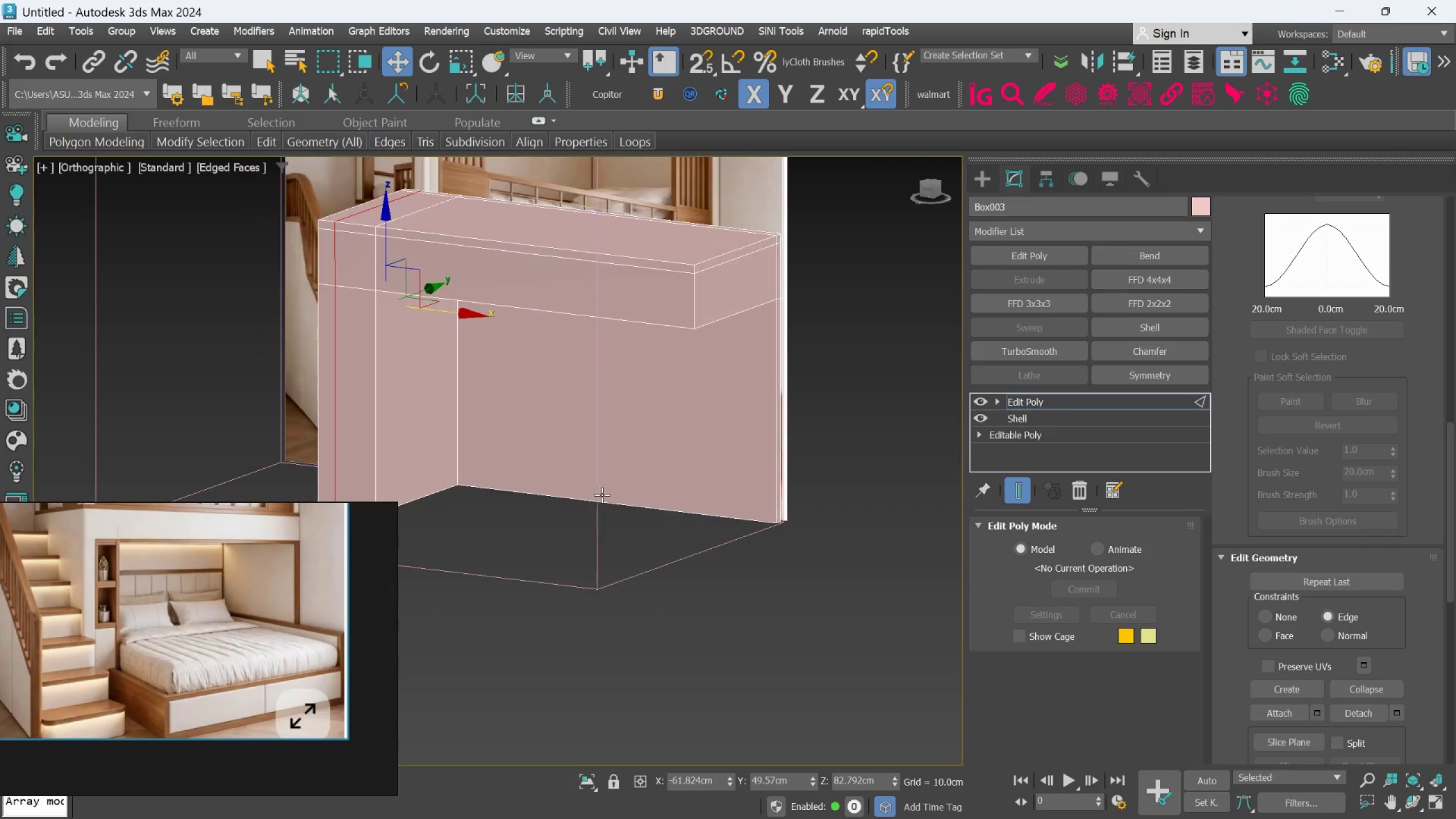 
hold_key(key=AltLeft, duration=1.31)
 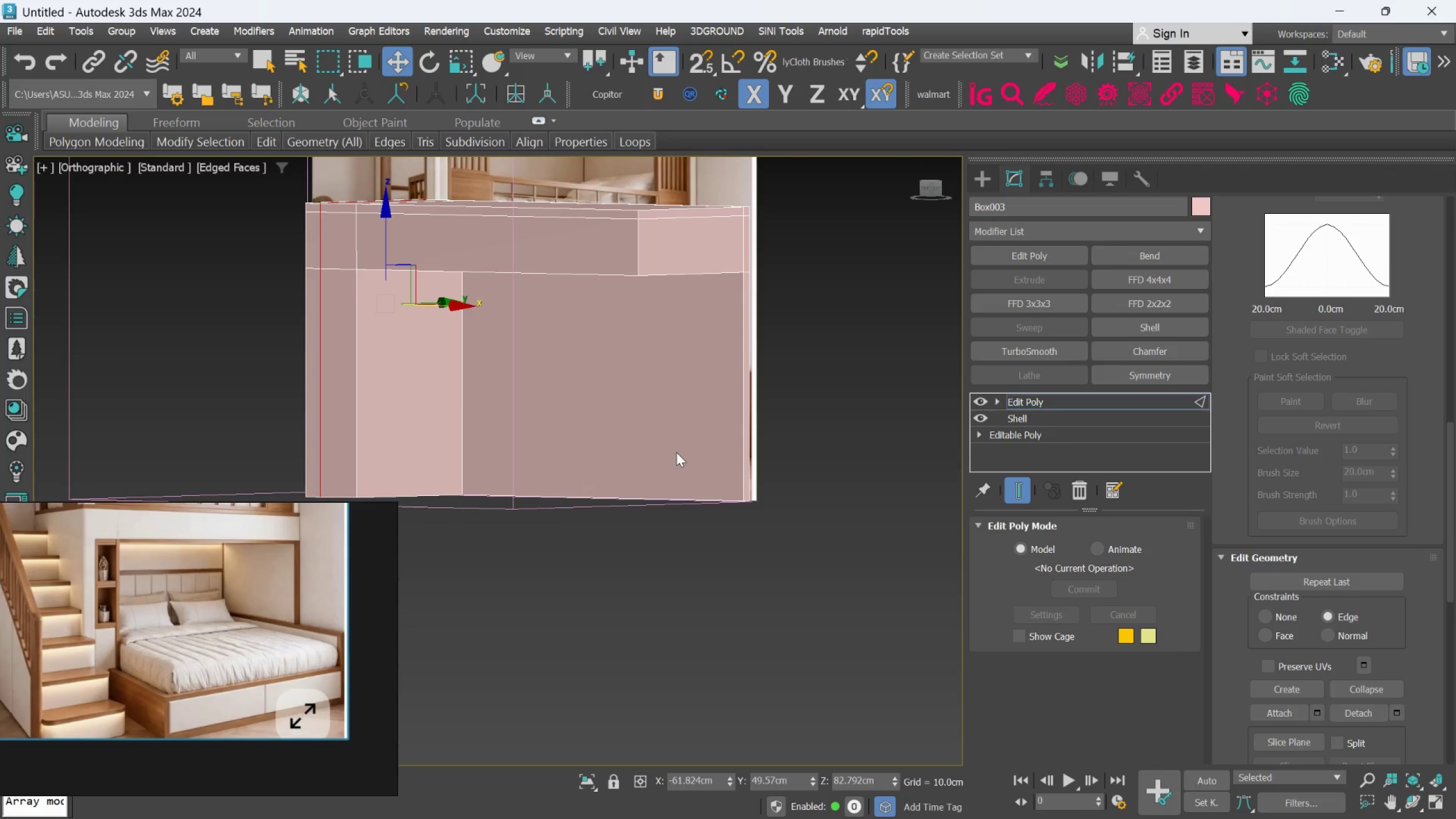 
hold_key(key=AltLeft, duration=0.86)
 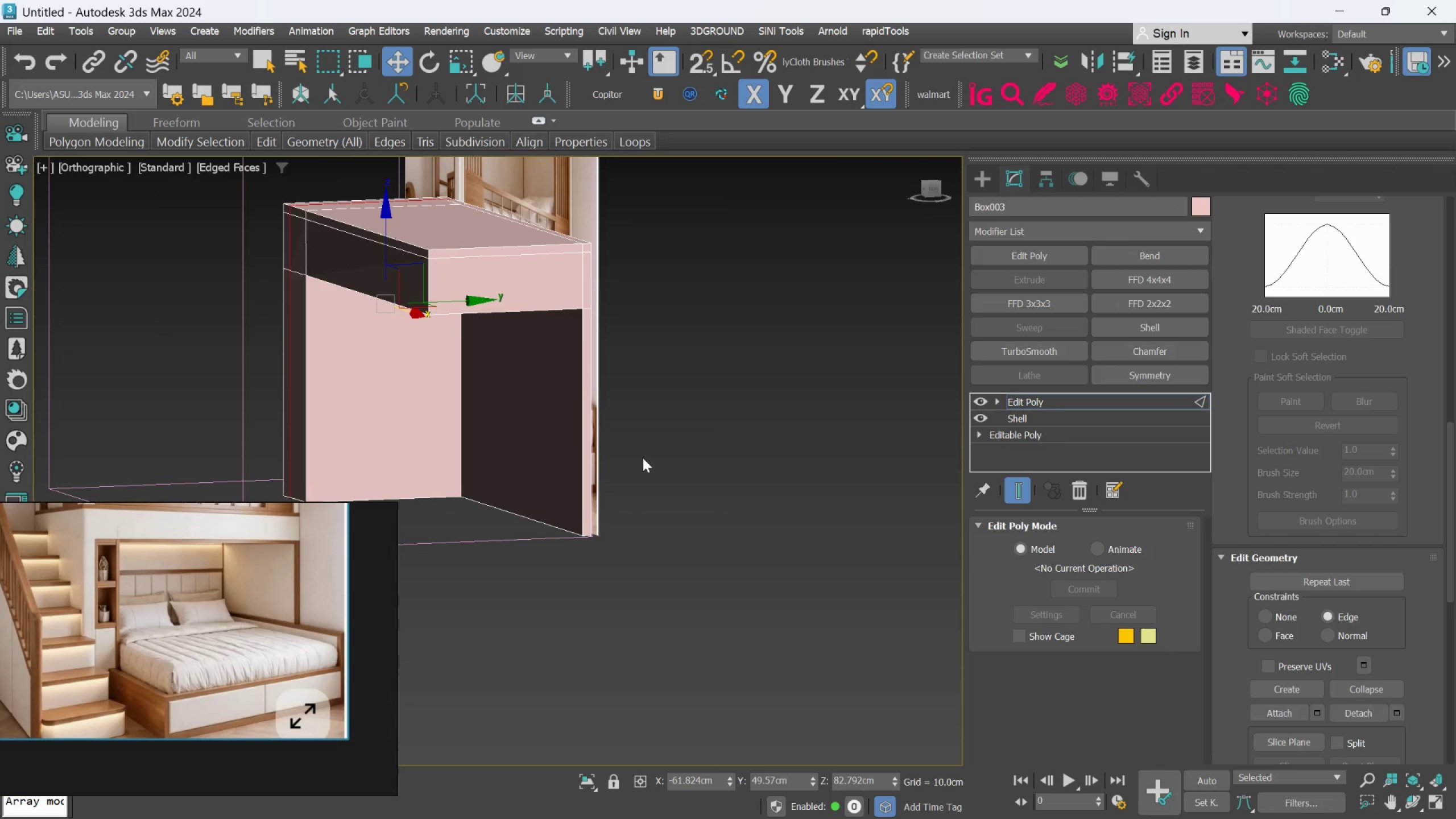 
scroll: coordinate [677, 452], scroll_direction: none, amount: 0.0
 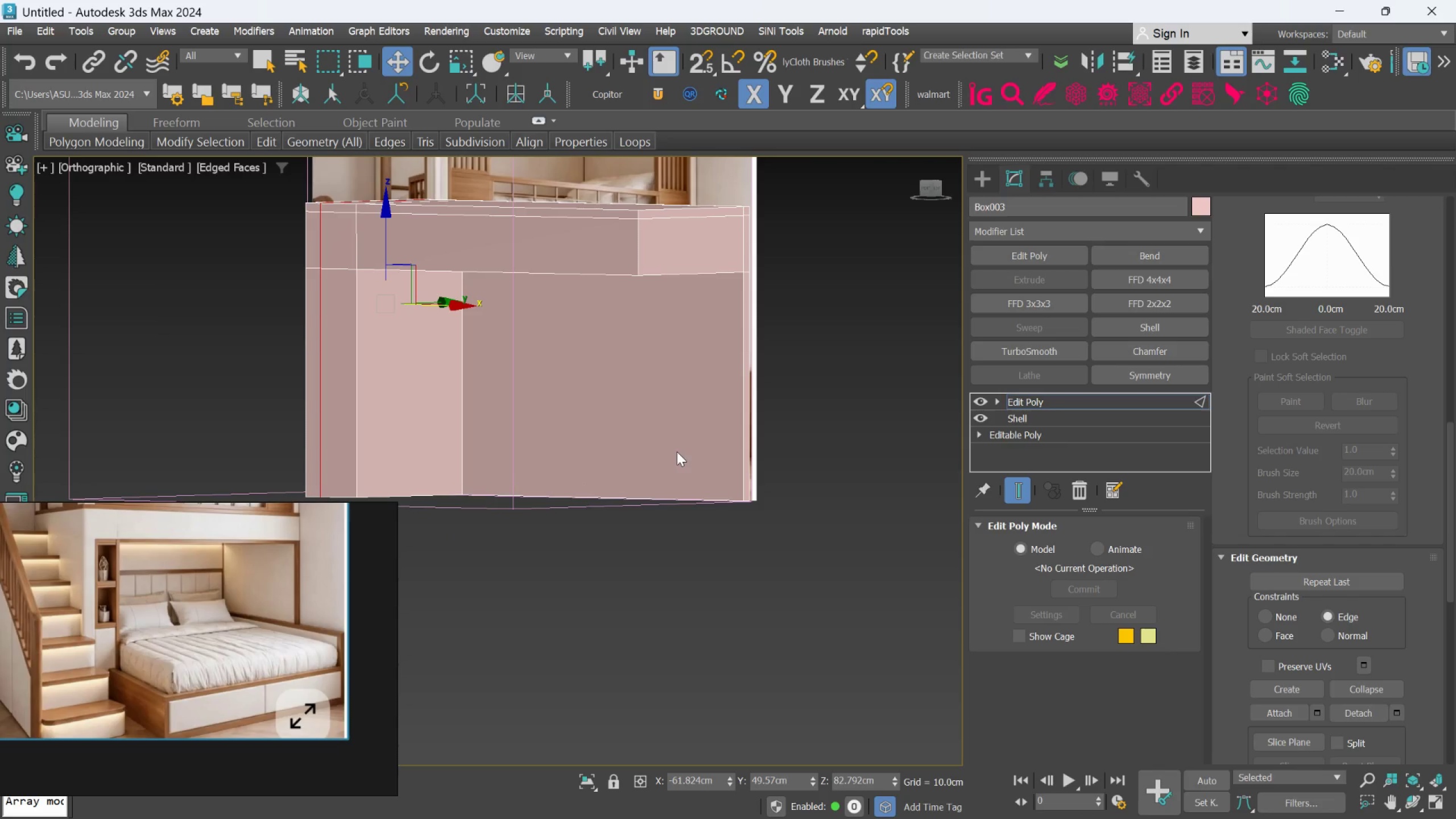 
hold_key(key=AltLeft, duration=0.77)
 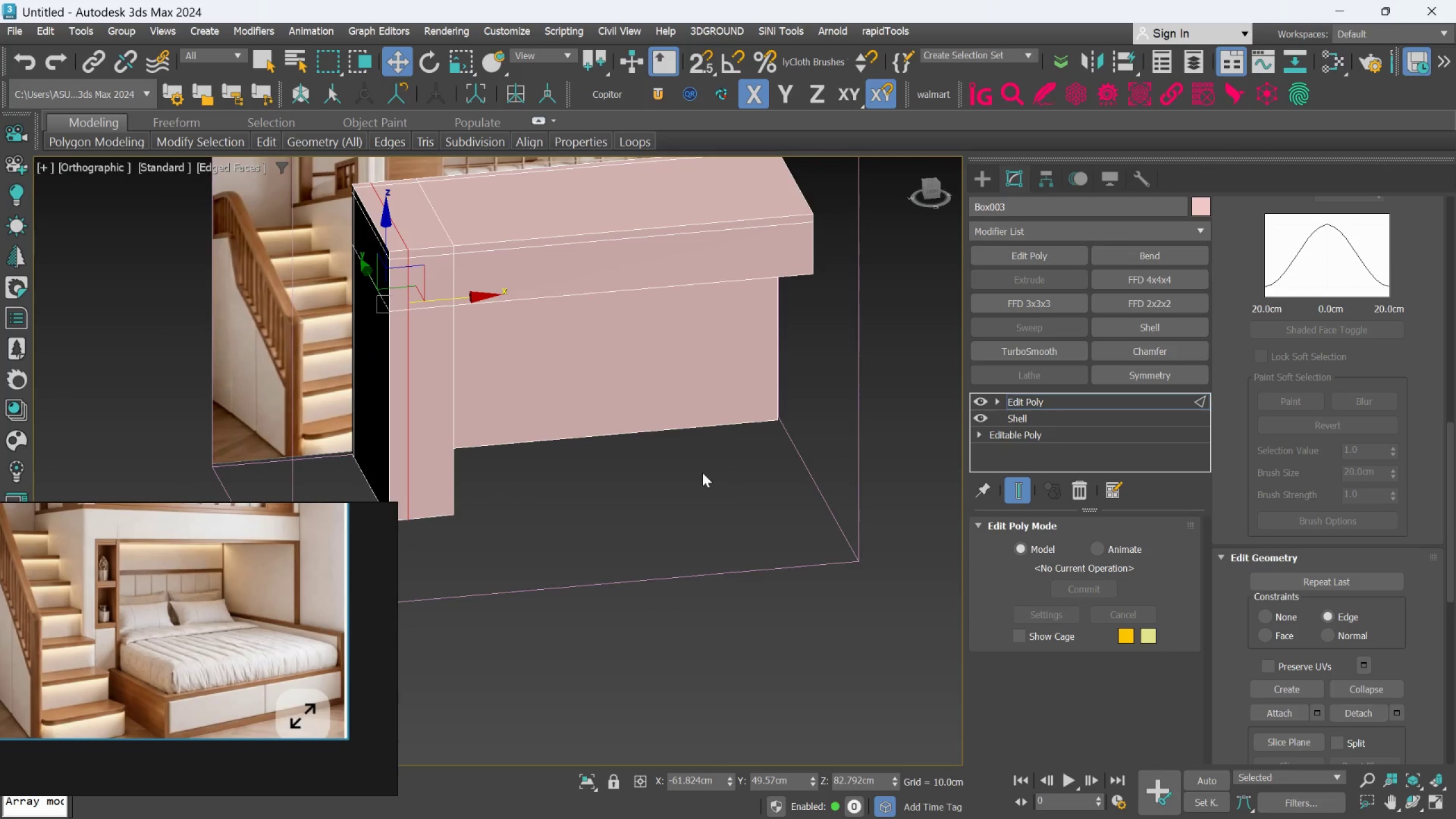 
hold_key(key=AltLeft, duration=0.75)
 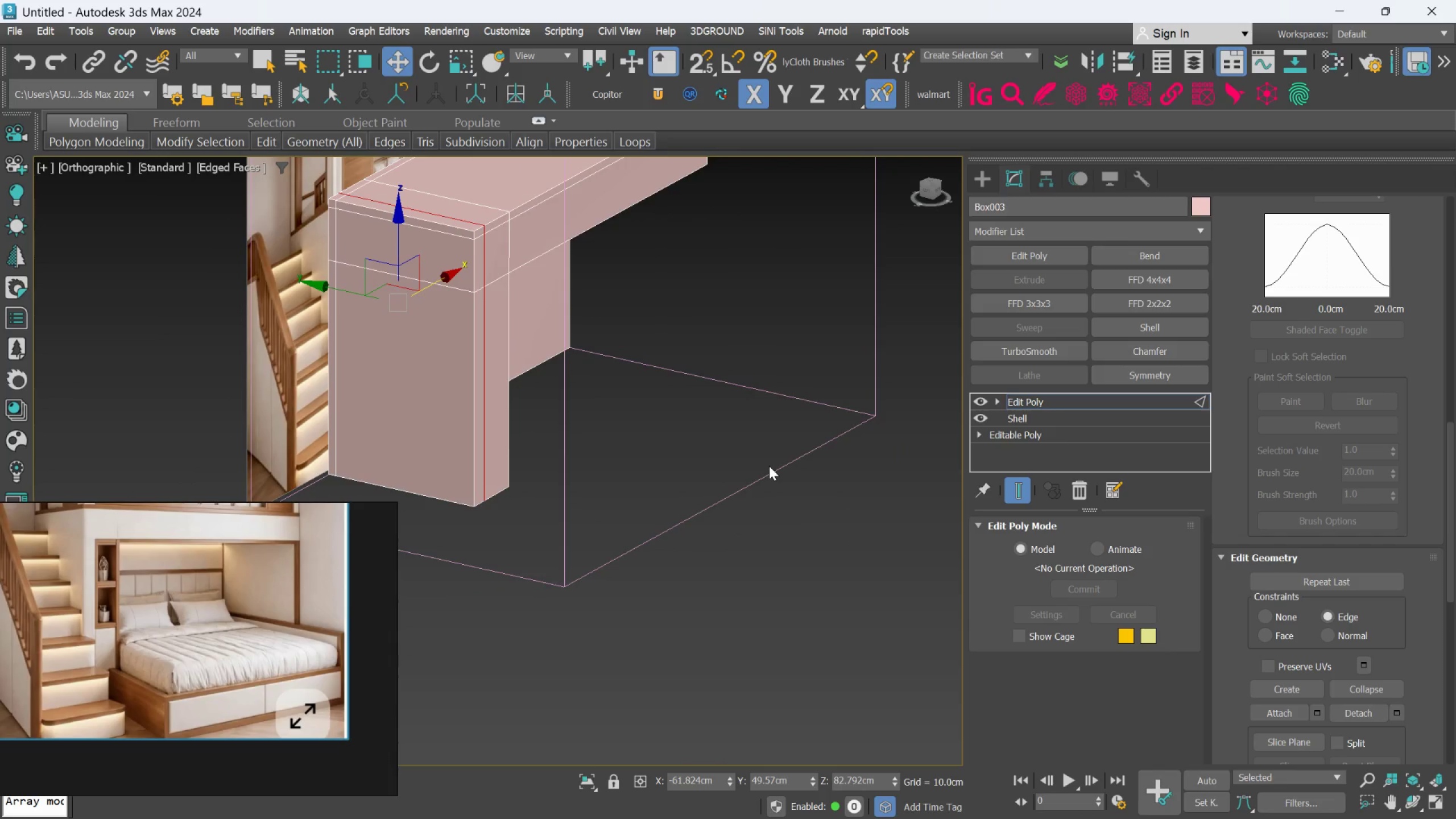 
hold_key(key=AltLeft, duration=0.34)
 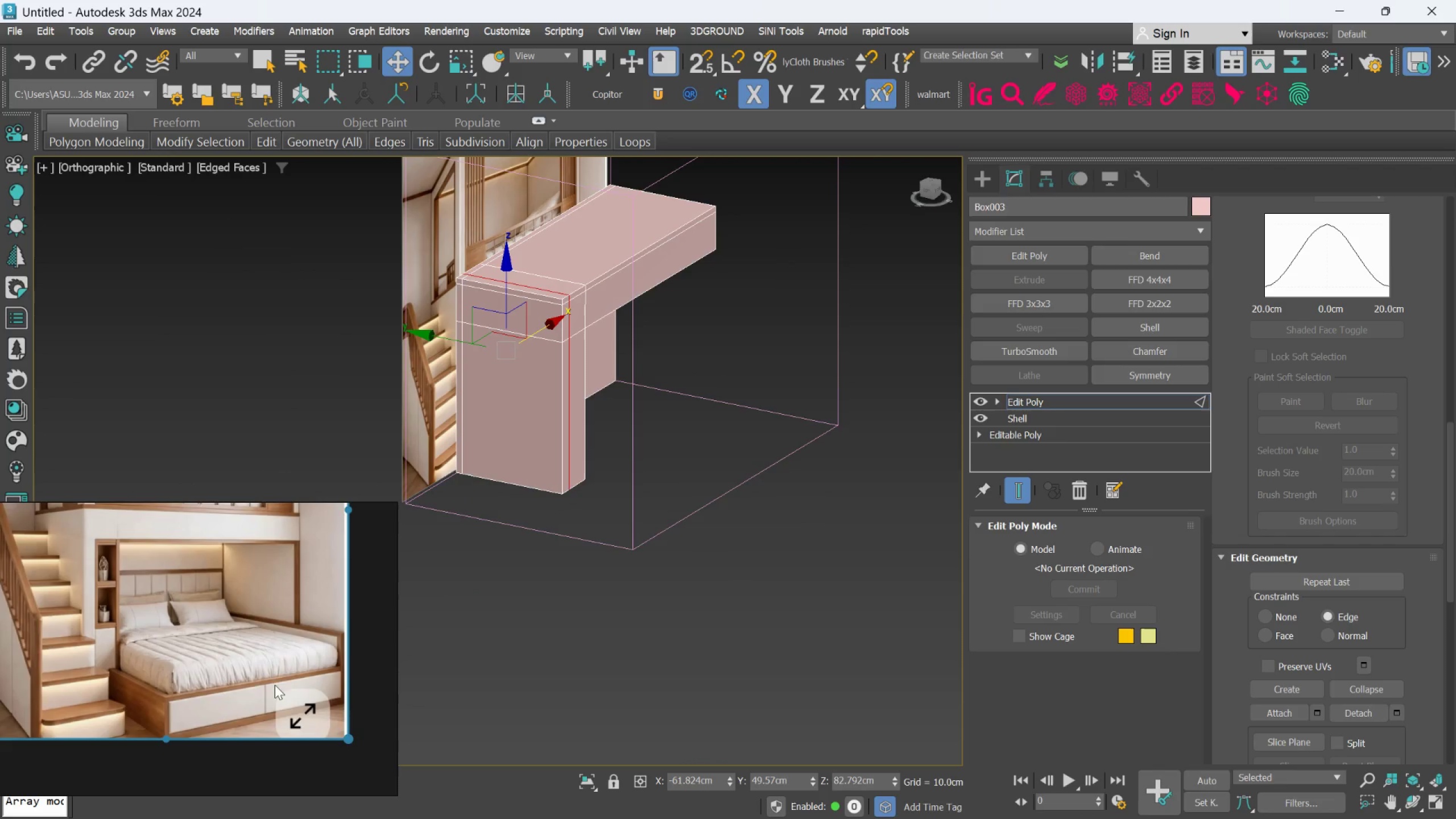 
scroll: coordinate [238, 665], scroll_direction: down, amount: 2.0
 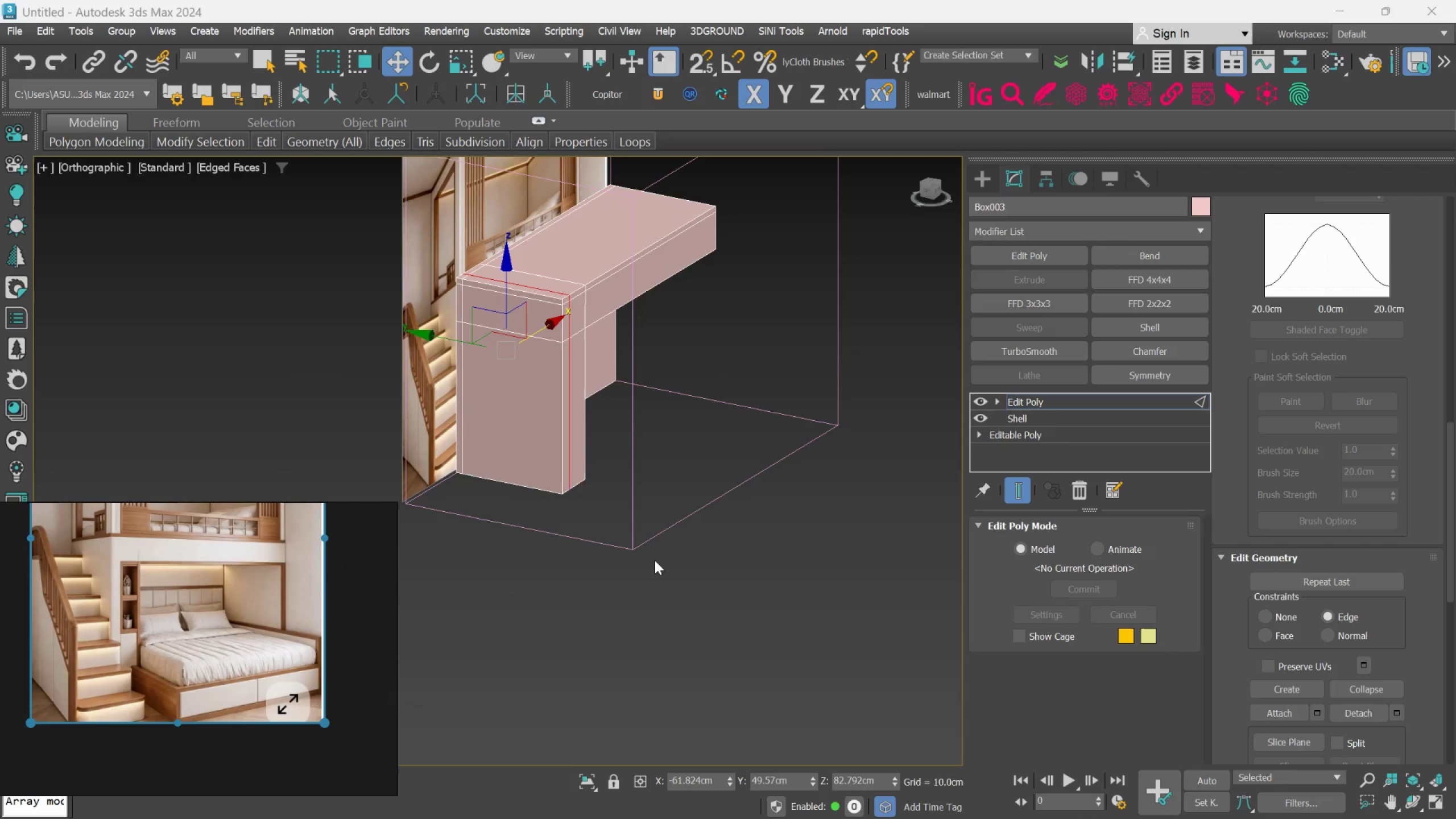 
hold_key(key=AltLeft, duration=0.59)
 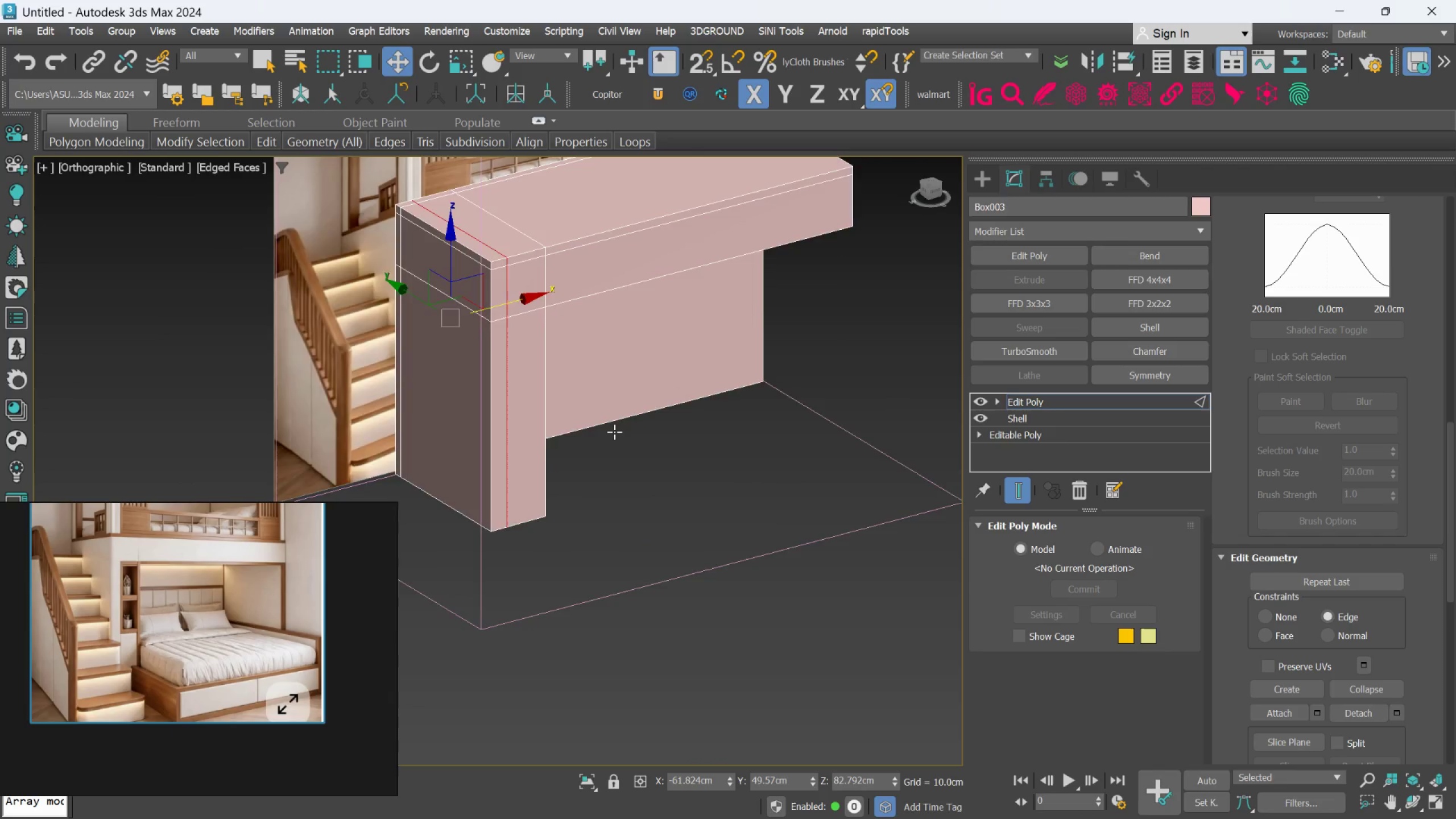 
scroll: coordinate [641, 429], scroll_direction: up, amount: 1.0
 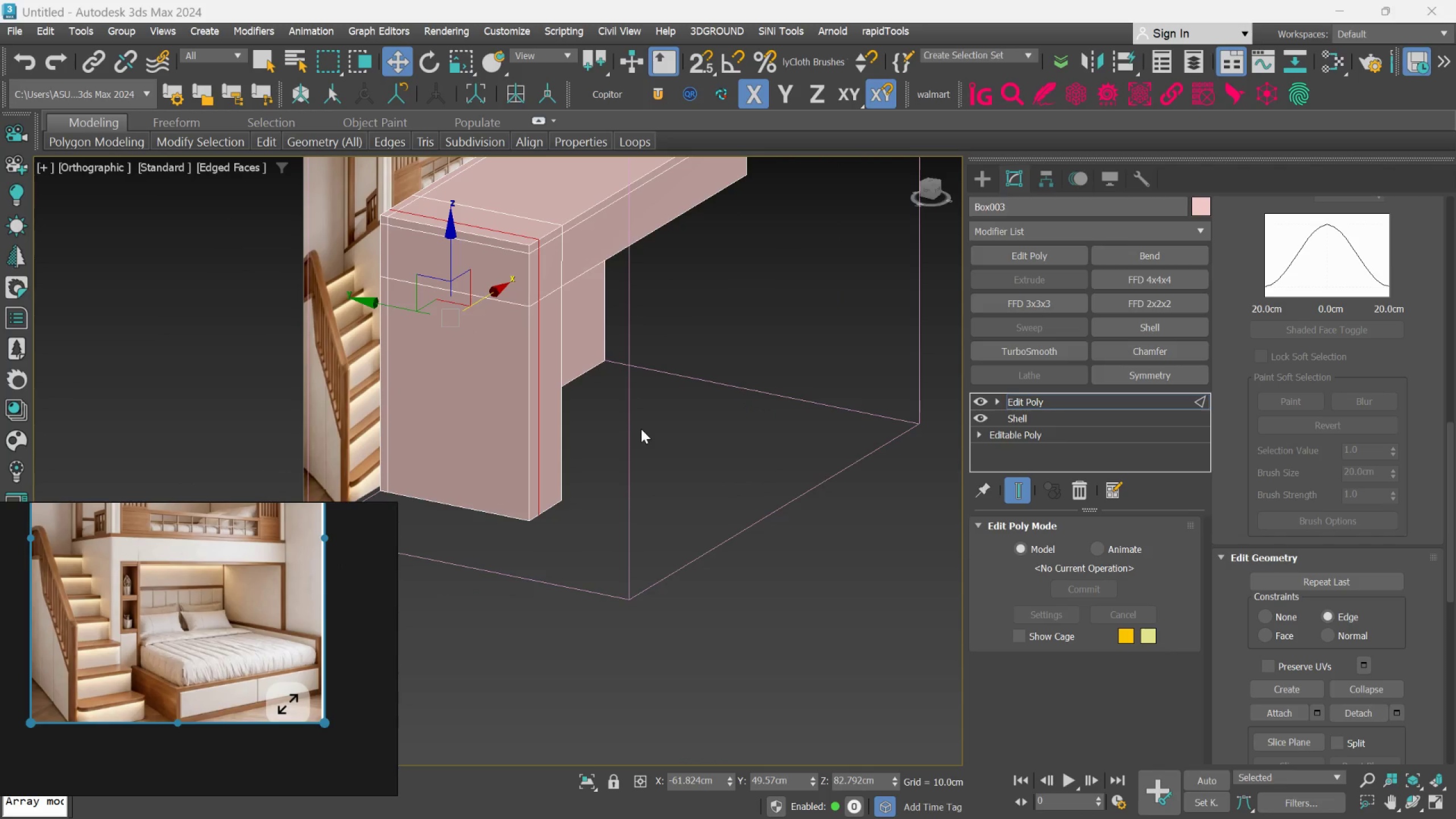 
hold_key(key=AltLeft, duration=0.58)
 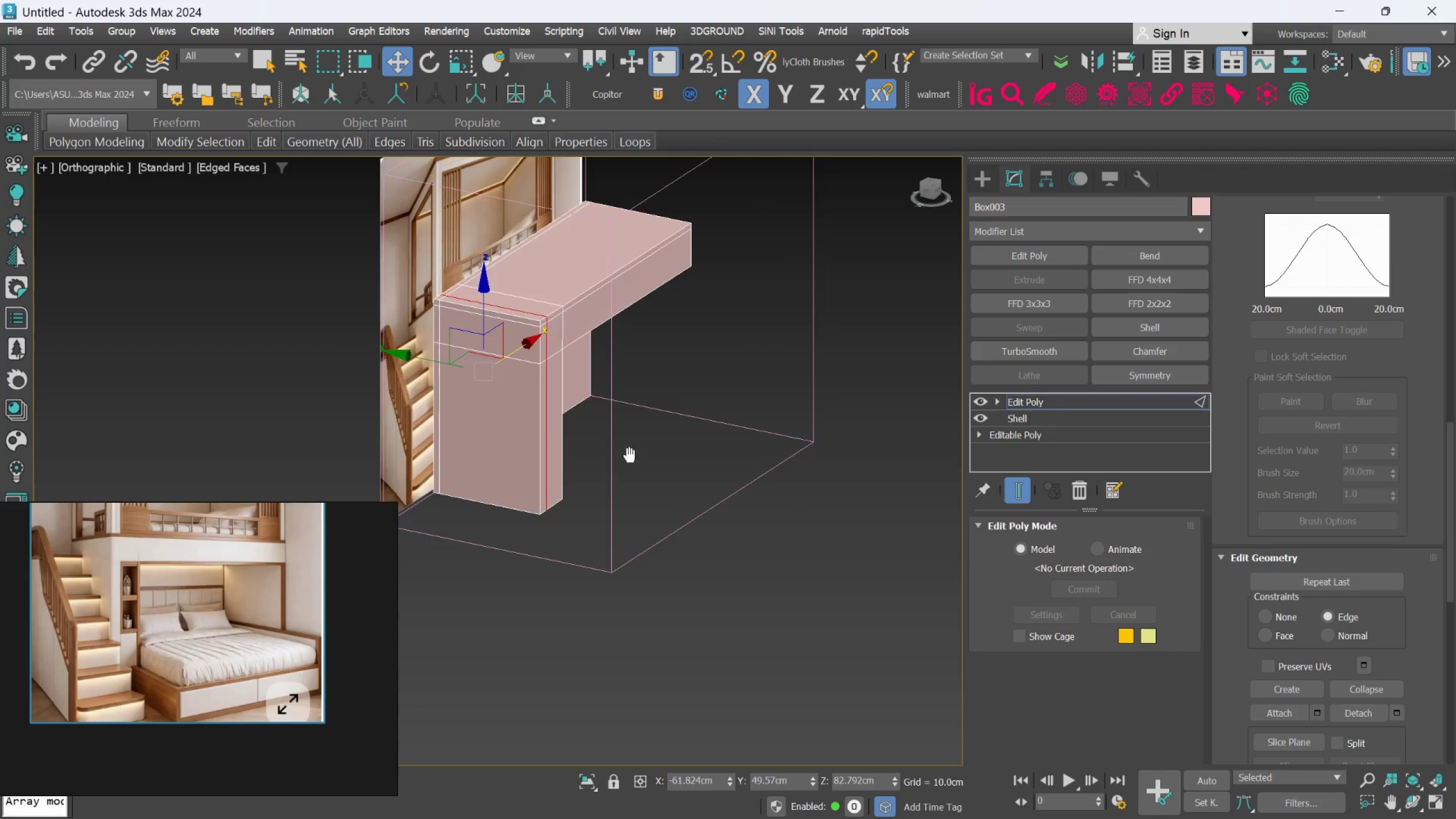 
scroll: coordinate [614, 432], scroll_direction: down, amount: 1.0
 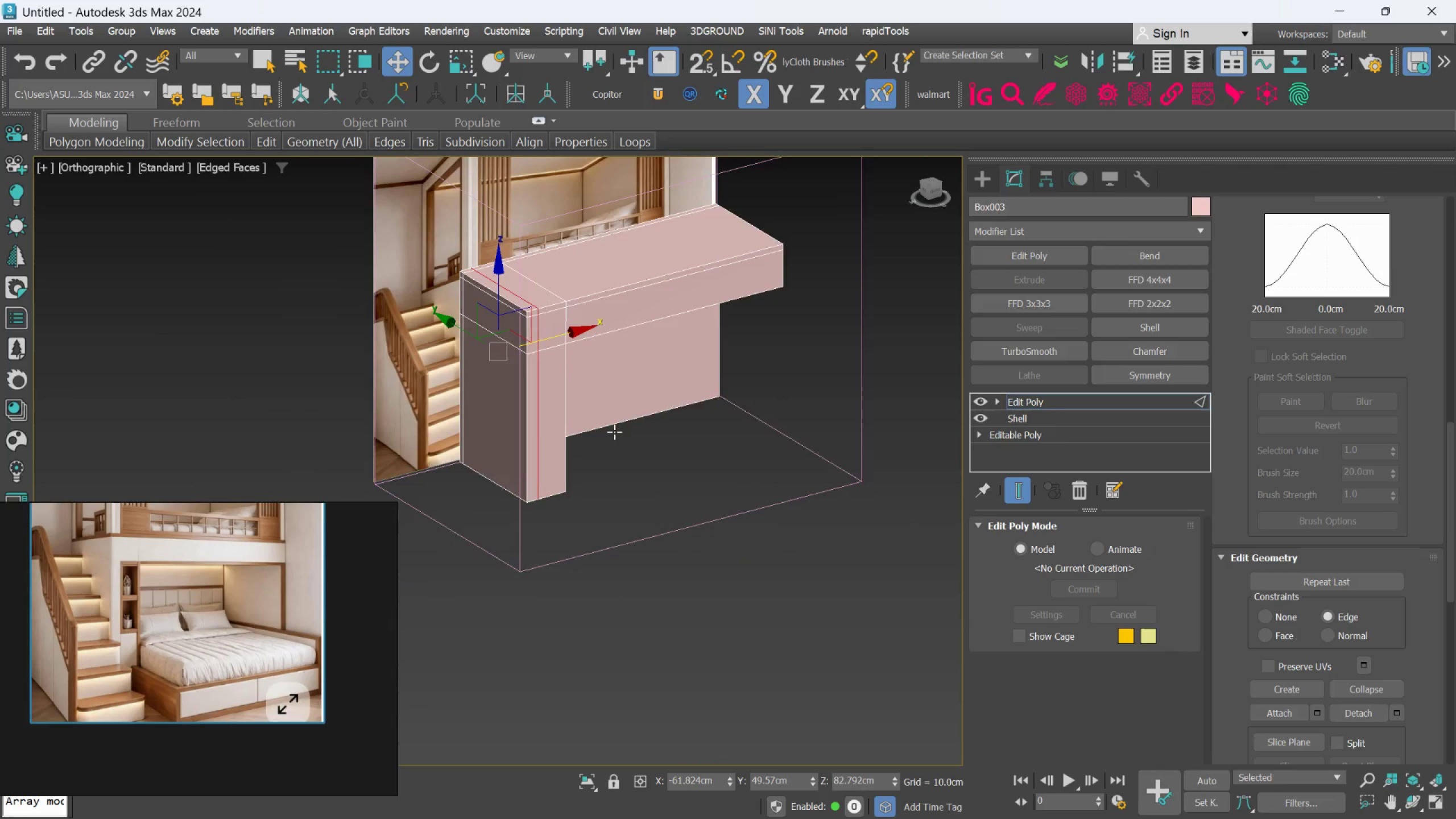 
hold_key(key=AltLeft, duration=0.42)
 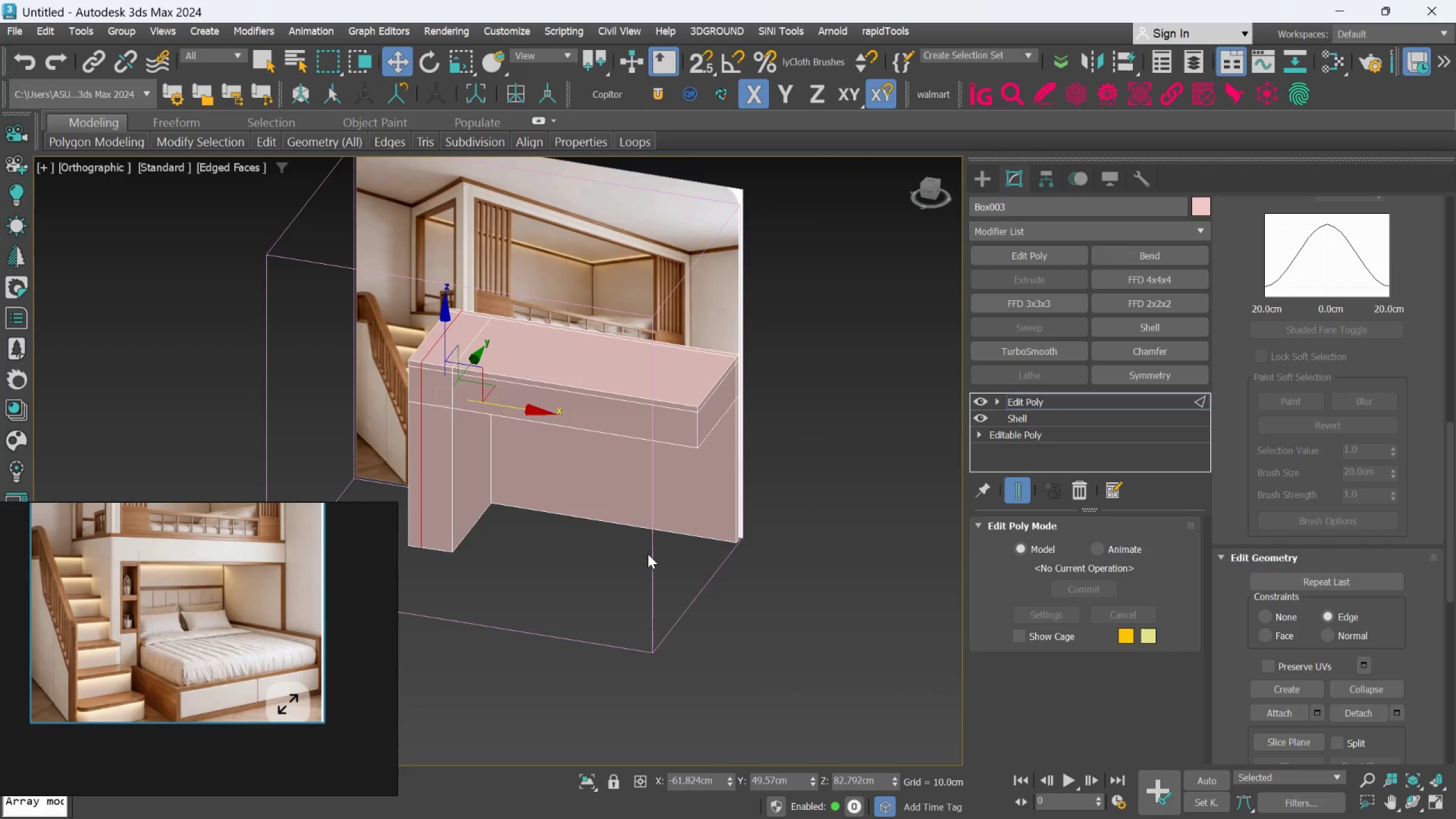 
left_click([648, 554])
 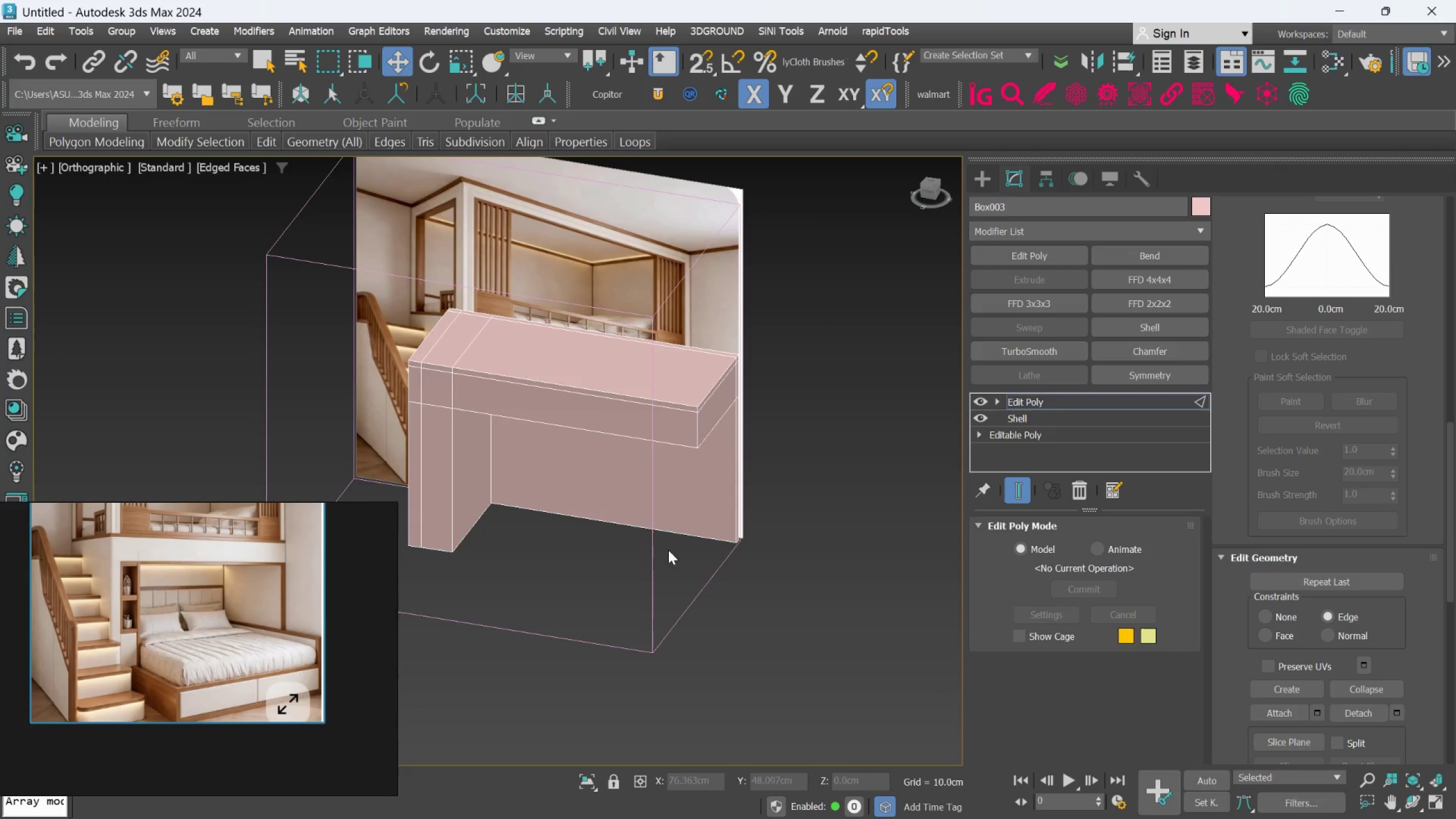 
left_click_drag(start_coordinate=[812, 552], to_coordinate=[815, 551])
 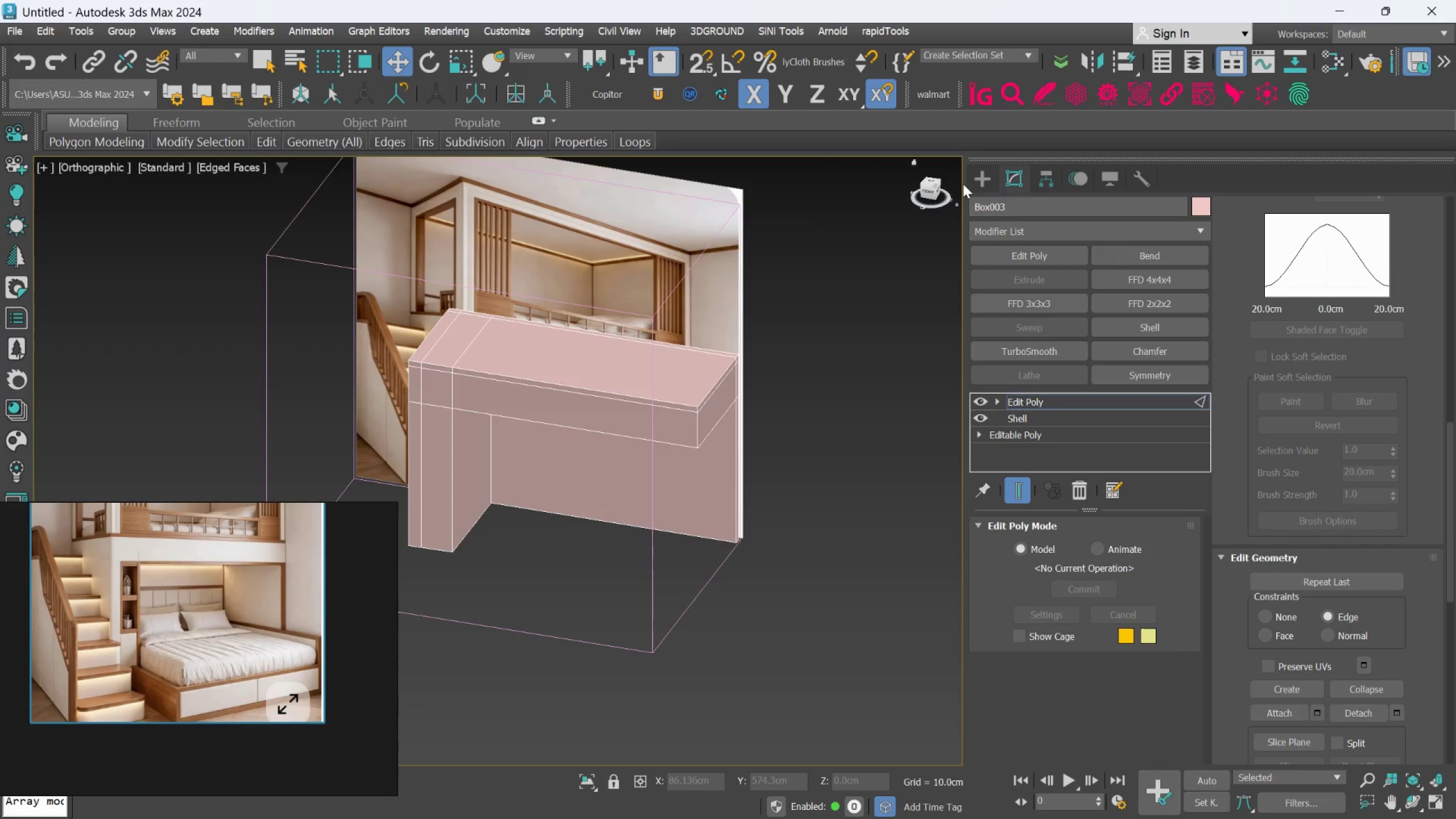 
left_click([983, 177])
 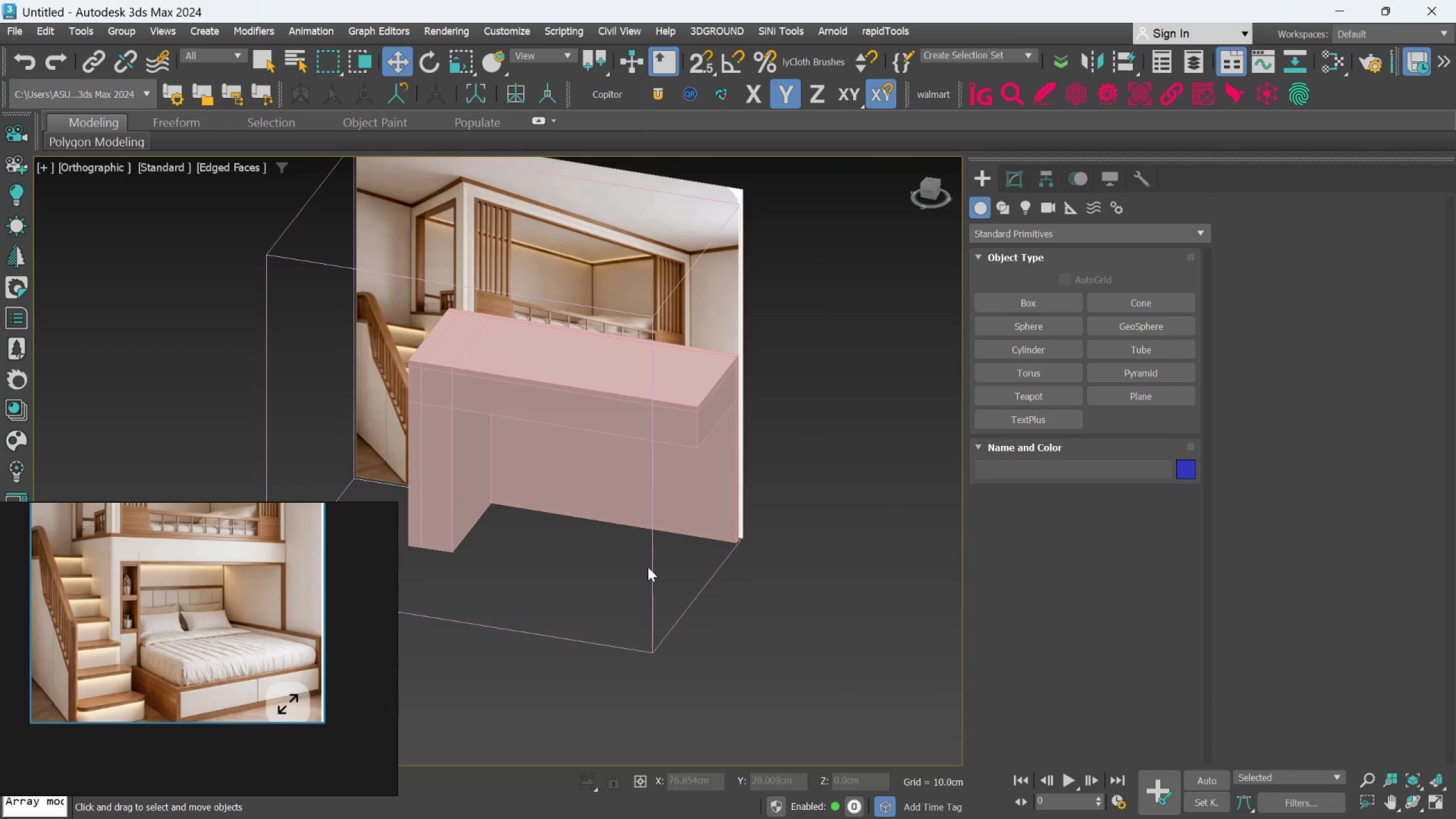 
left_click([648, 567])
 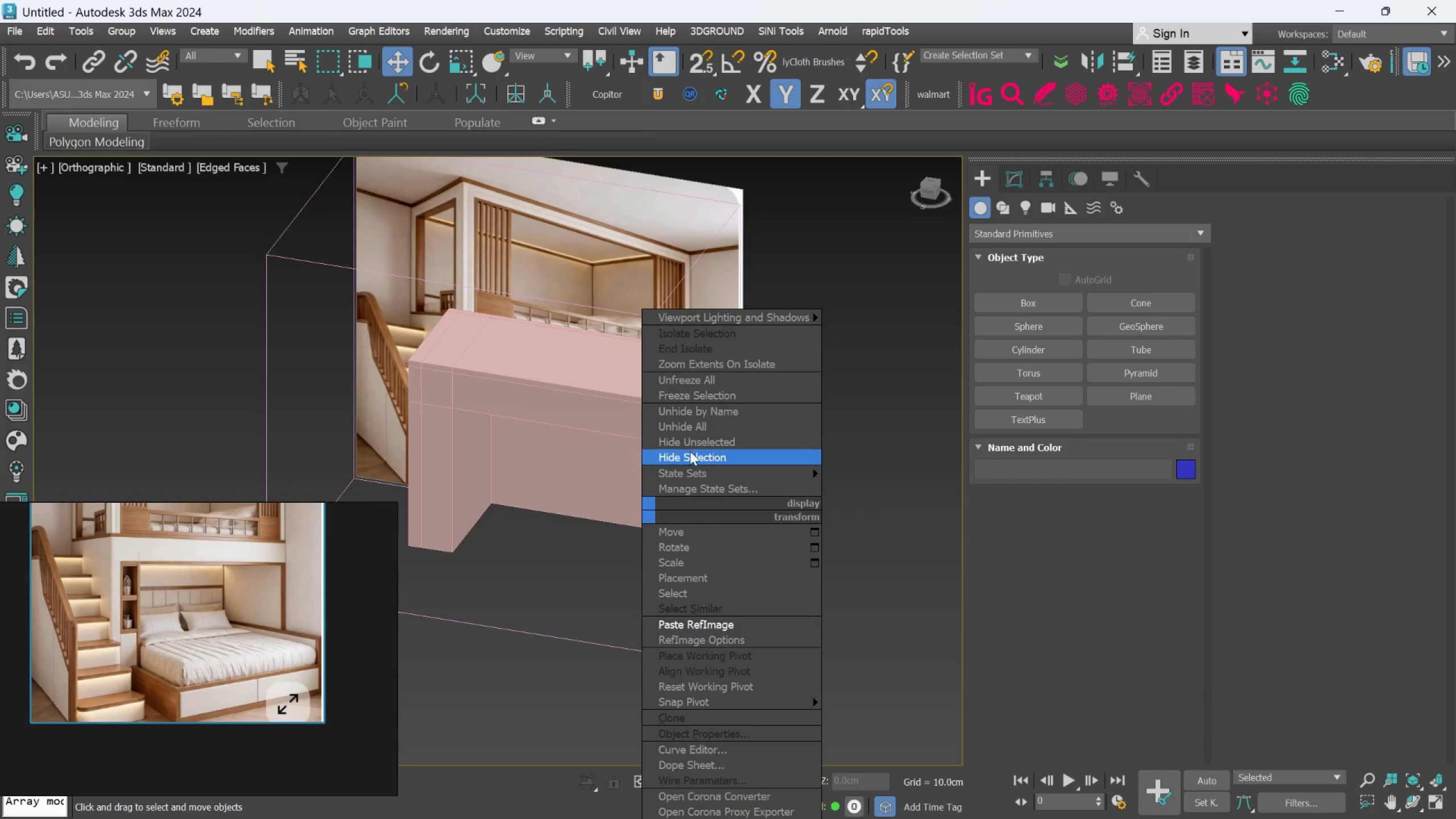 
left_click_drag(start_coordinate=[689, 453], to_coordinate=[689, 504])
 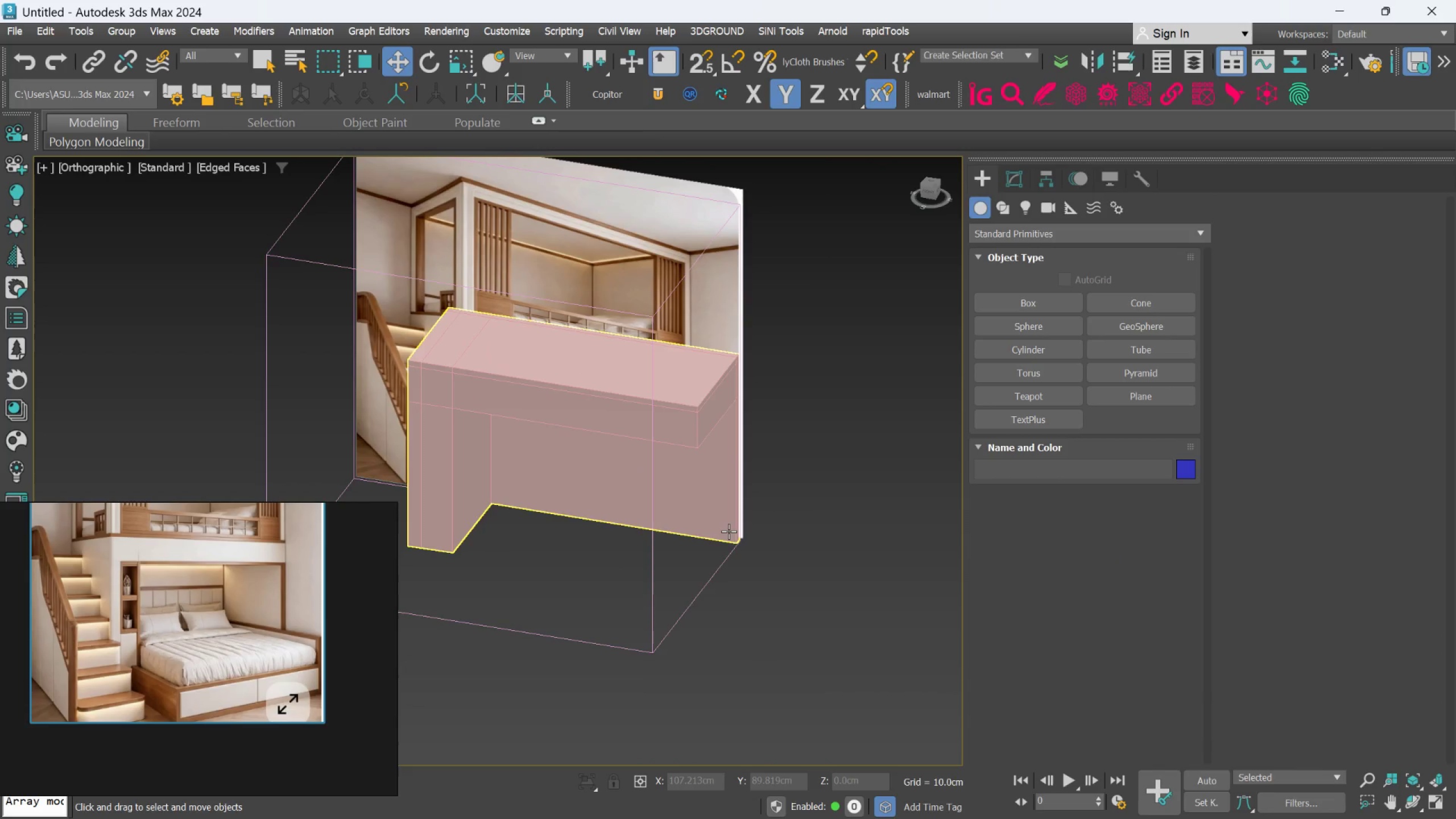 
key(Control+ControlLeft)
 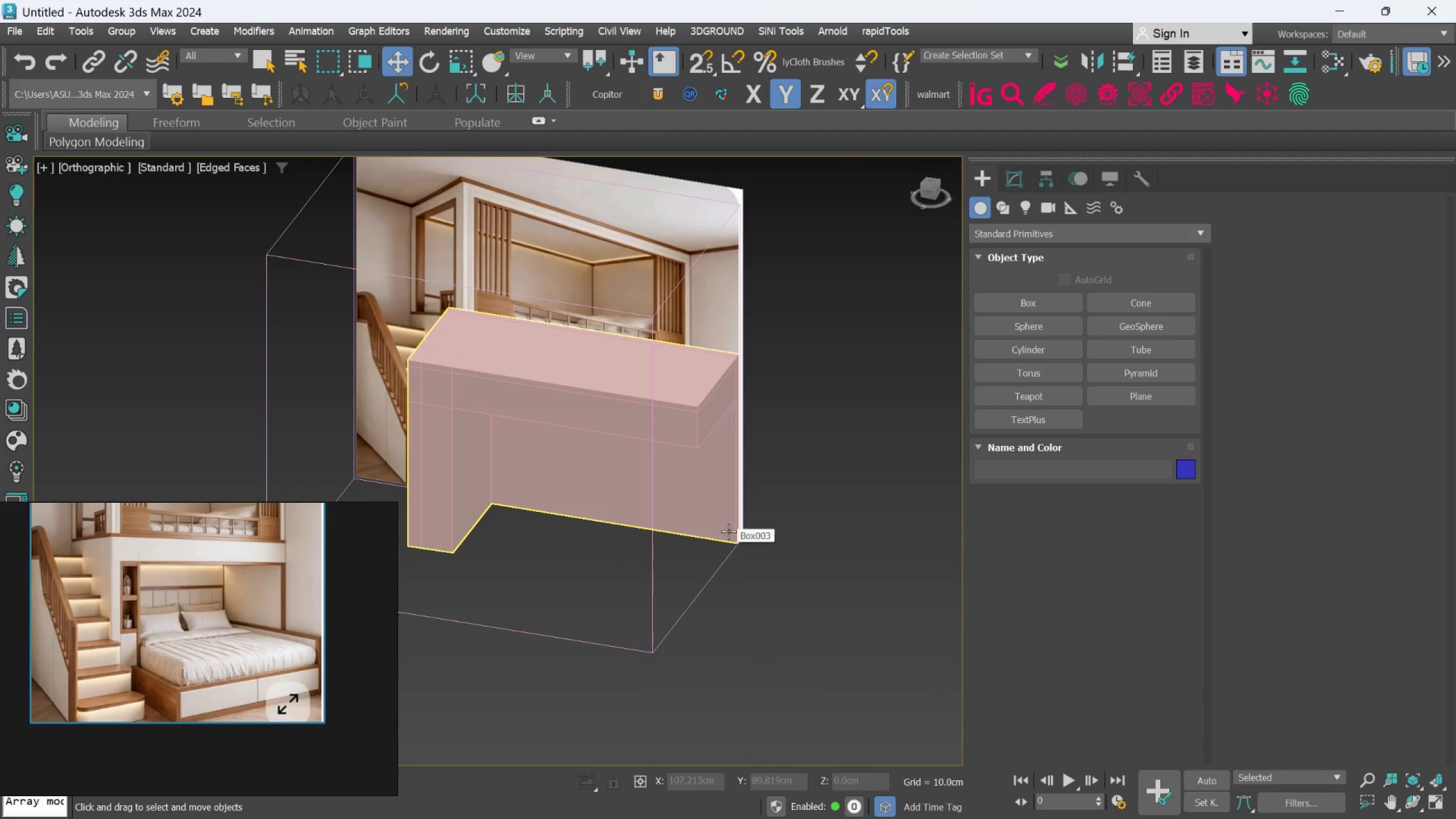 
key(Control+Z)
 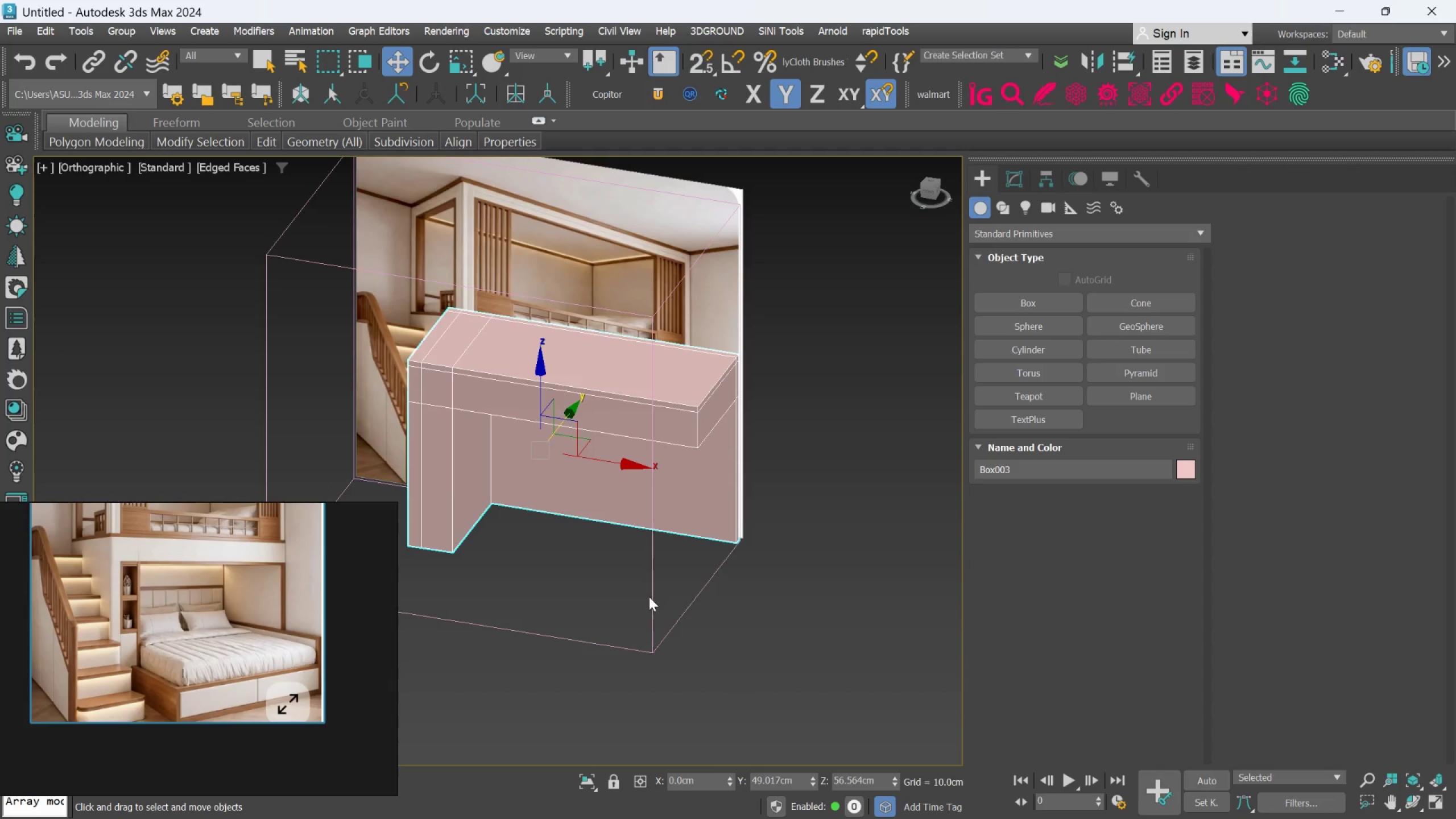 
left_click([651, 595])
 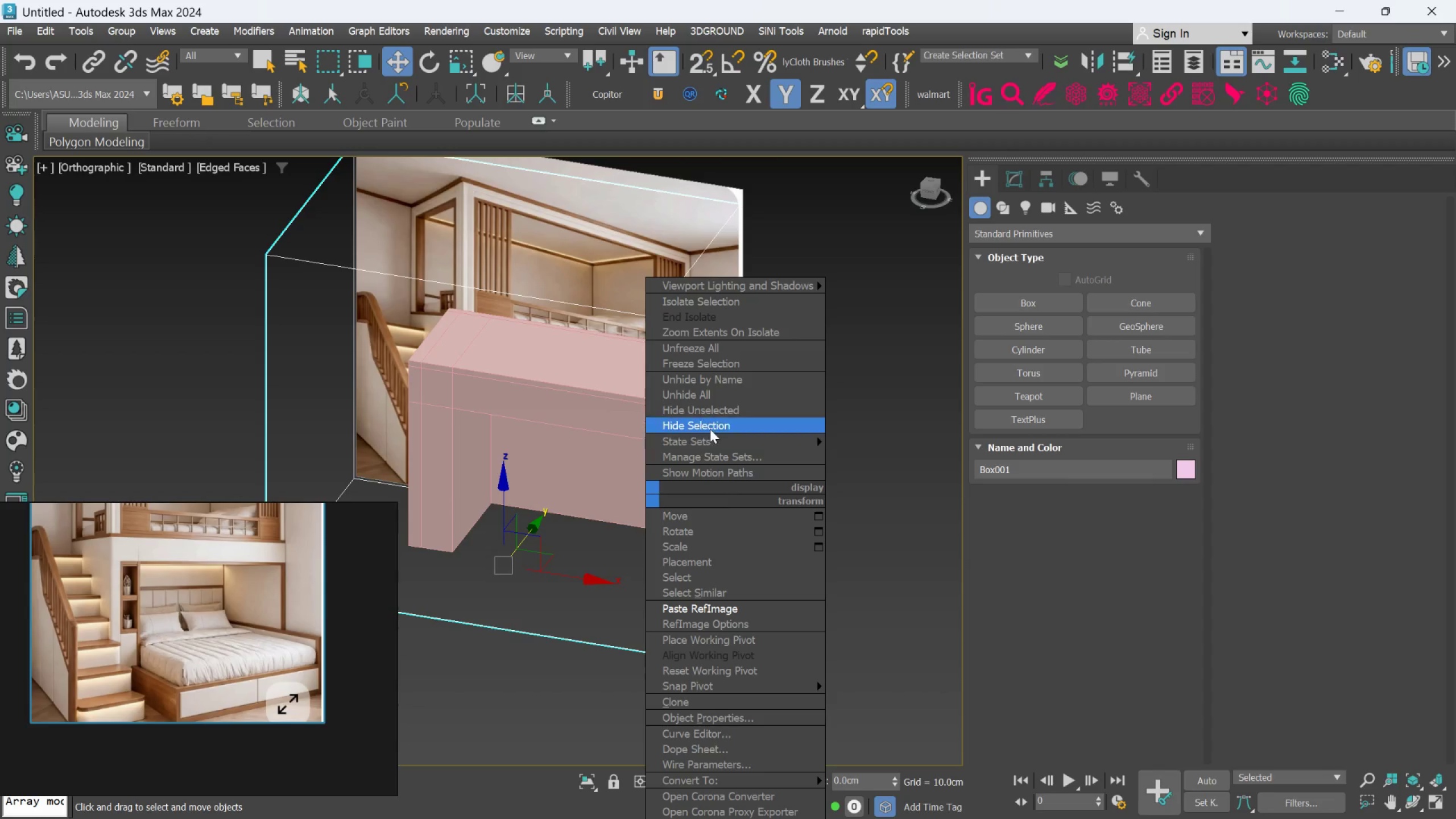 
left_click_drag(start_coordinate=[710, 429], to_coordinate=[710, 524])
 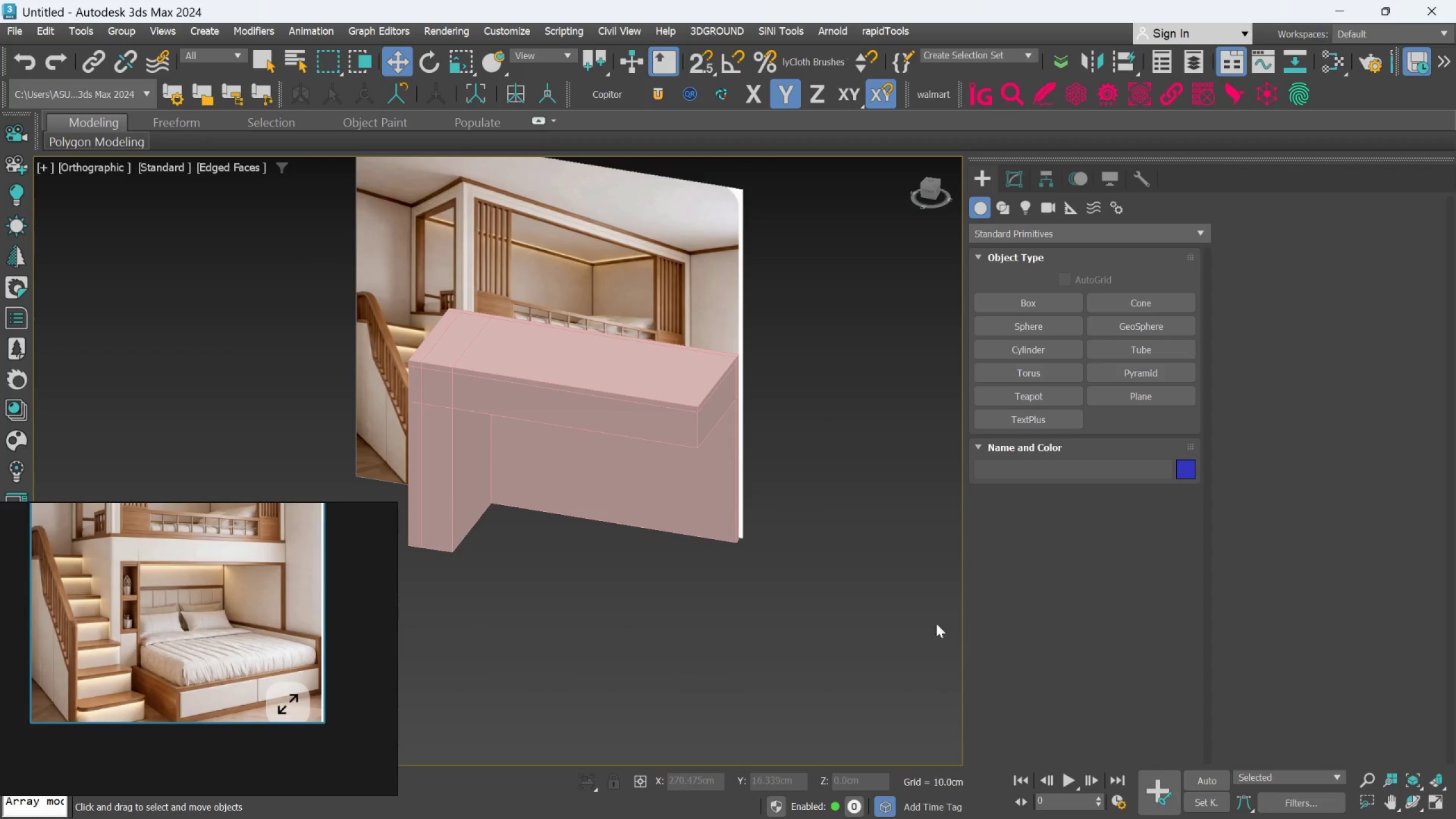 
scroll: coordinate [917, 621], scroll_direction: down, amount: 1.0
 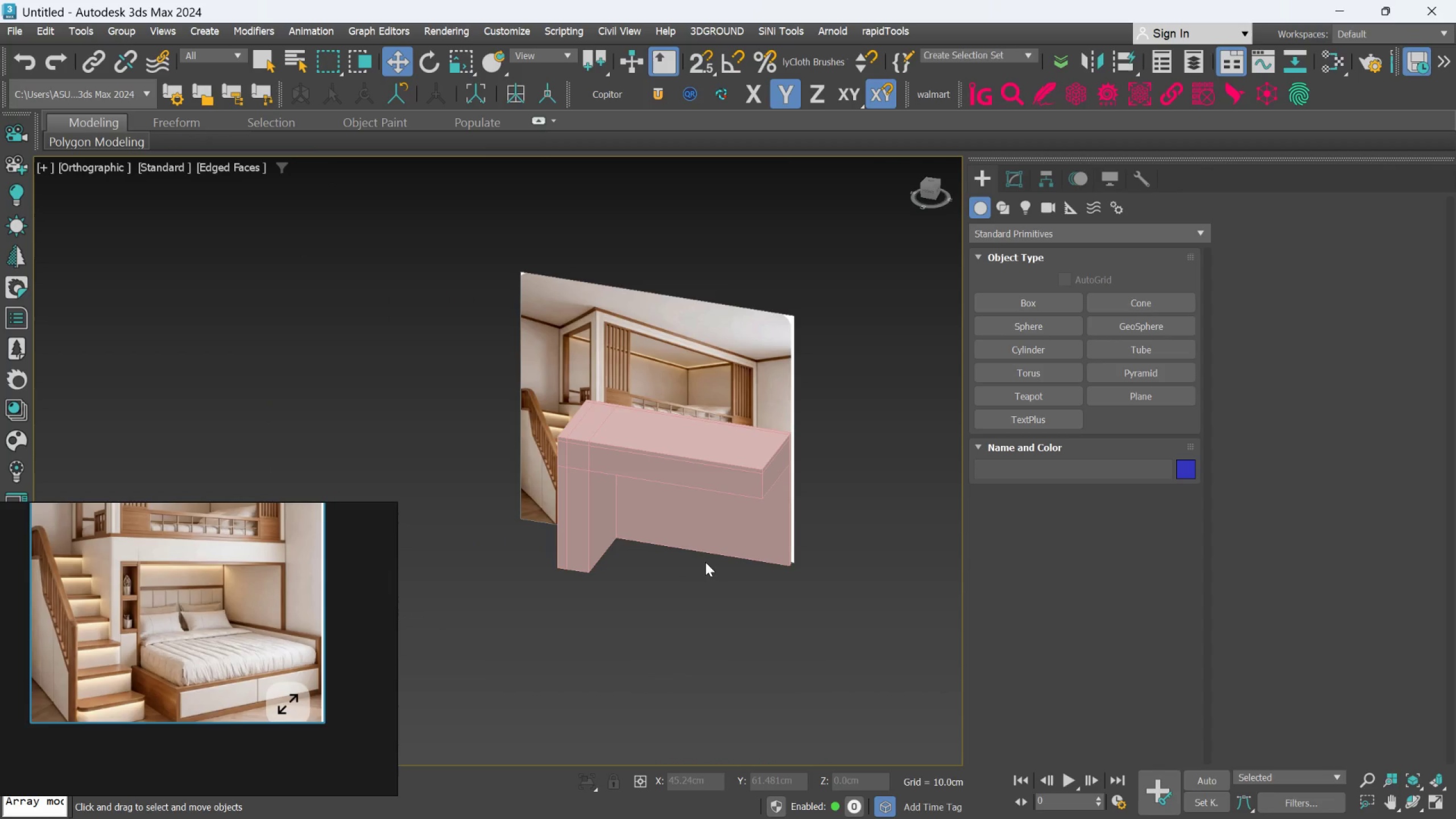 
key(F)
 